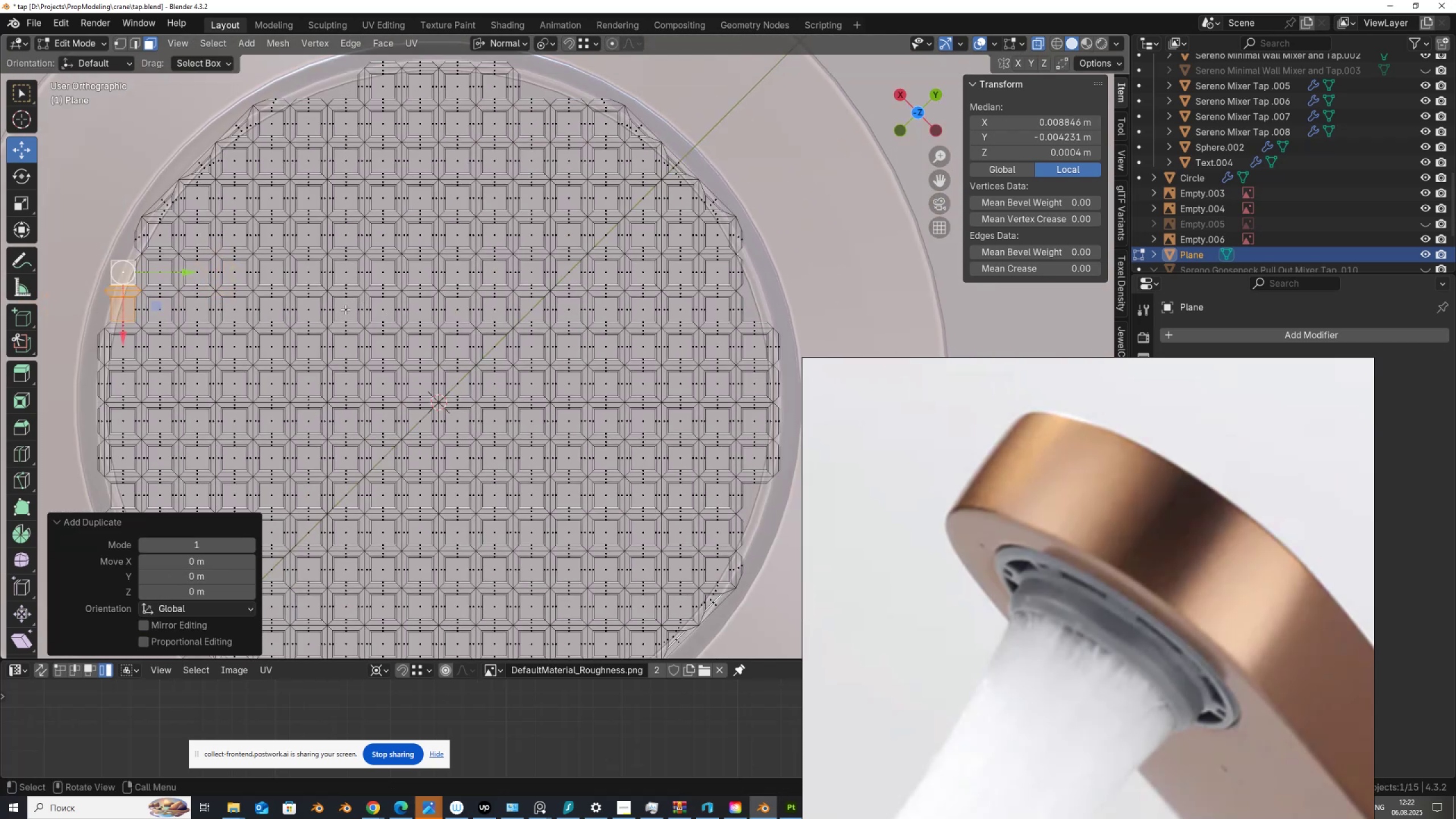 
key(Y)
 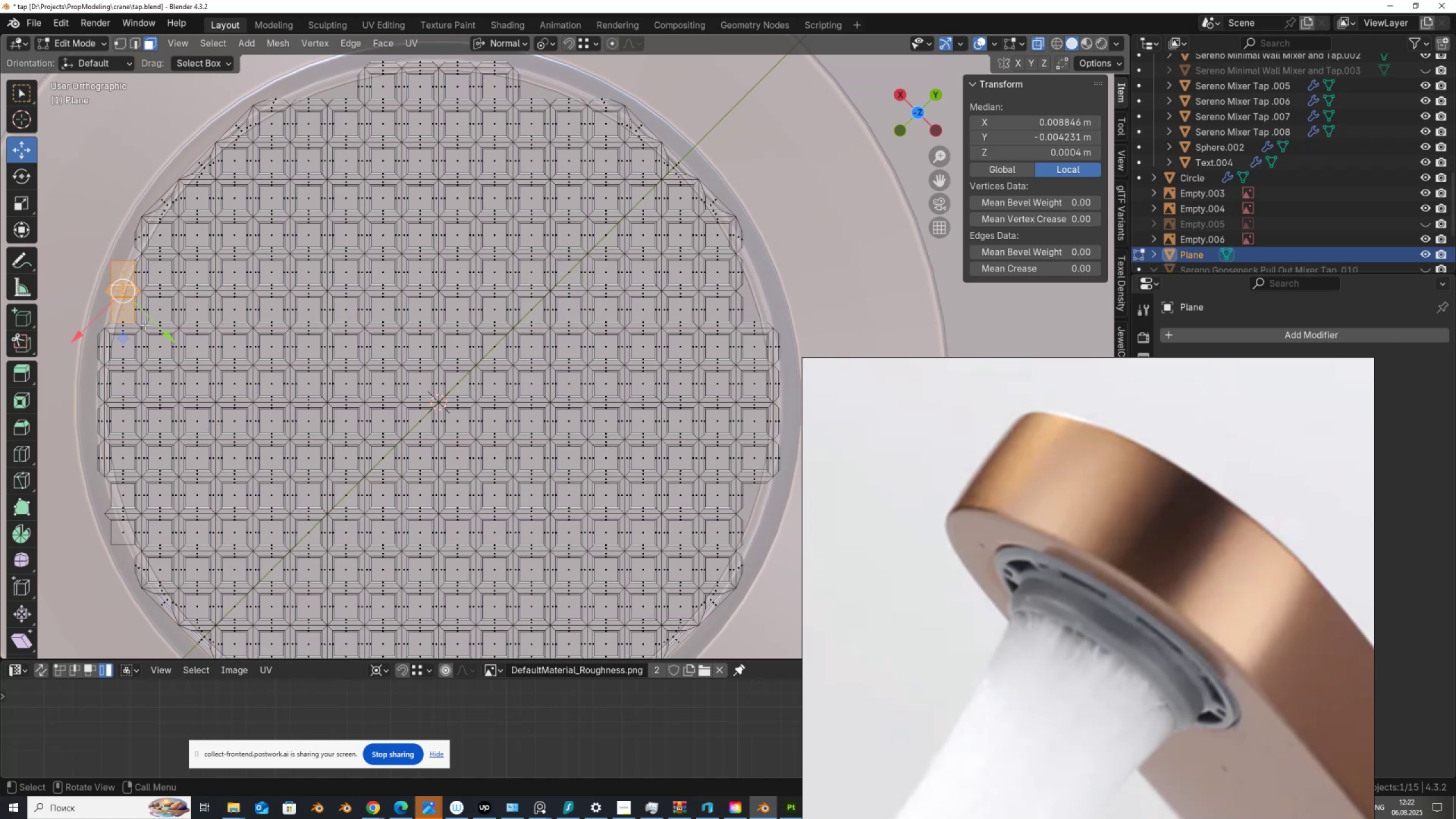 
left_click_drag(start_coordinate=[125, 336], to_coordinate=[776, 301])
 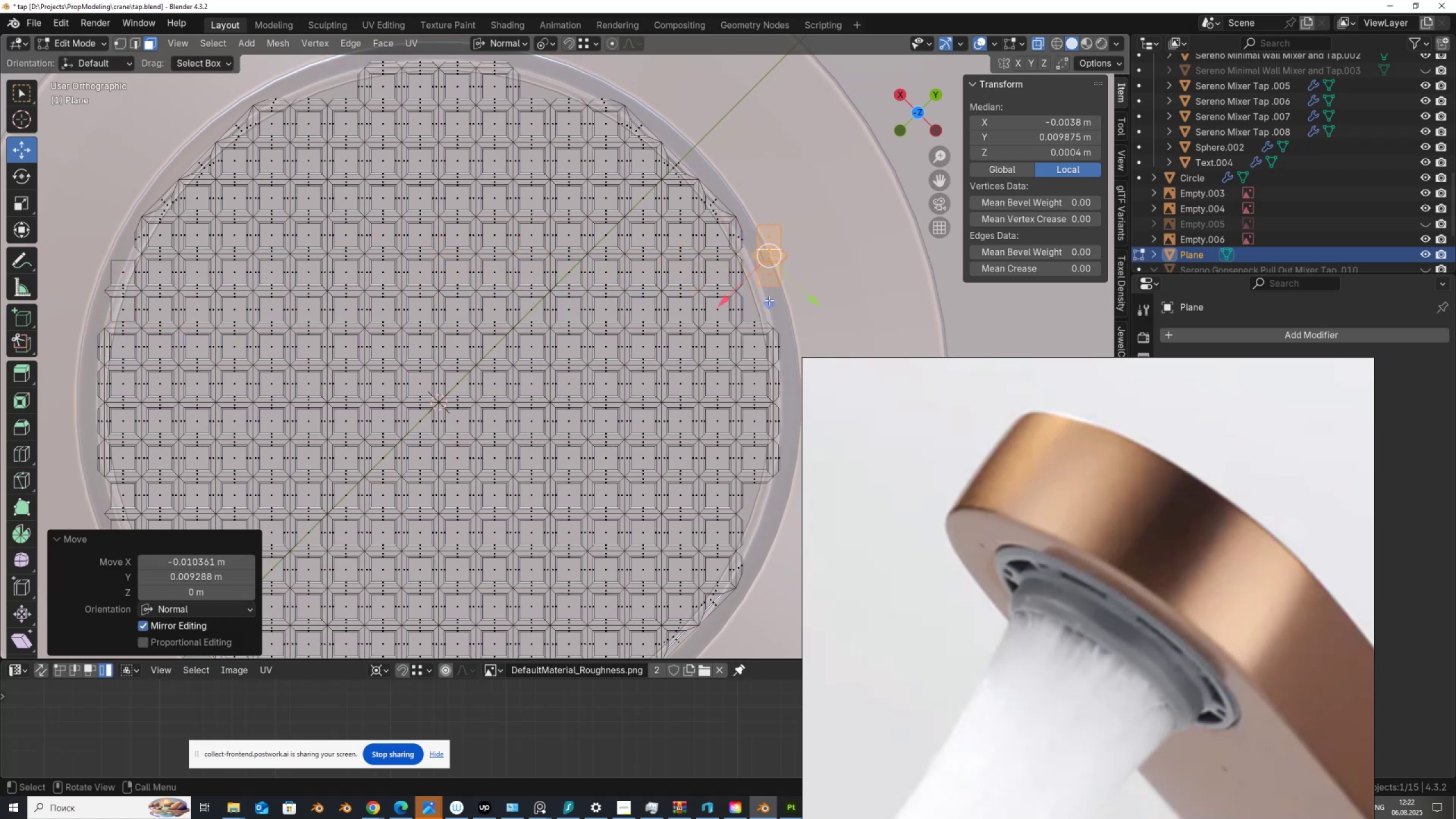 
left_click_drag(start_coordinate=[768, 301], to_coordinate=[749, 315])
 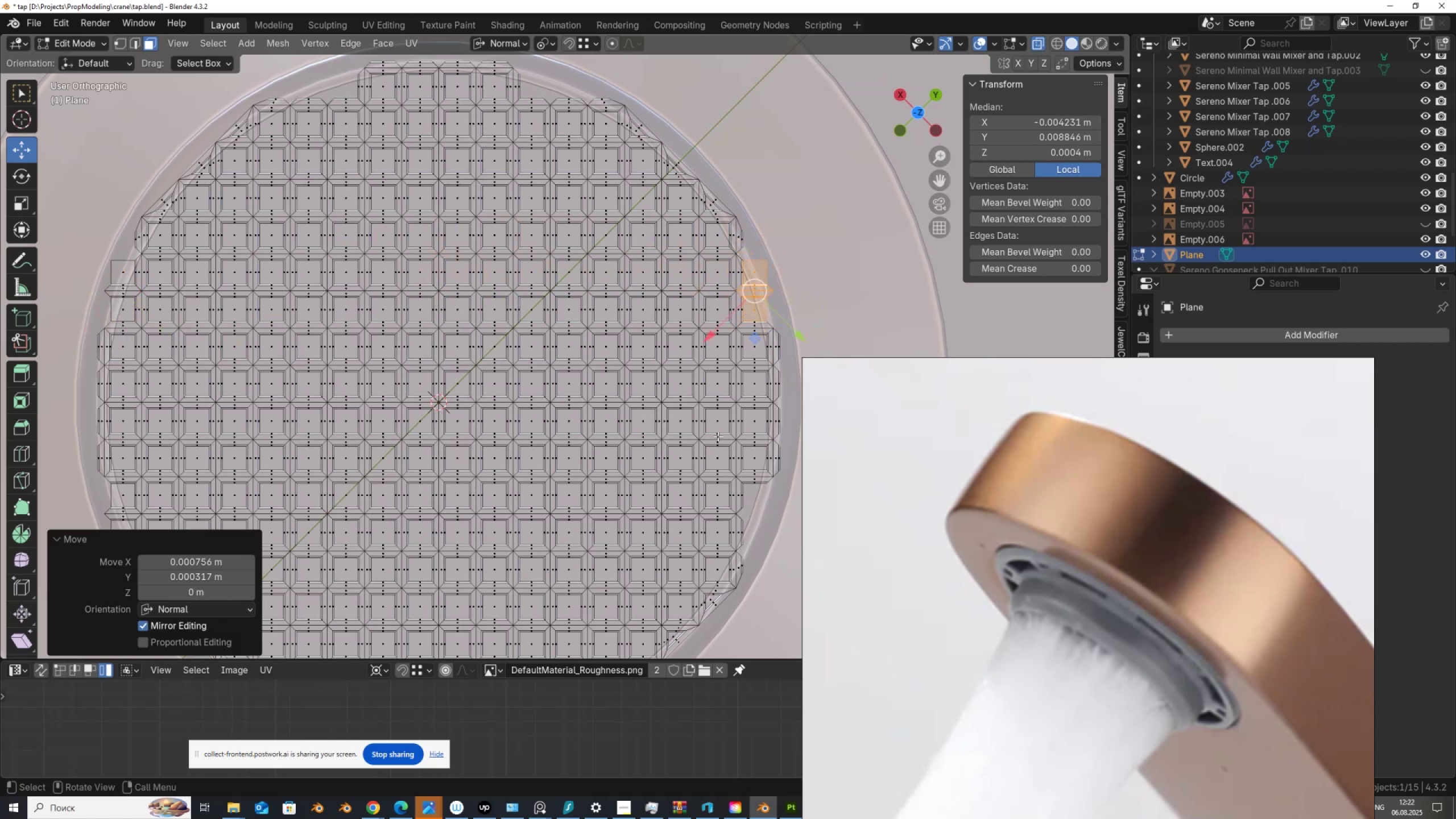 
hold_key(key=ControlLeft, duration=0.89)
 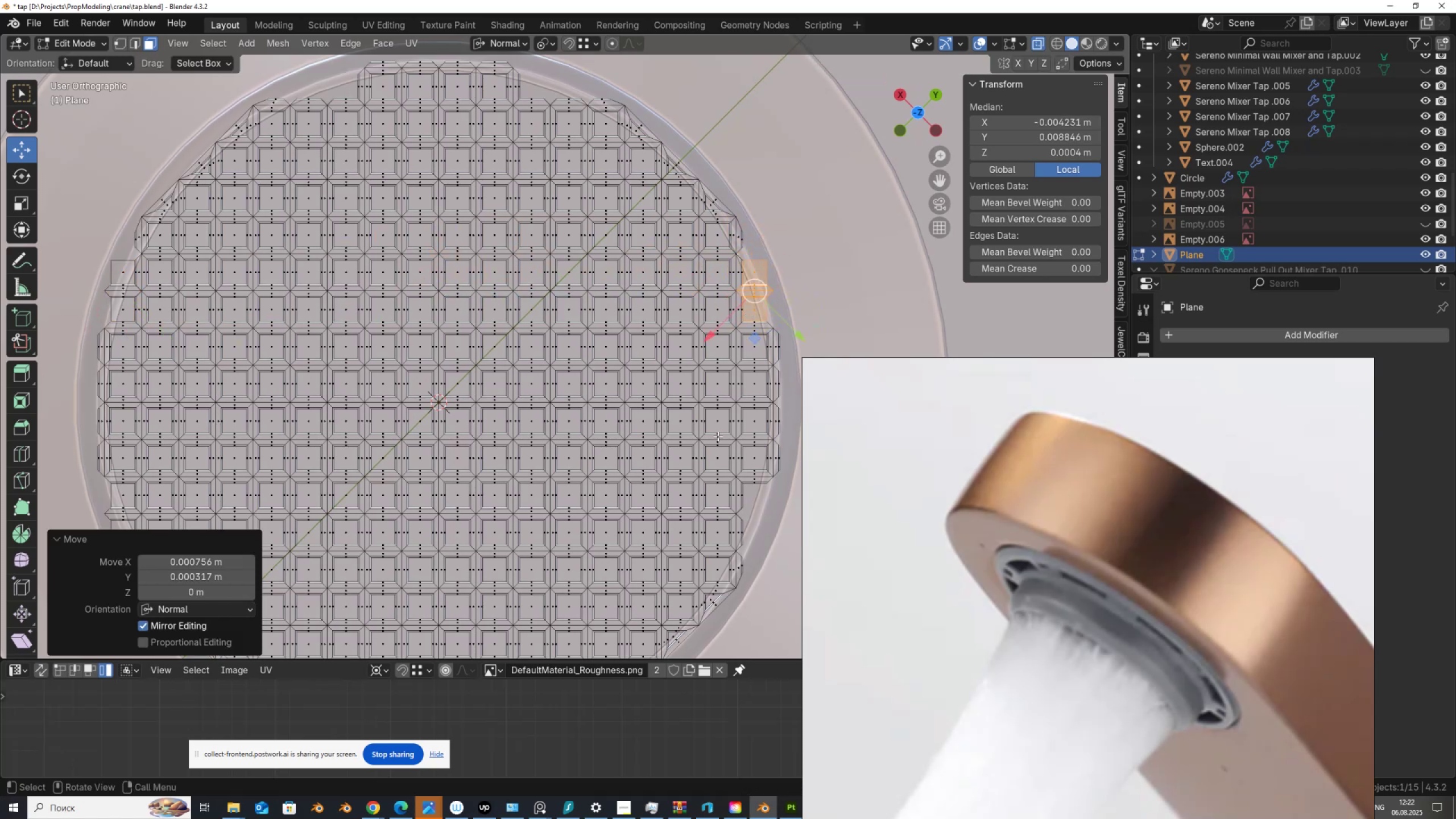 
key(Shift+D)
 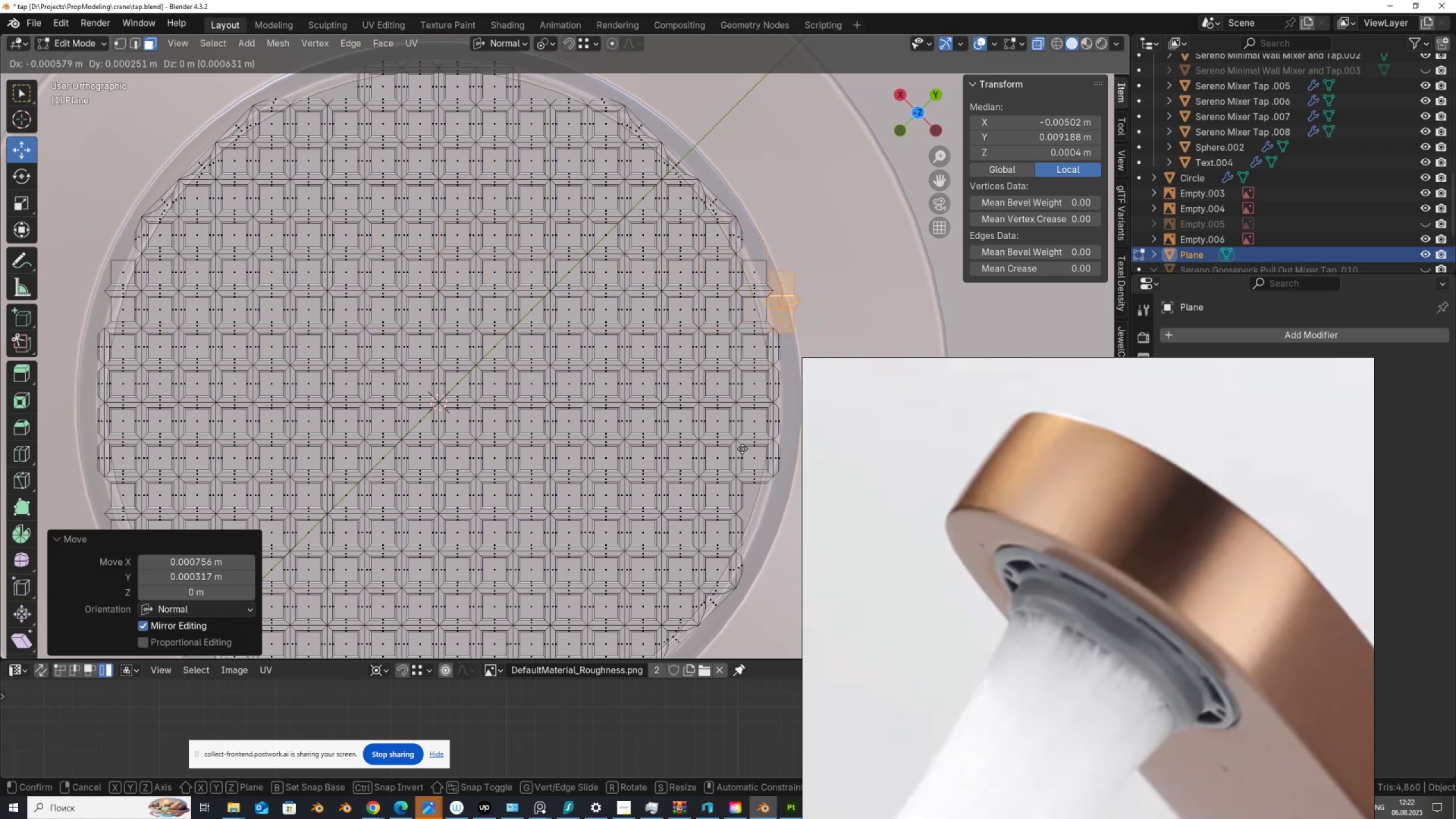 
hold_key(key=ControlLeft, duration=1.53)
 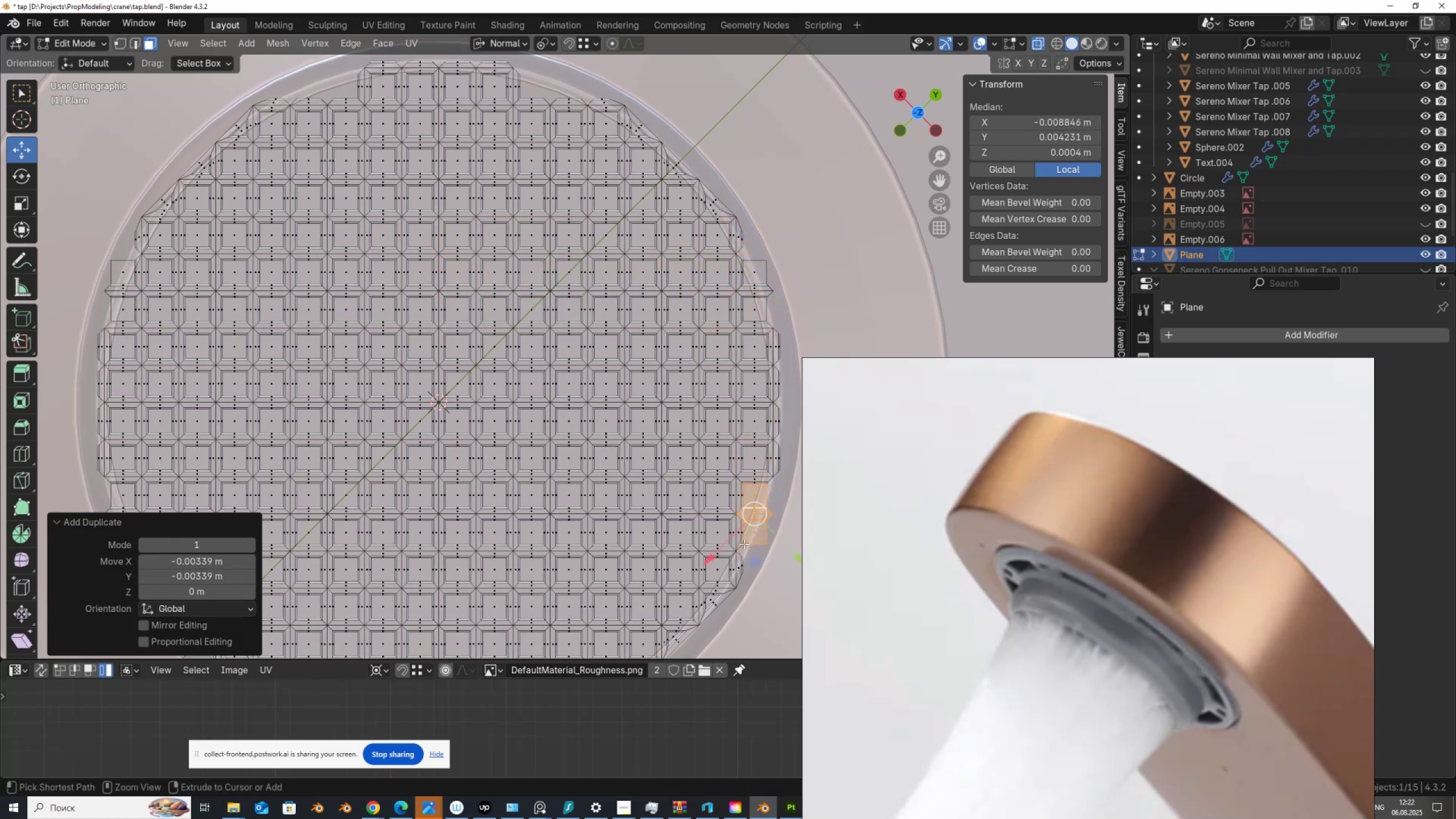 
hold_key(key=ControlLeft, duration=0.57)
left_click([744, 544])
 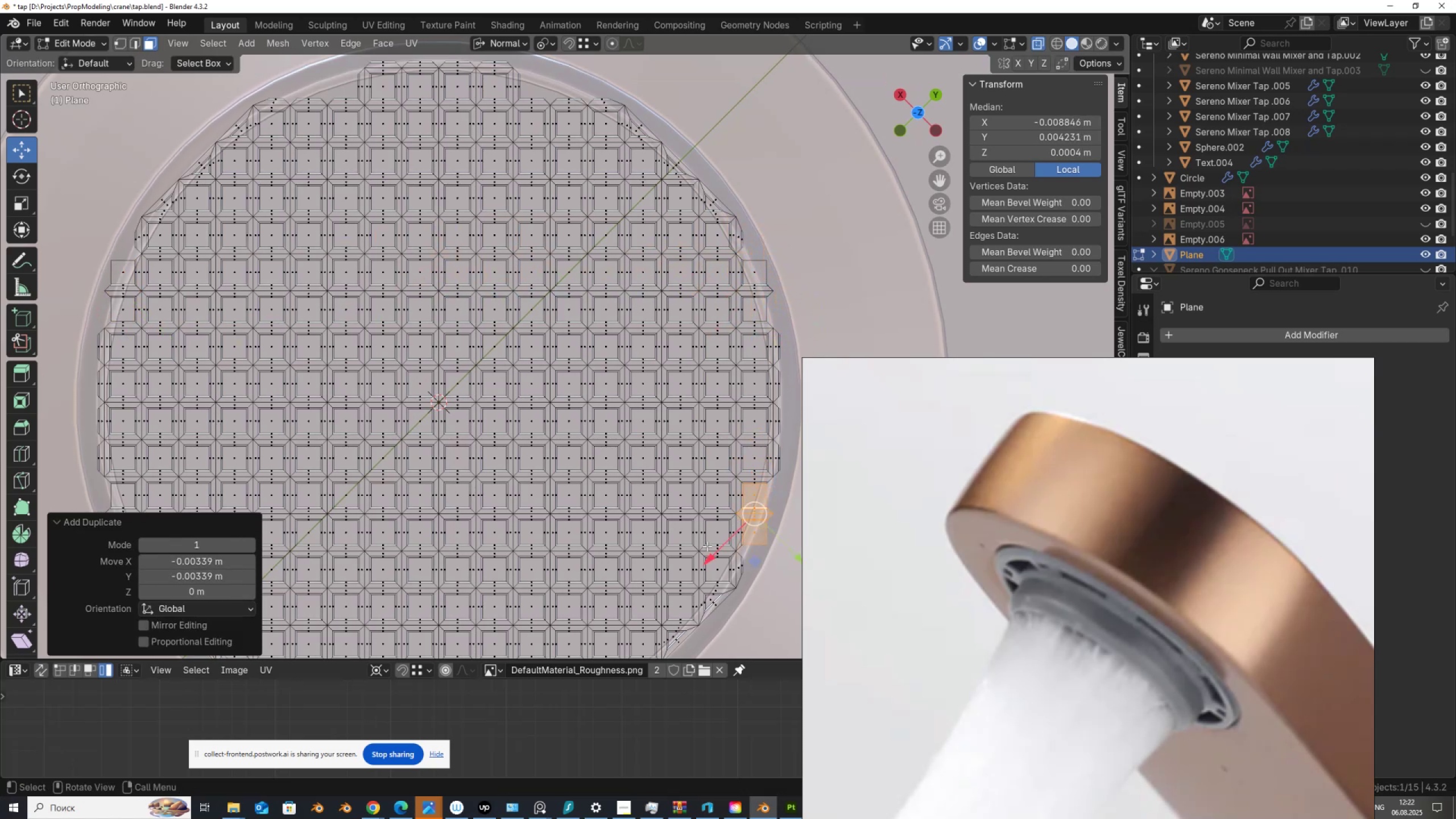 
hold_key(key=ShiftLeft, duration=1.31)
 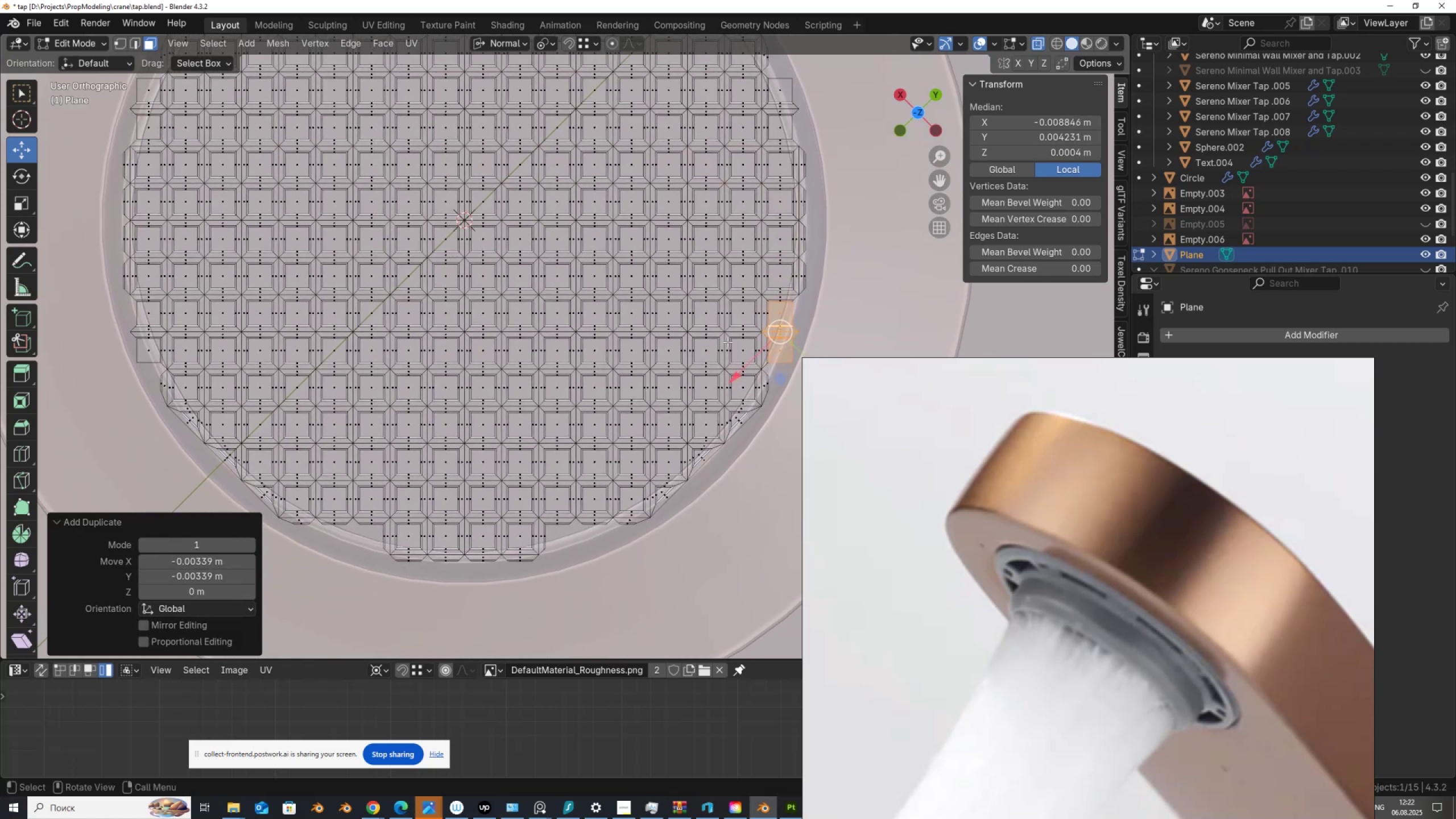 
type(Dr)
 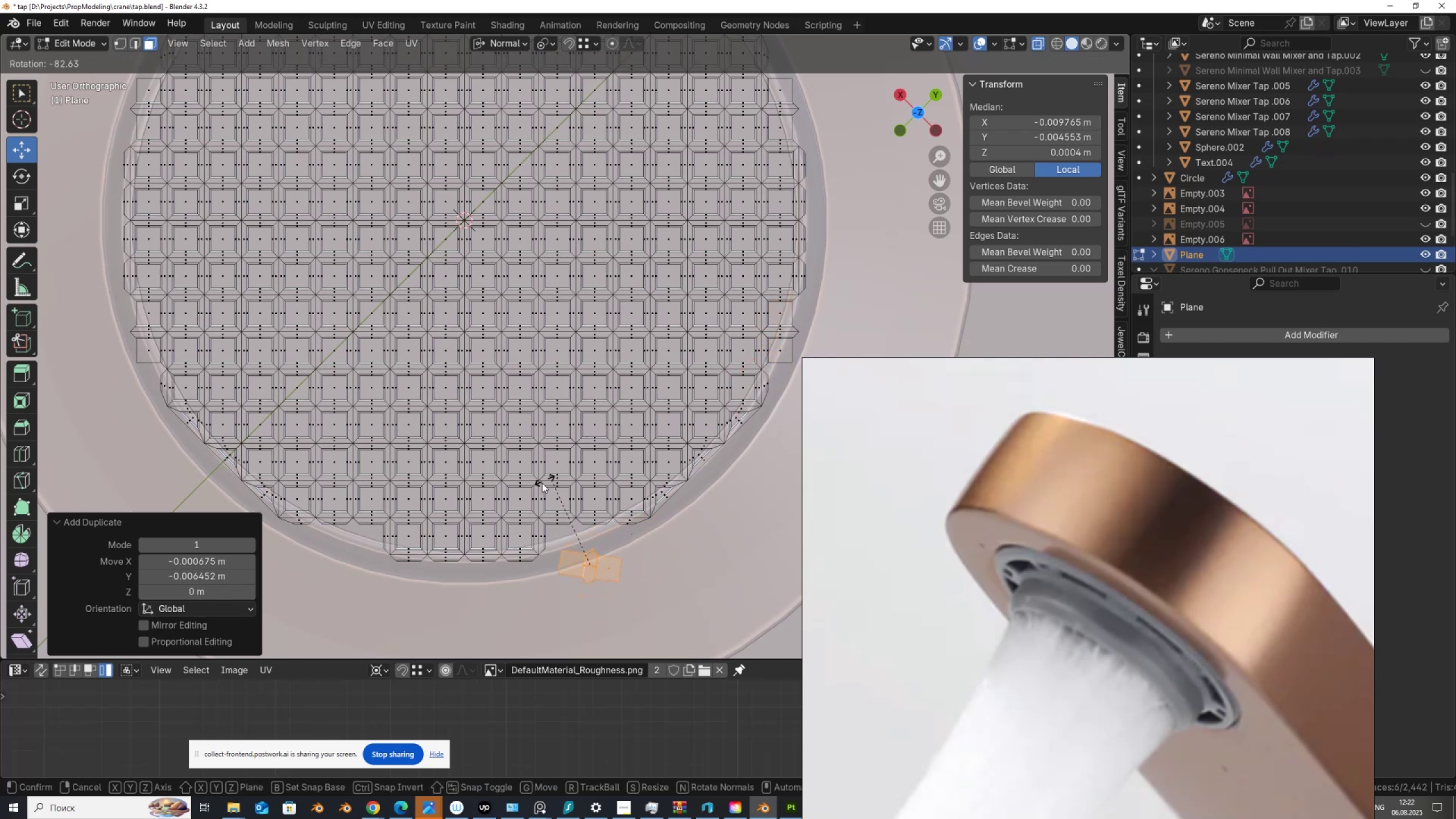 
hold_key(key=ControlLeft, duration=1.54)
 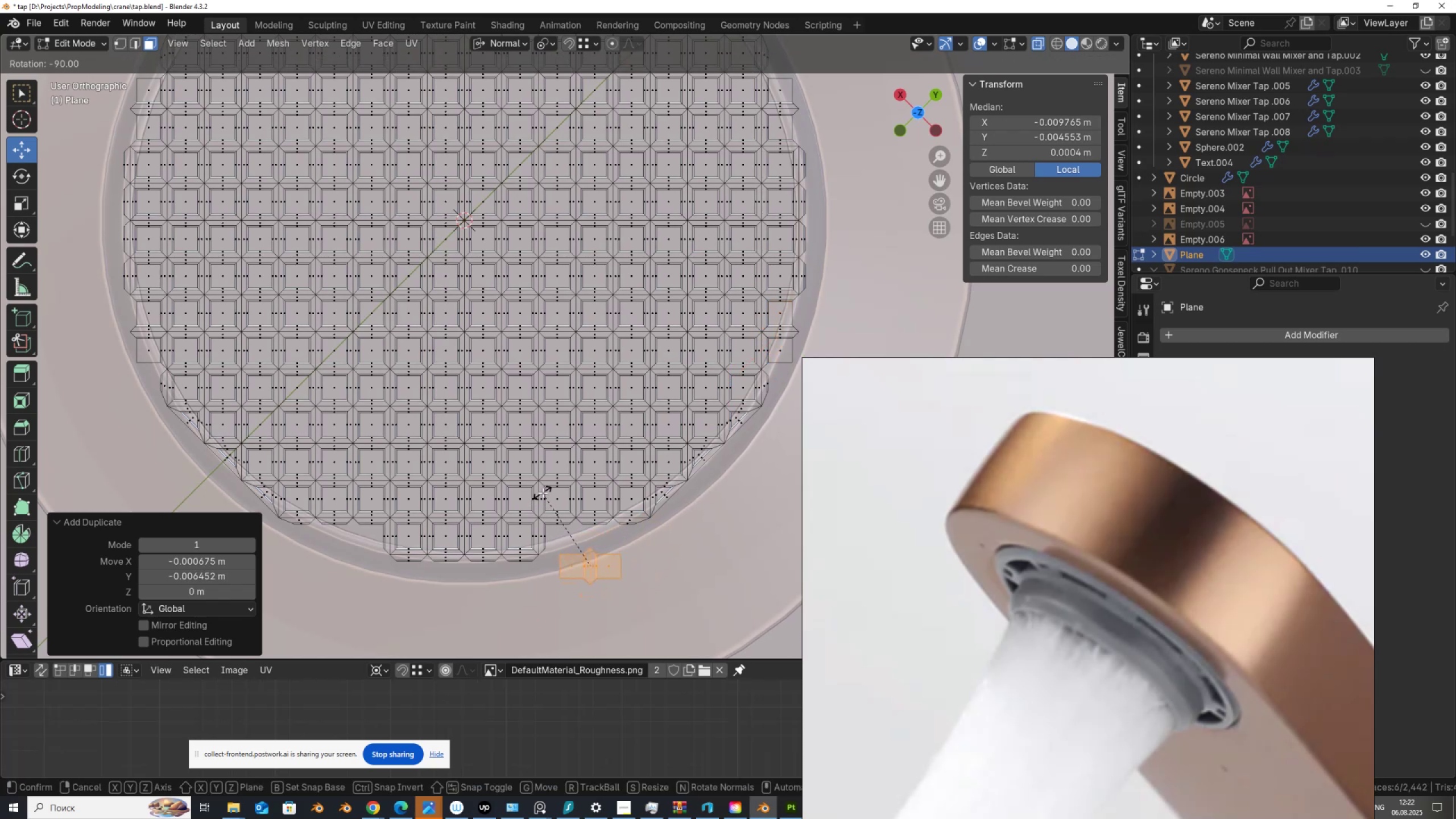 
key(Control+ControlLeft)
 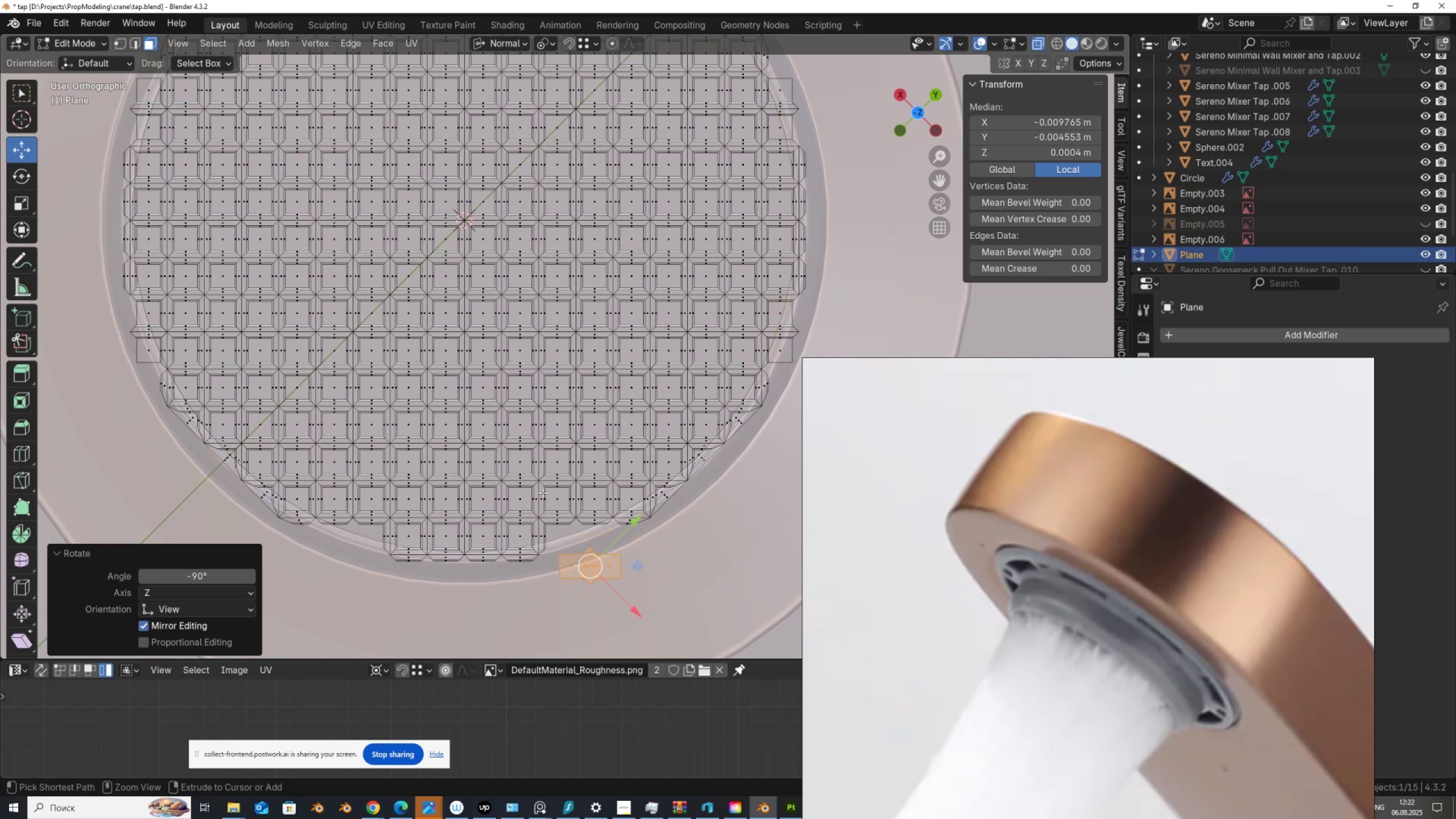 
key(Control+ControlLeft)
 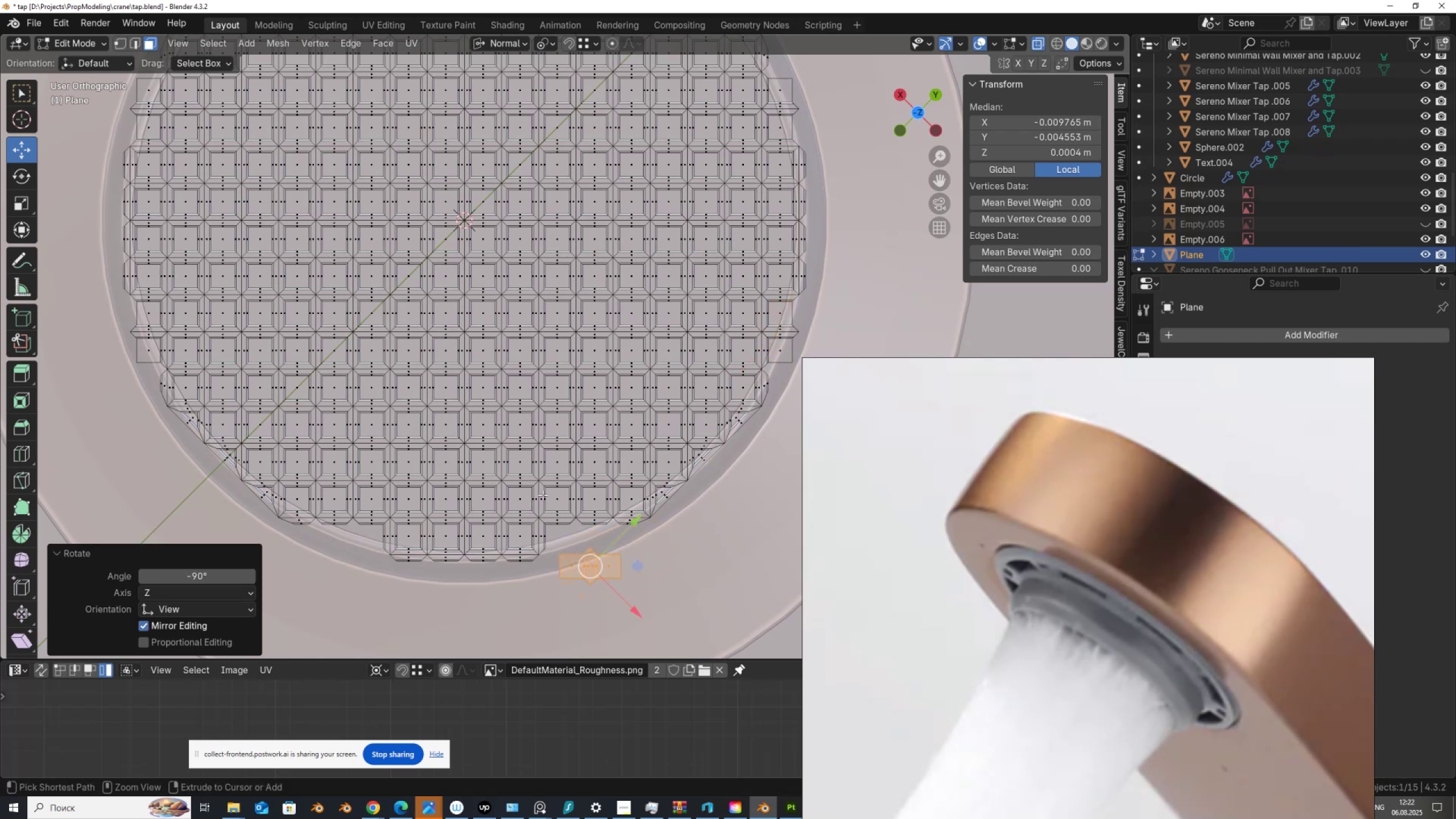 
key(Control+ControlLeft)
 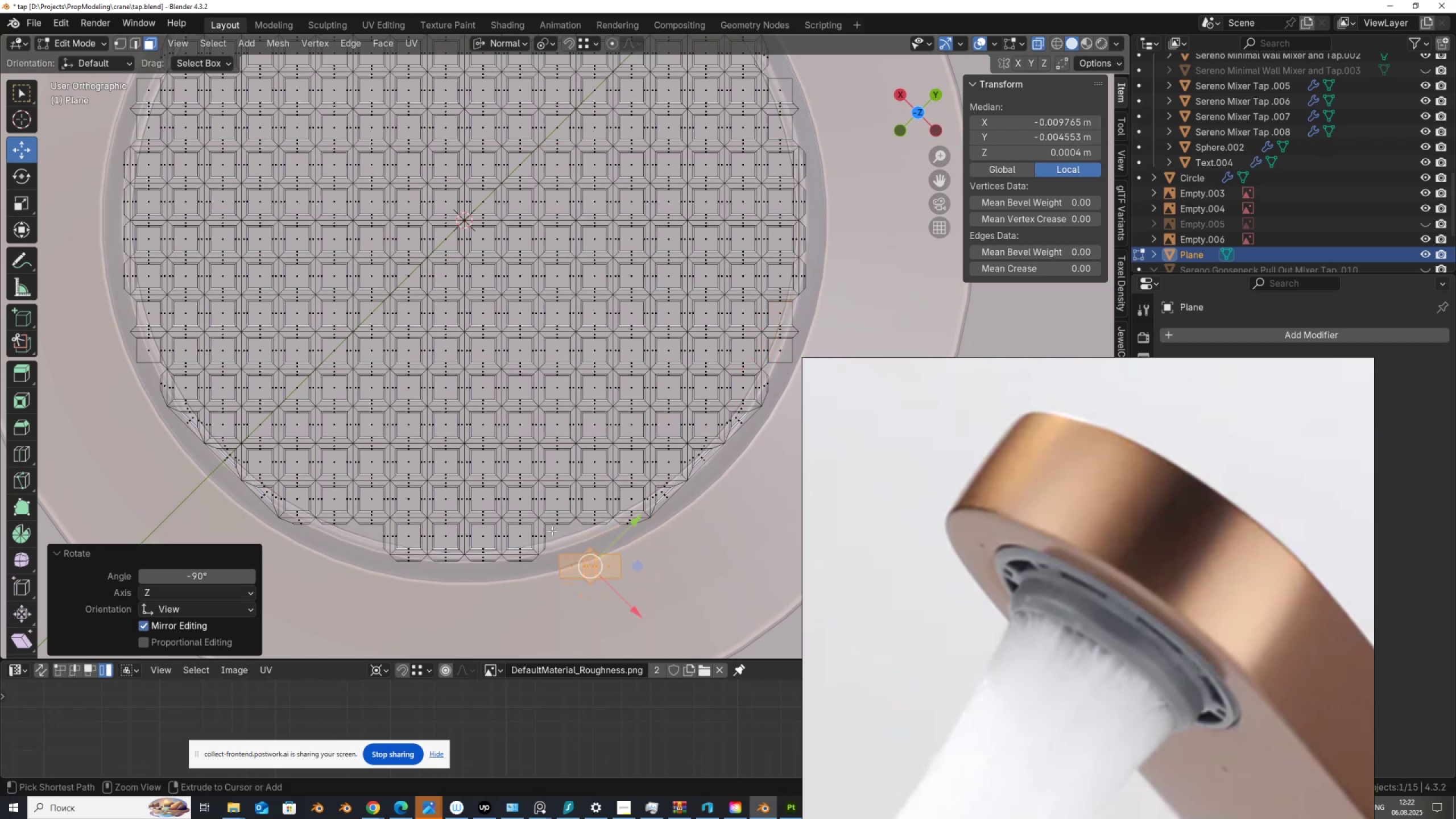 
left_click([543, 493])
 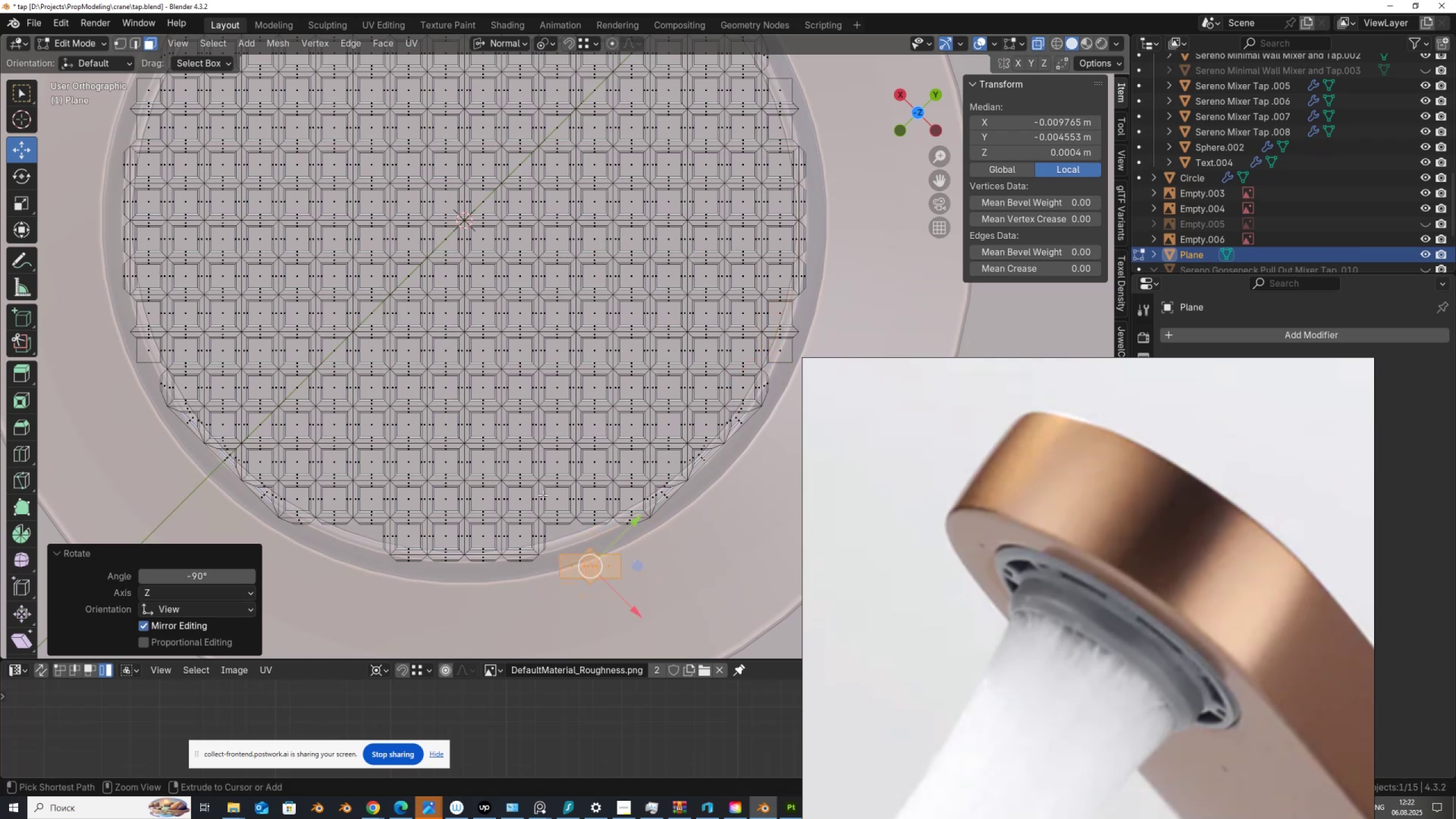 
key(Control+ControlLeft)
 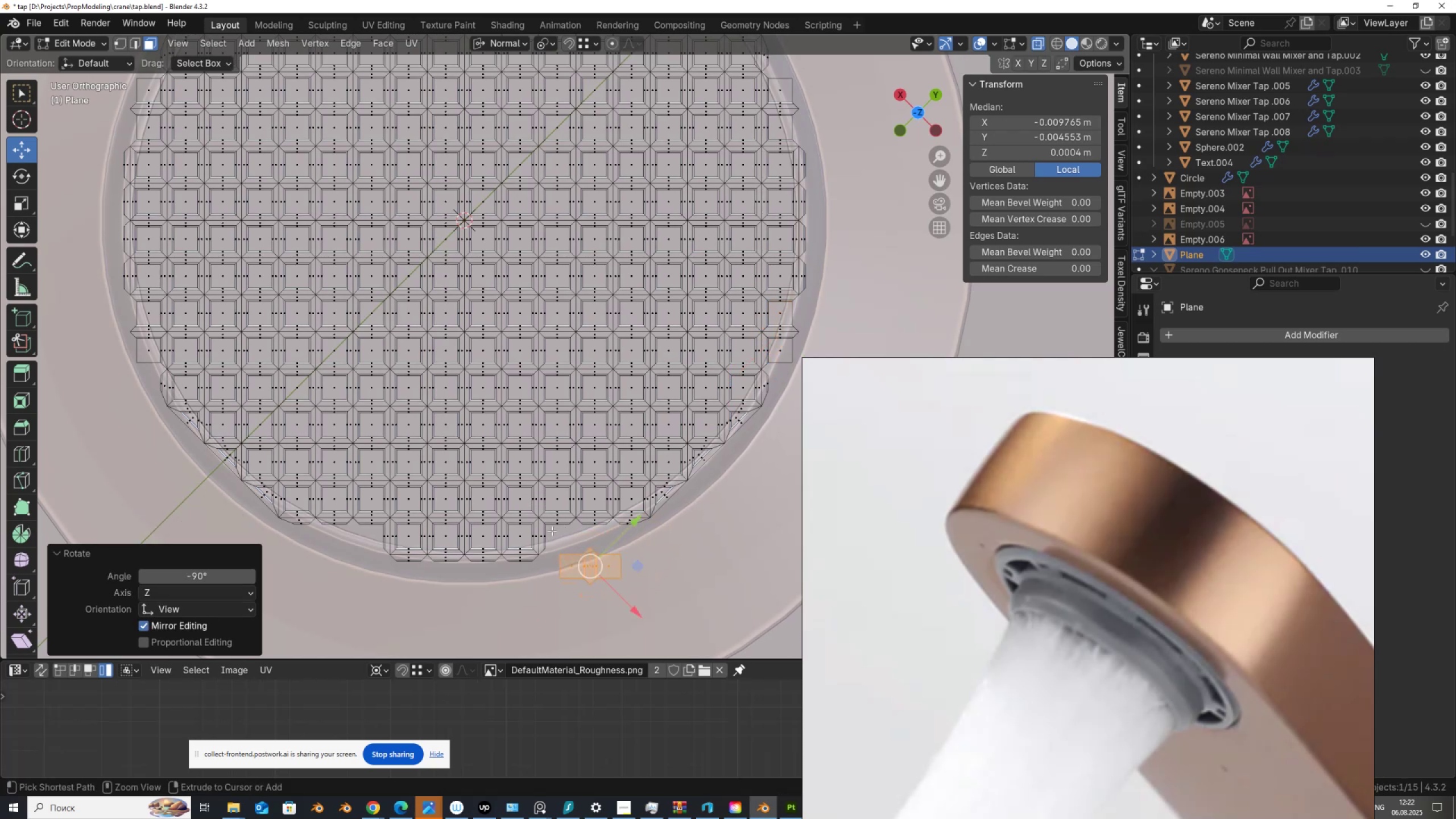 
key(Control+ControlLeft)
 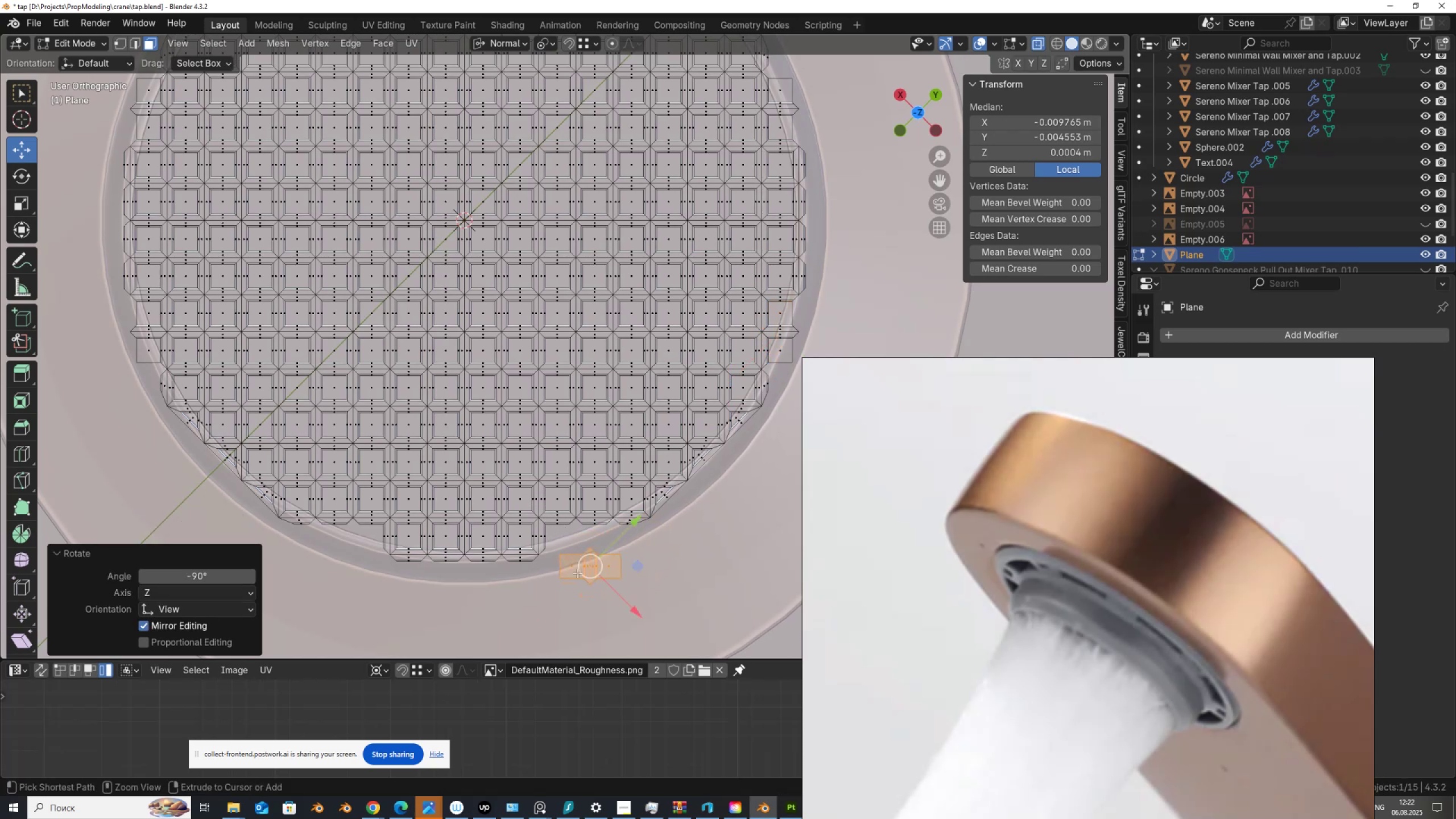 
key(Control+ControlLeft)
 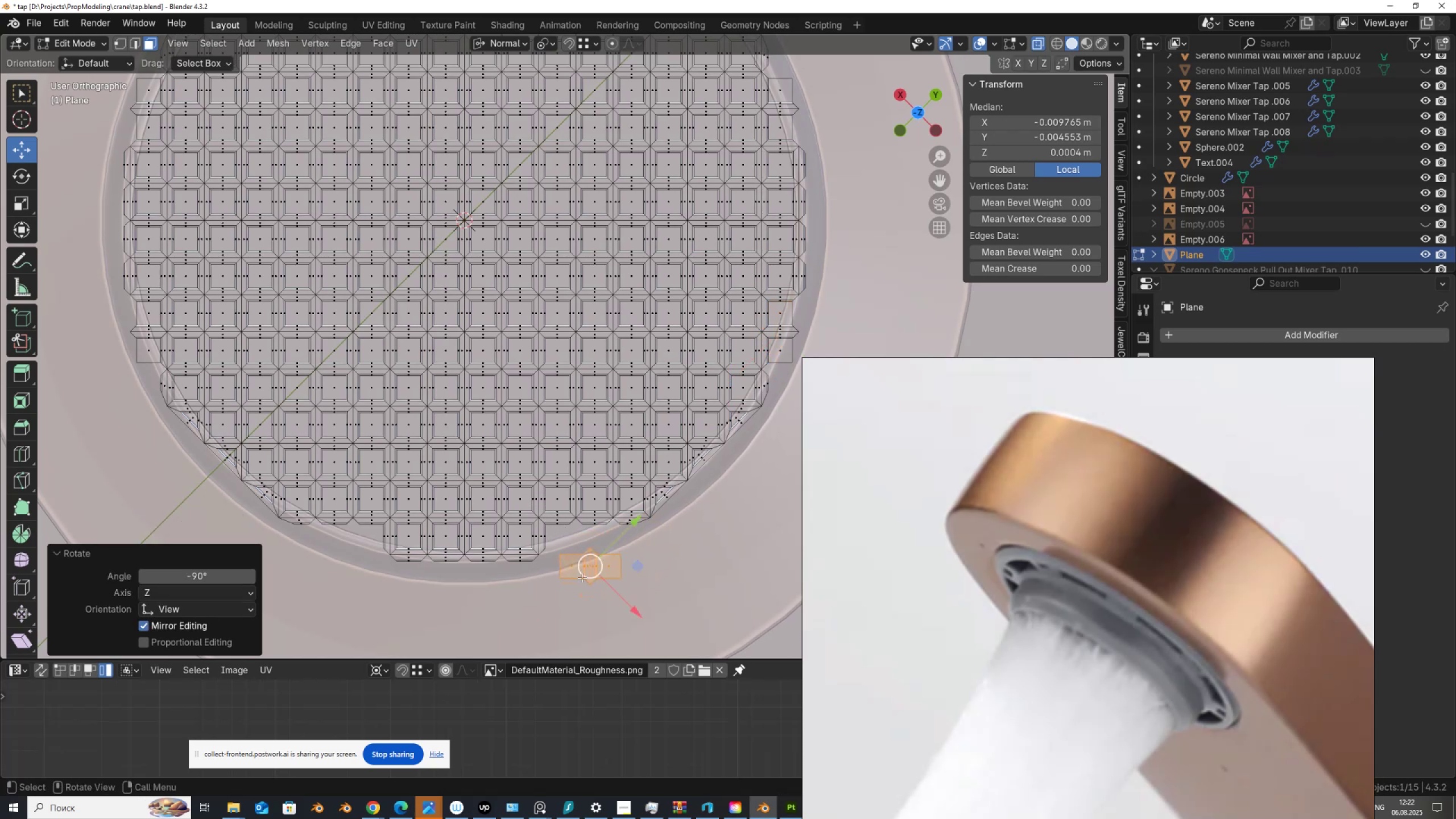 
key(Control+ControlLeft)
 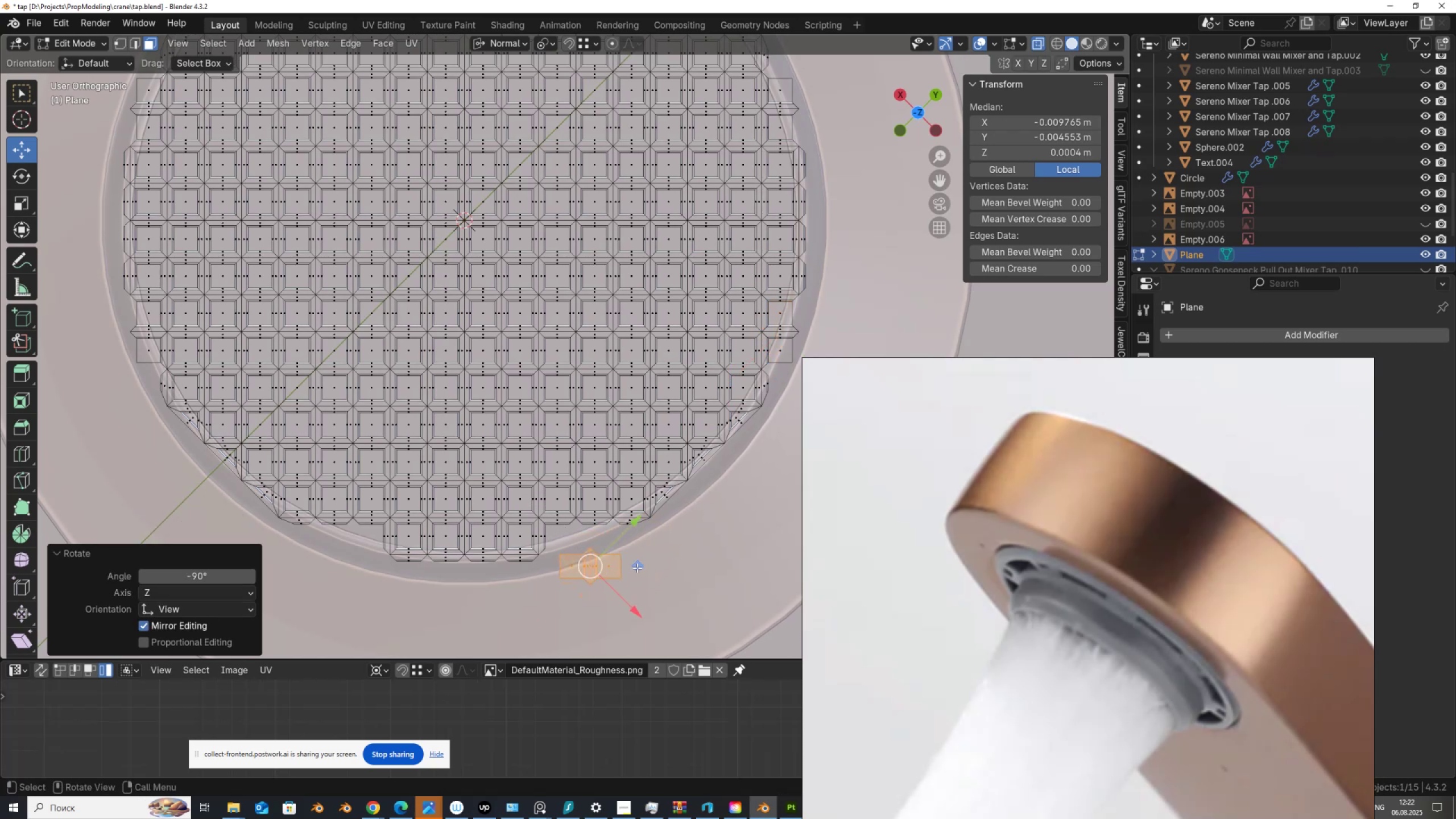 
left_click_drag(start_coordinate=[634, 562], to_coordinate=[555, 526])
 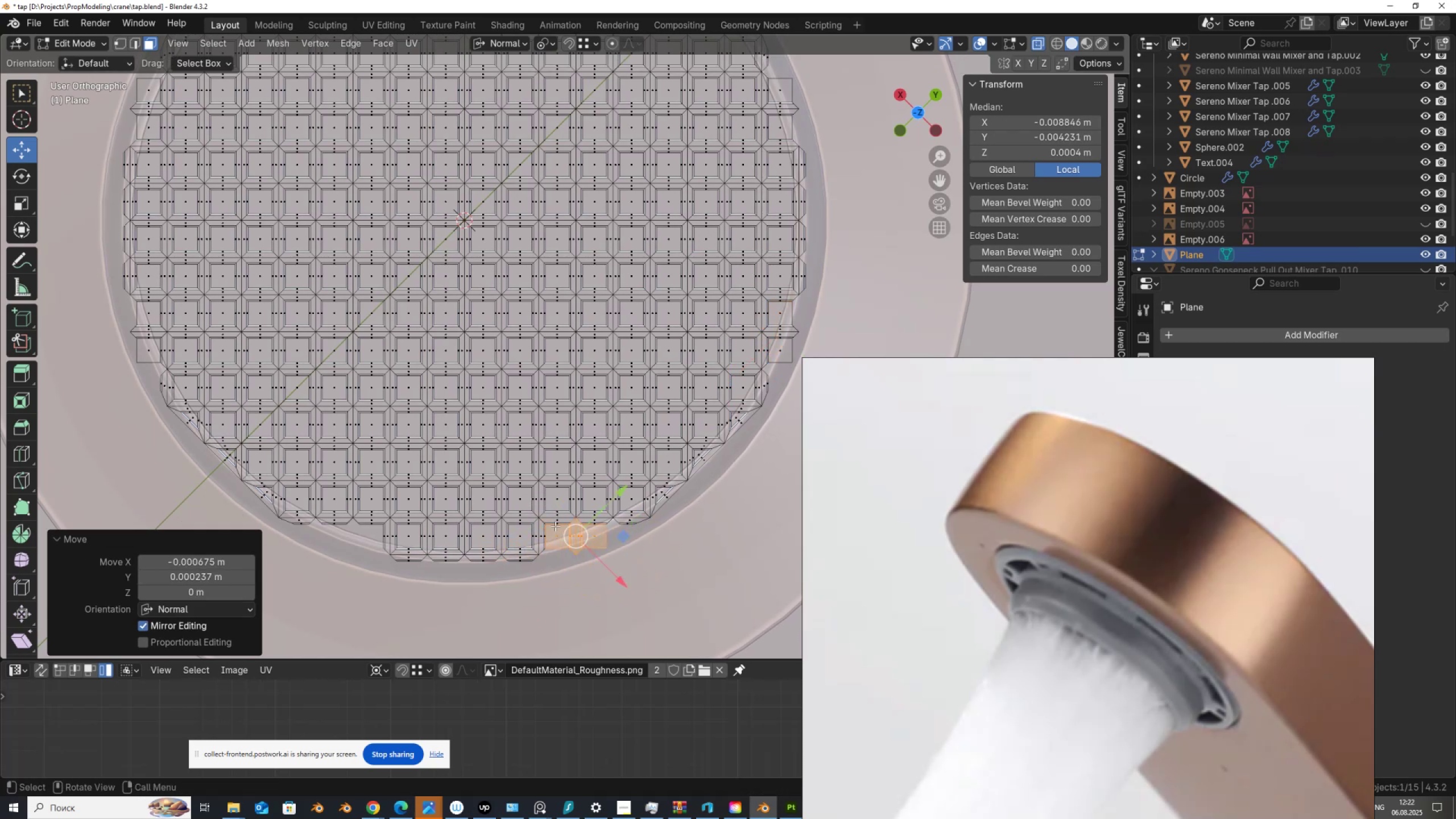 
hold_key(key=ControlLeft, duration=1.27)
 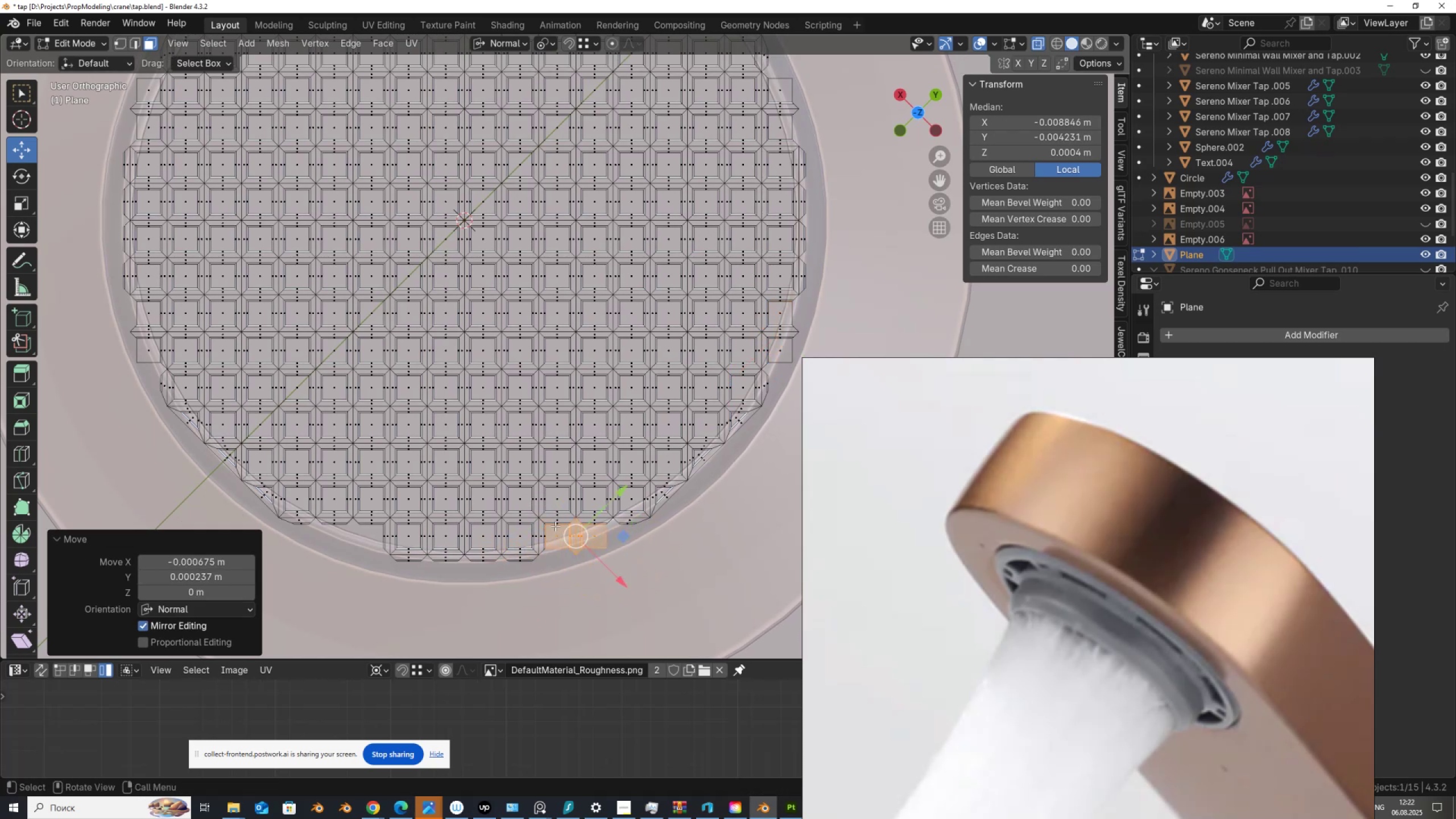 
key(Shift+ShiftLeft)
 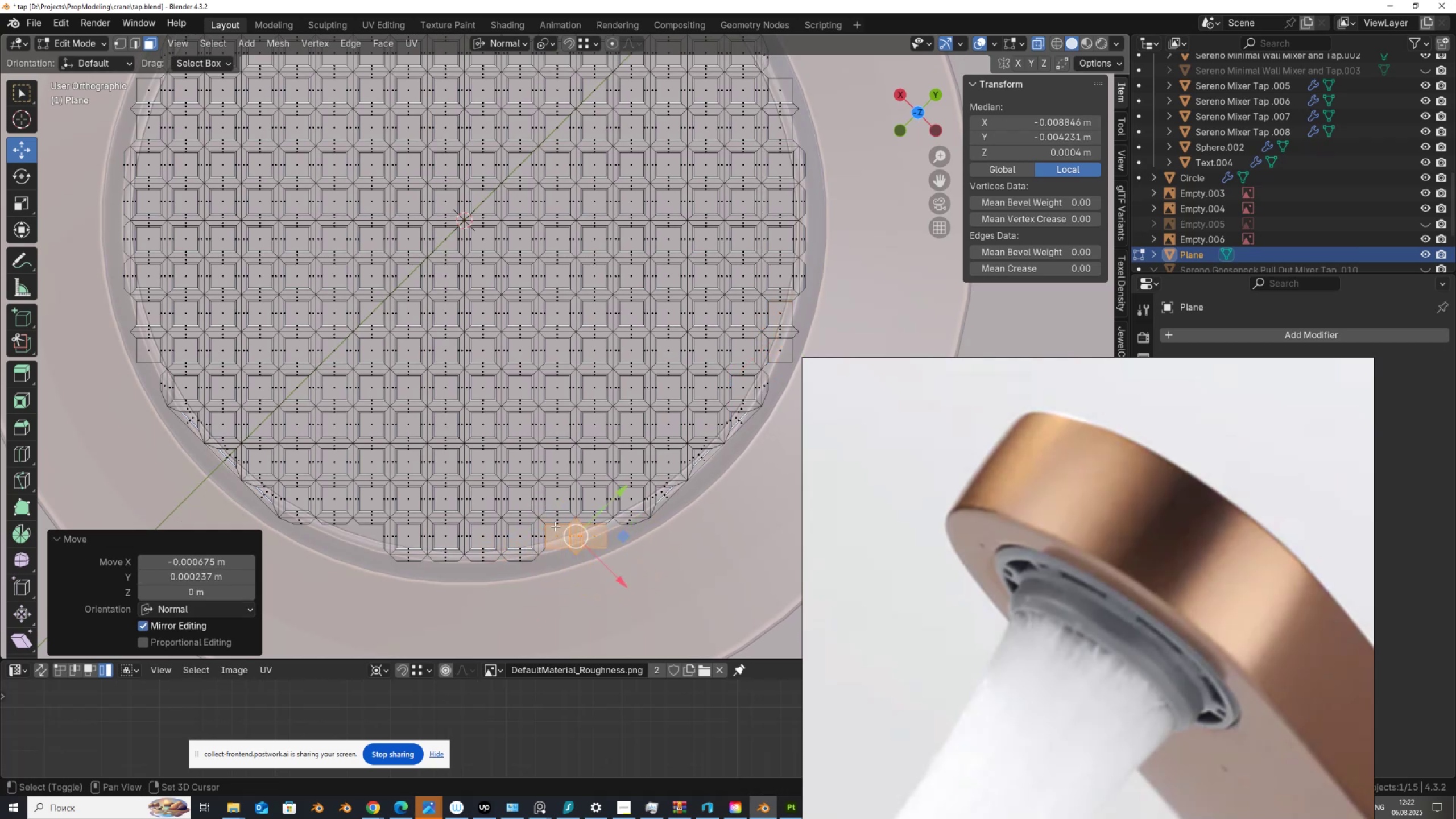 
key(Shift+D)
 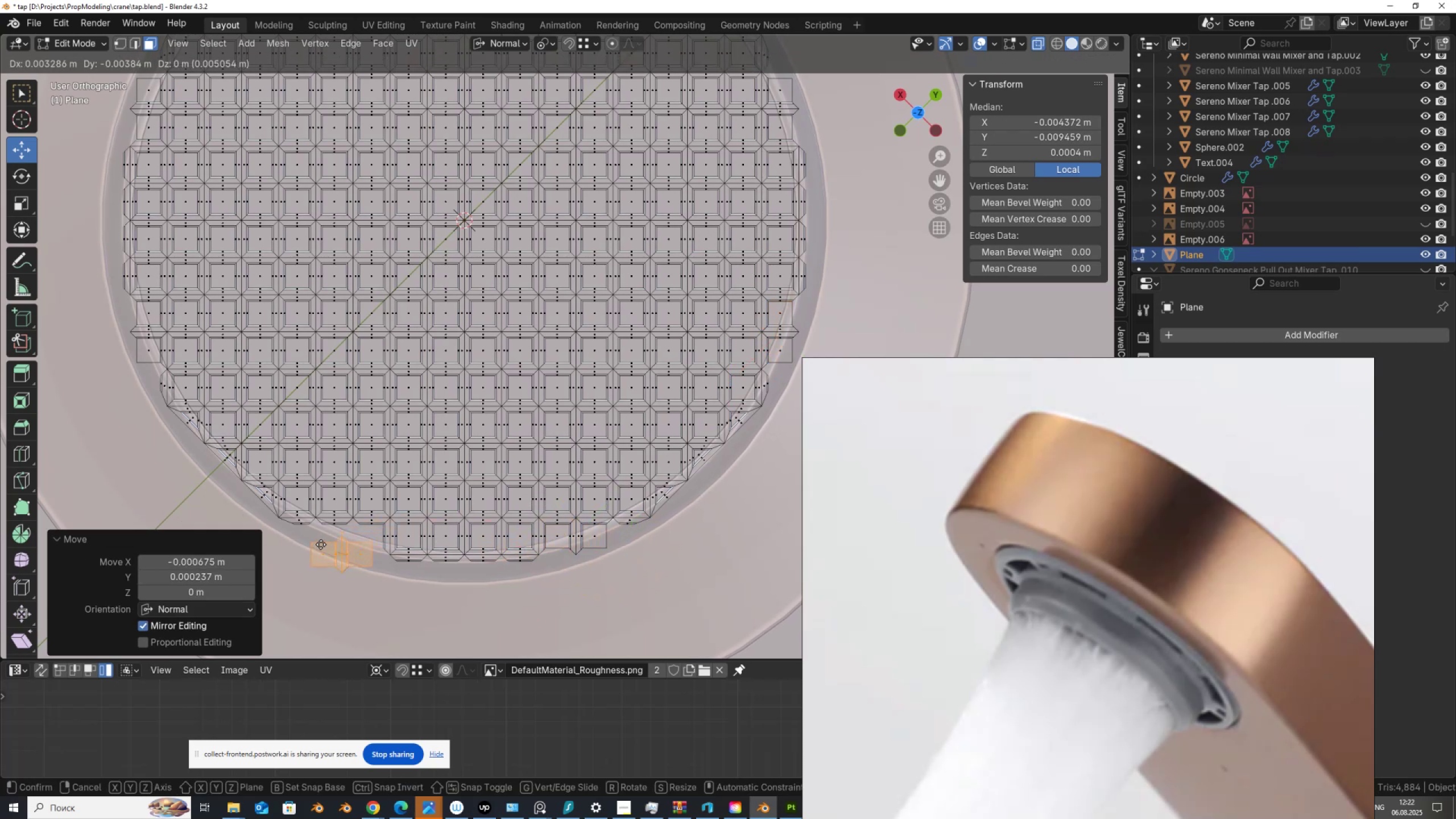 
left_click([321, 544])
 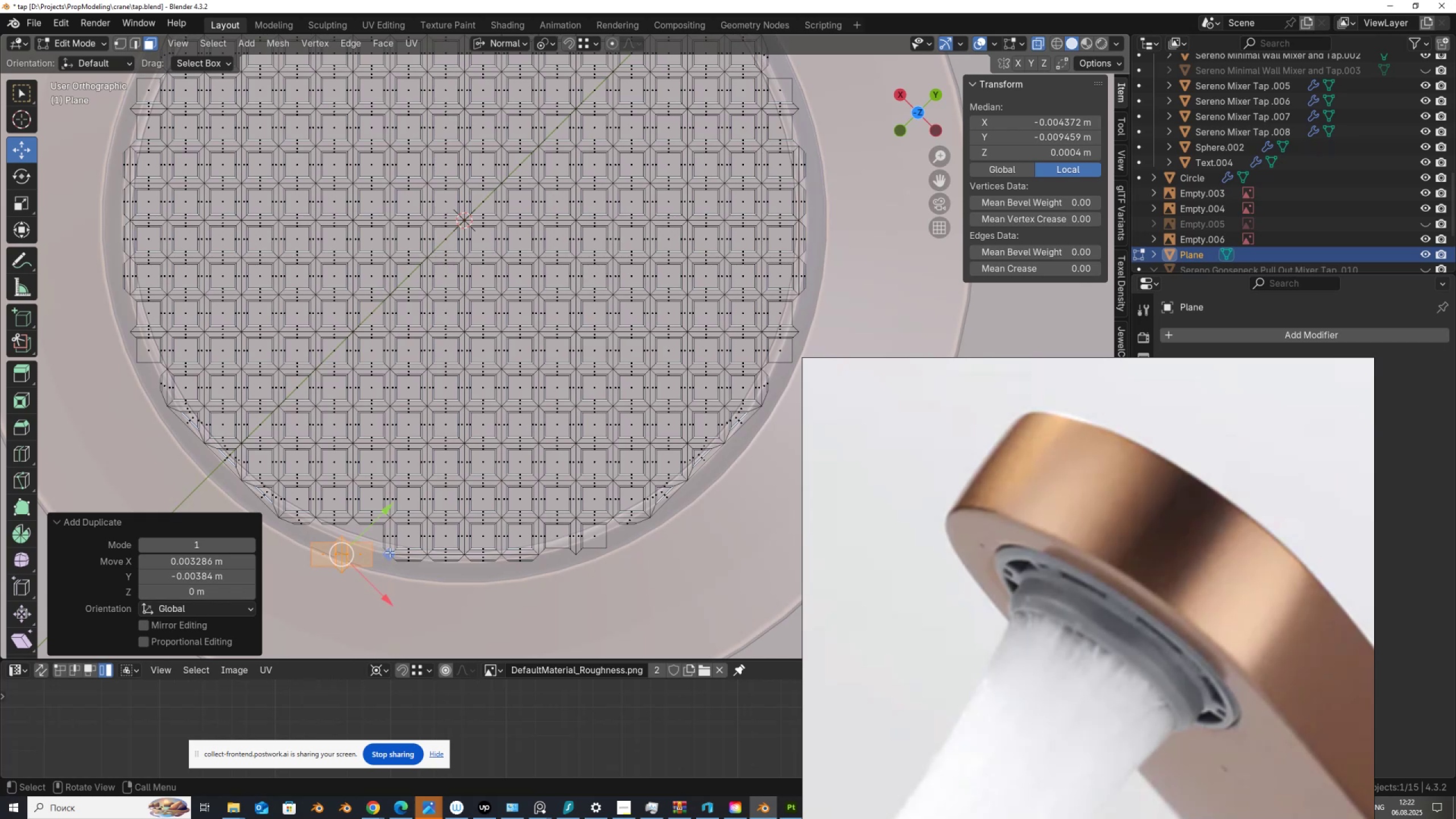 
left_click_drag(start_coordinate=[390, 552], to_coordinate=[378, 528])
 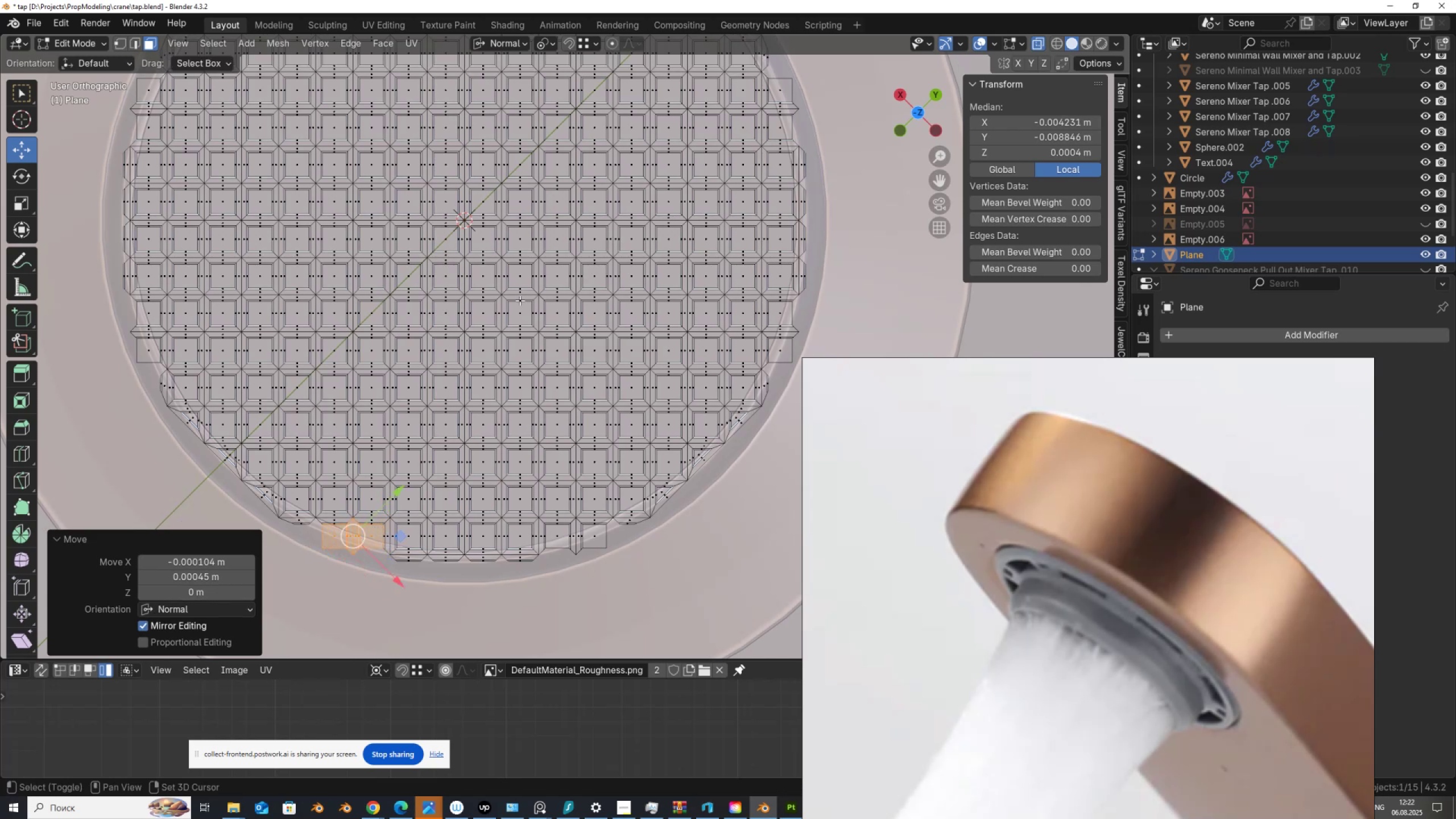 
hold_key(key=ControlLeft, duration=0.51)
 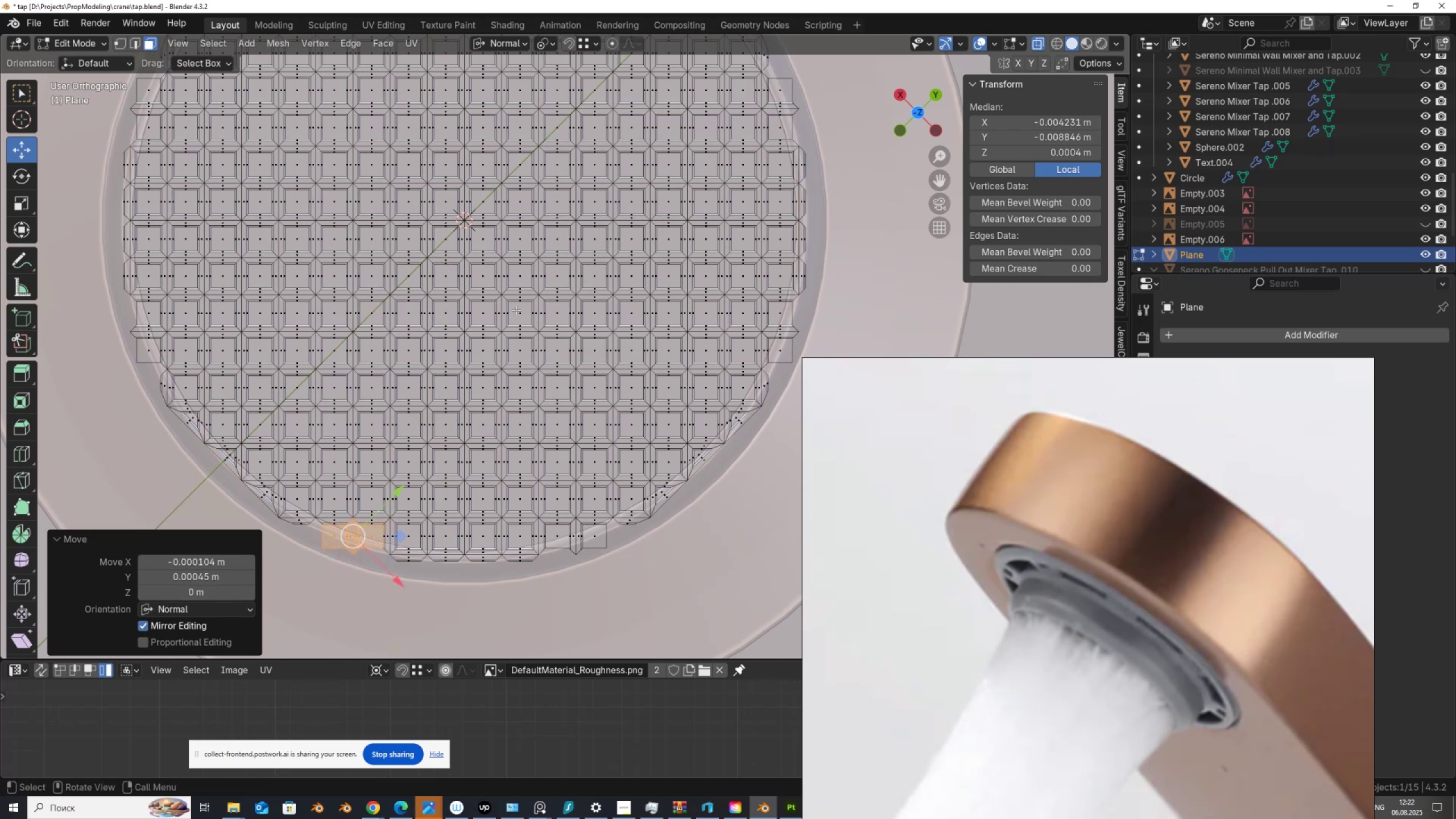 
hold_key(key=ShiftLeft, duration=1.06)
 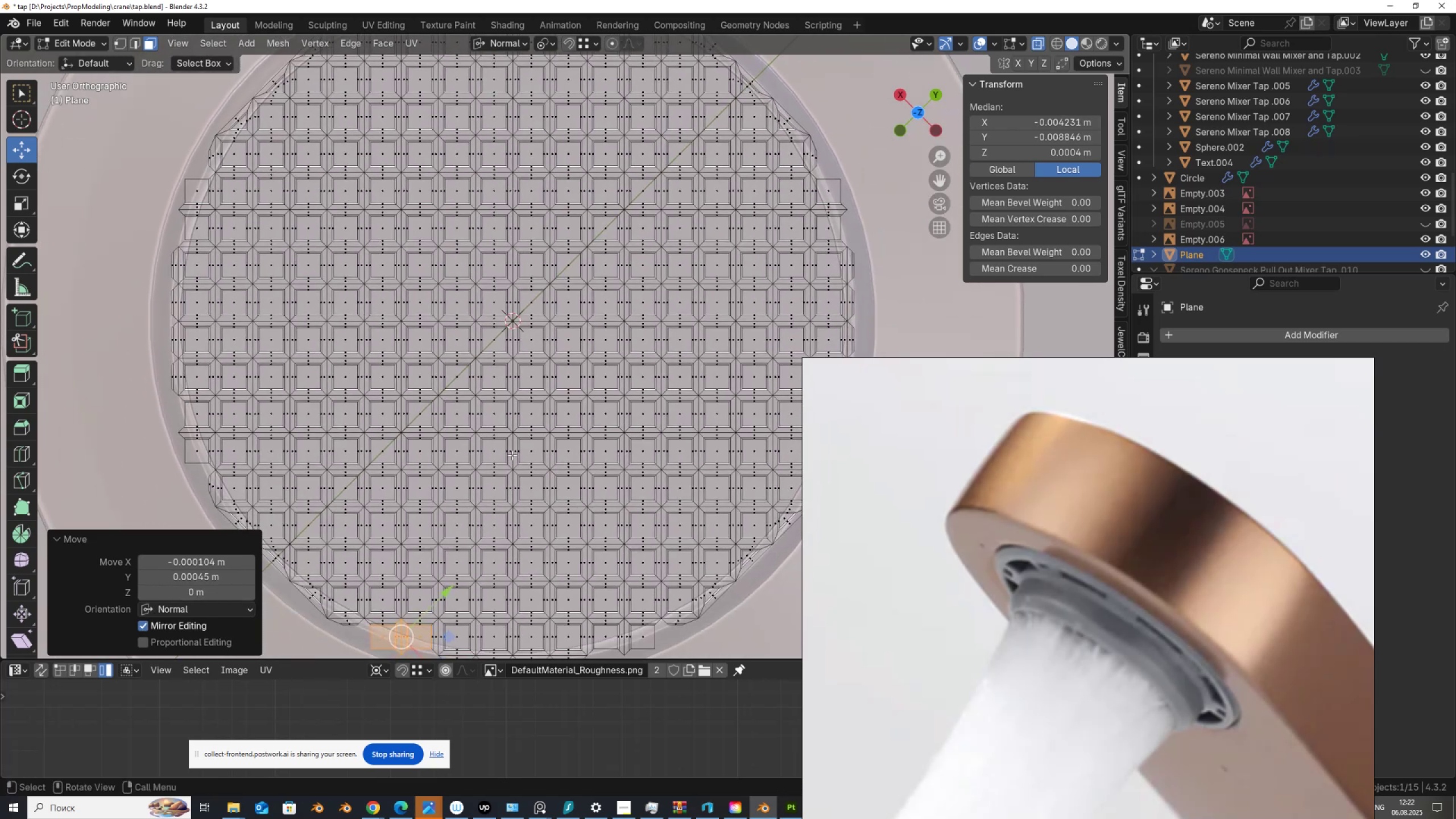 
scroll: coordinate [478, 507], scroll_direction: down, amount: 1.0
 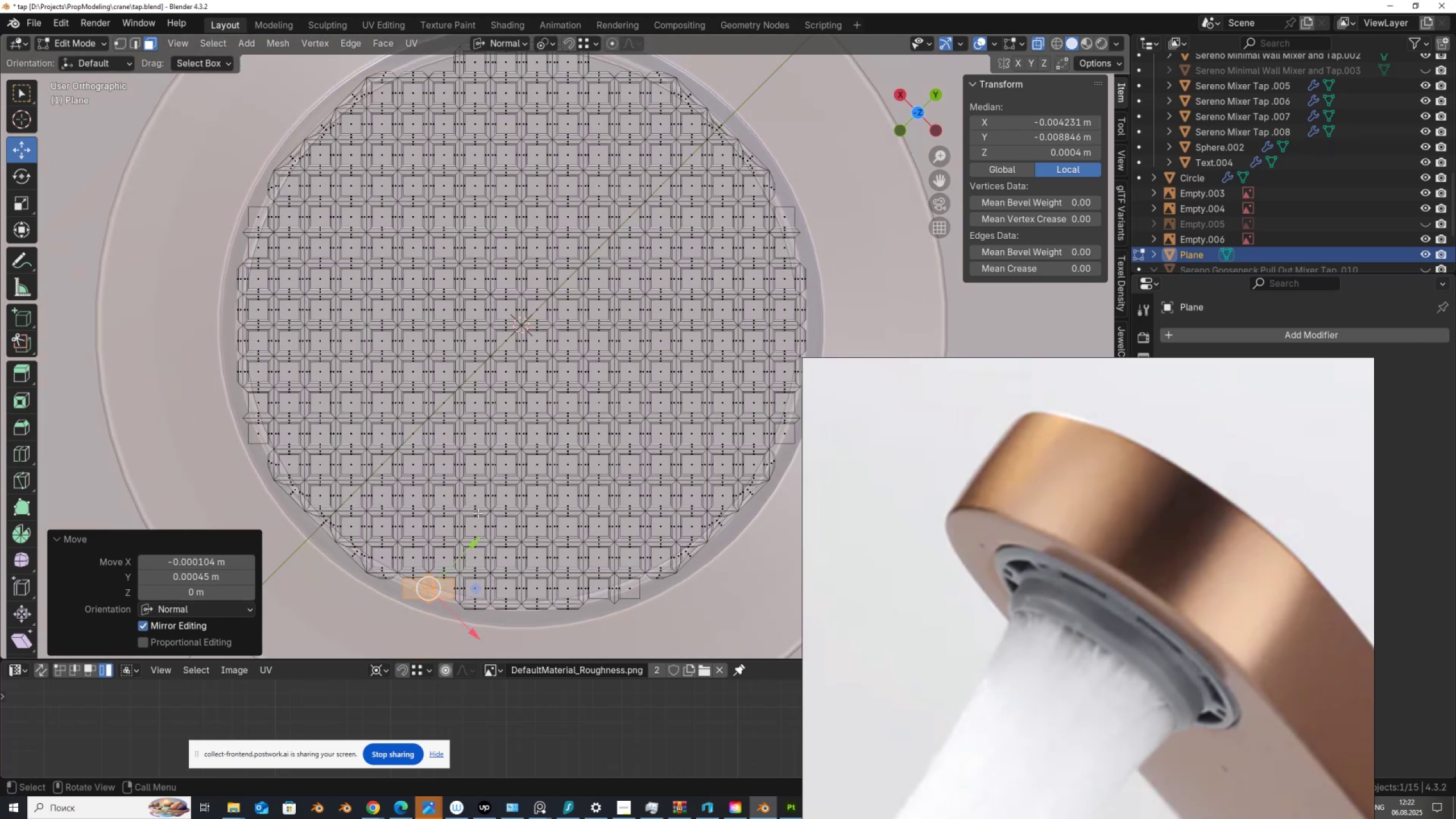 
key(Shift+D)
 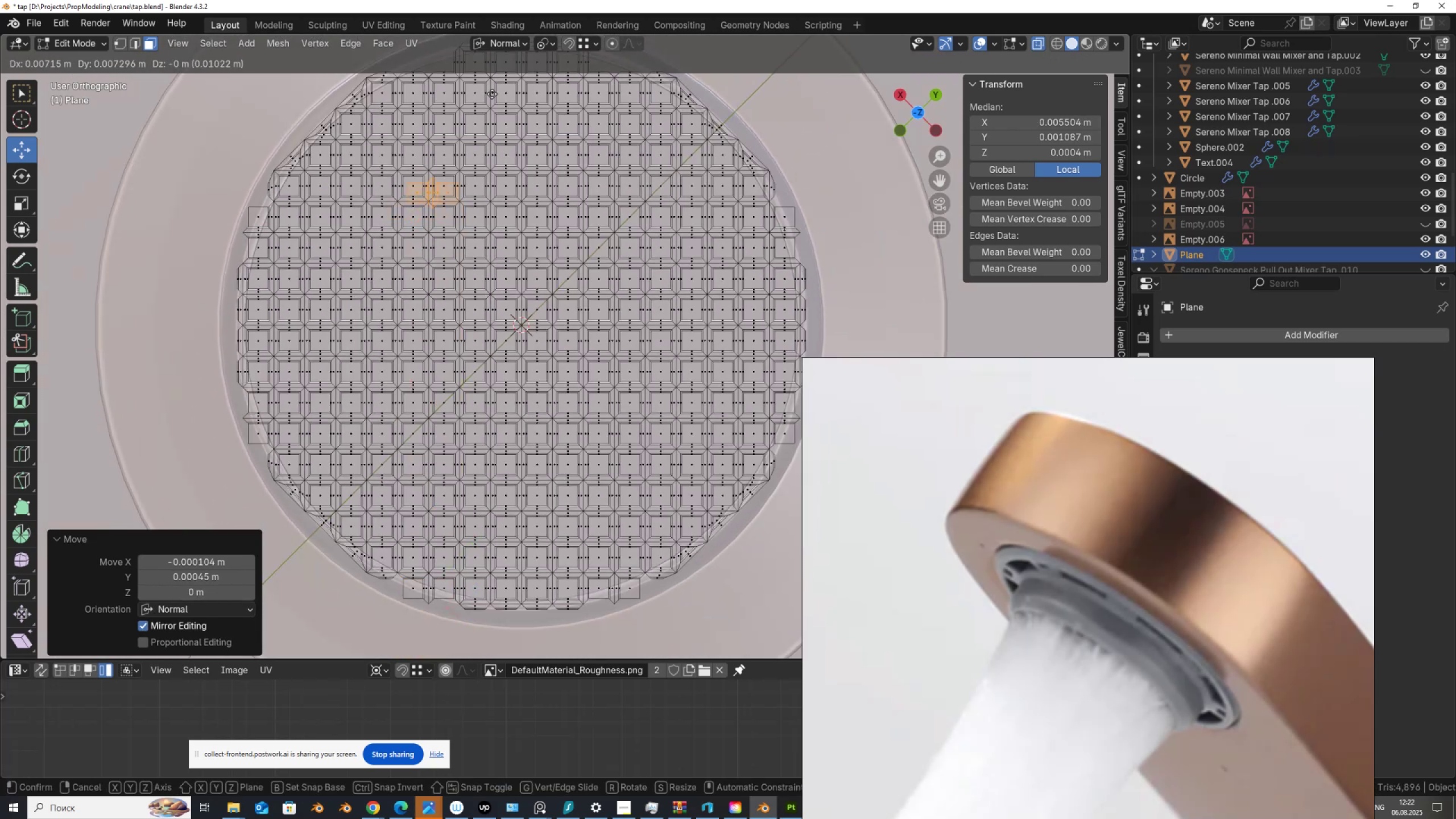 
left_click([493, 93])
 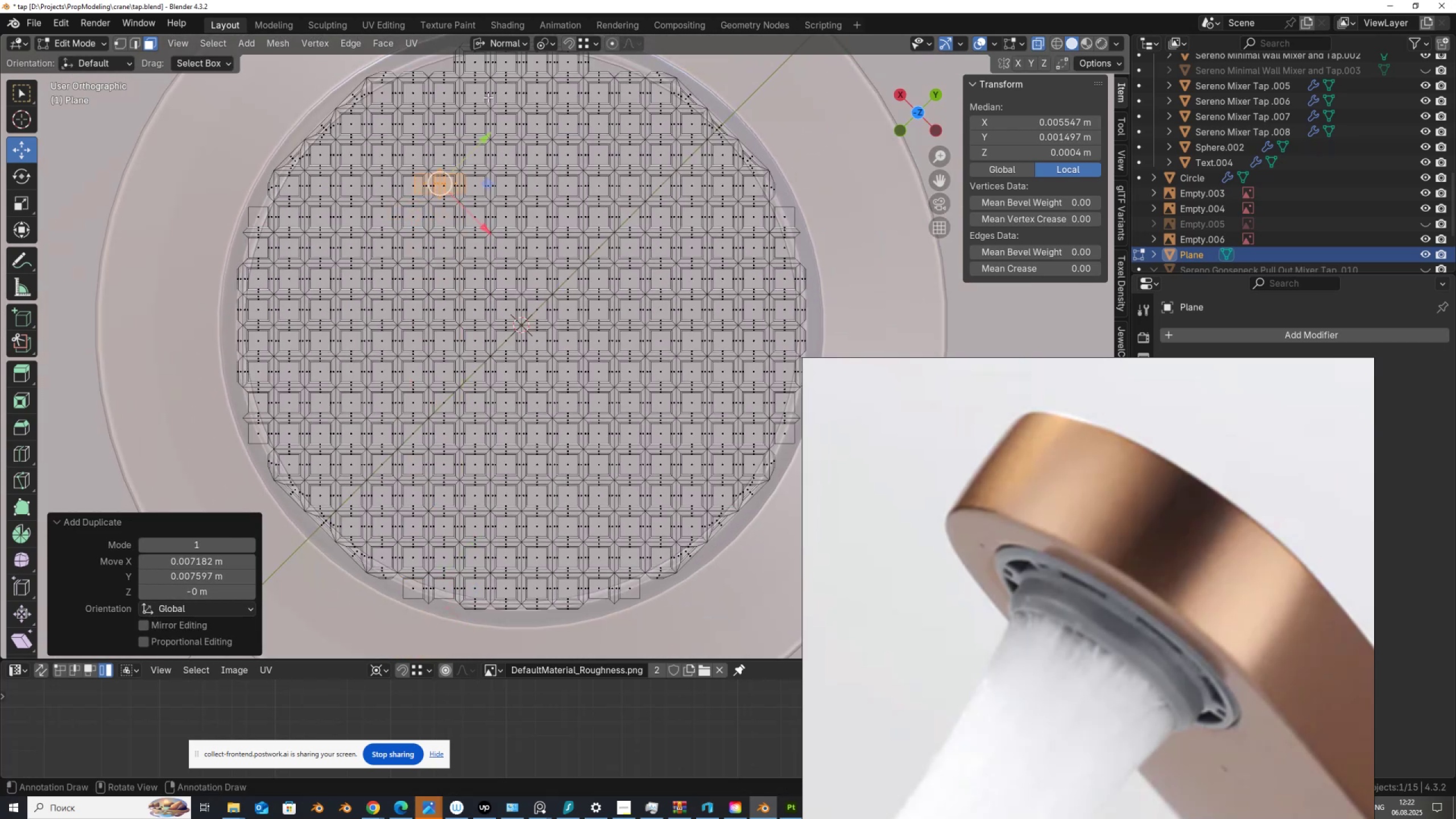 
hold_key(key=ShiftLeft, duration=0.44)
 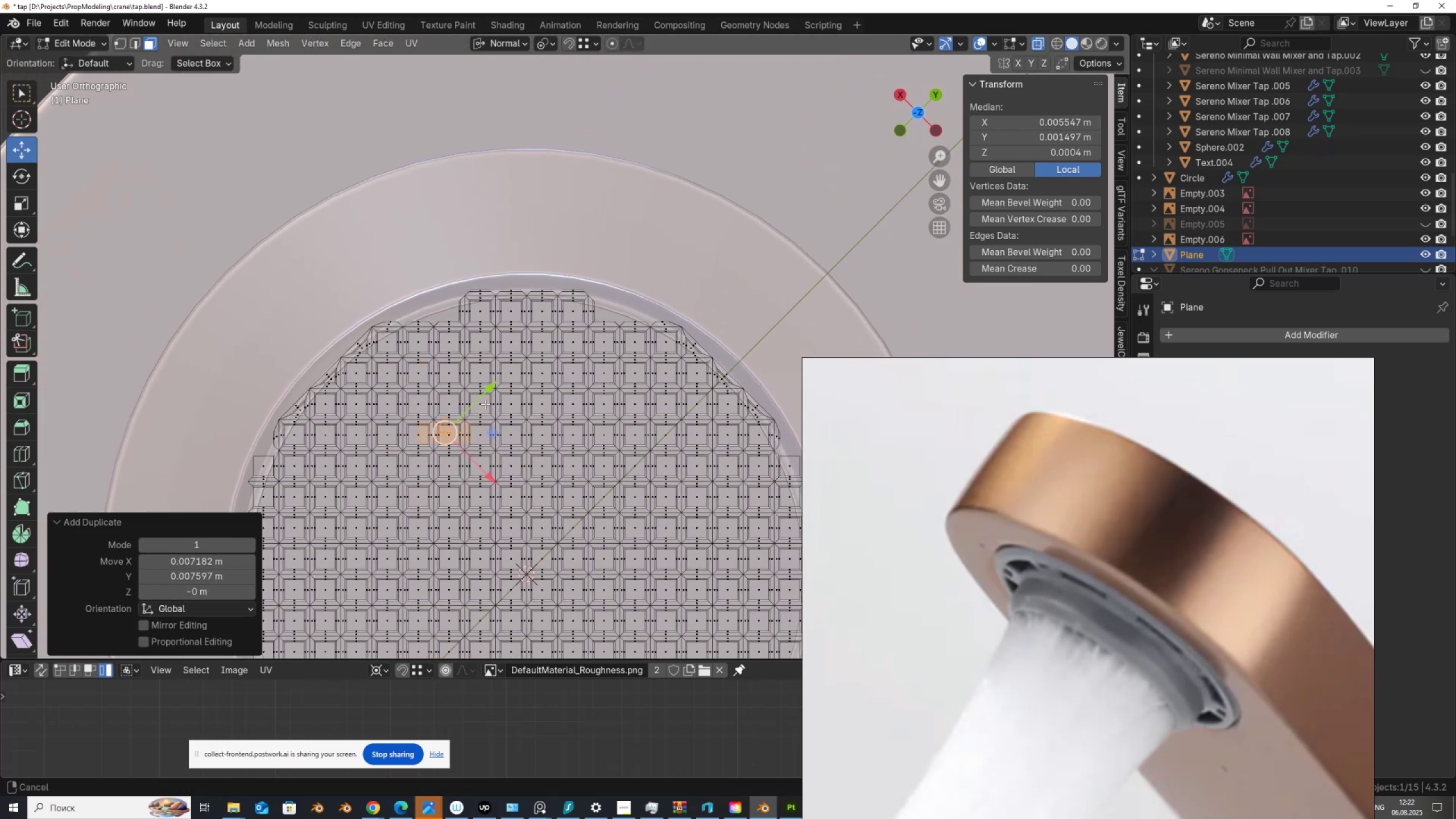 
scroll: coordinate [482, 419], scroll_direction: up, amount: 5.0
 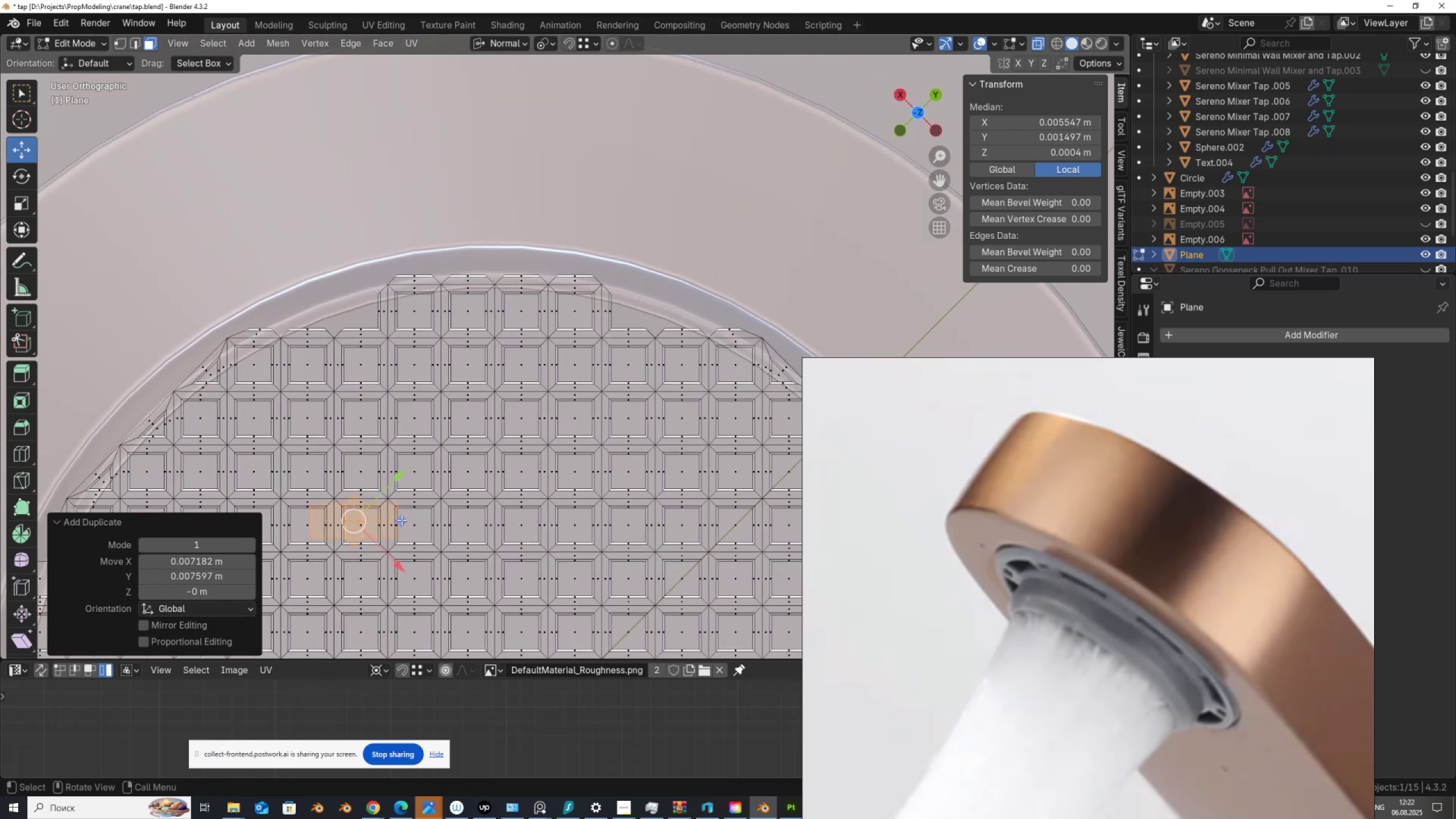 
left_click_drag(start_coordinate=[404, 522], to_coordinate=[730, 268])
 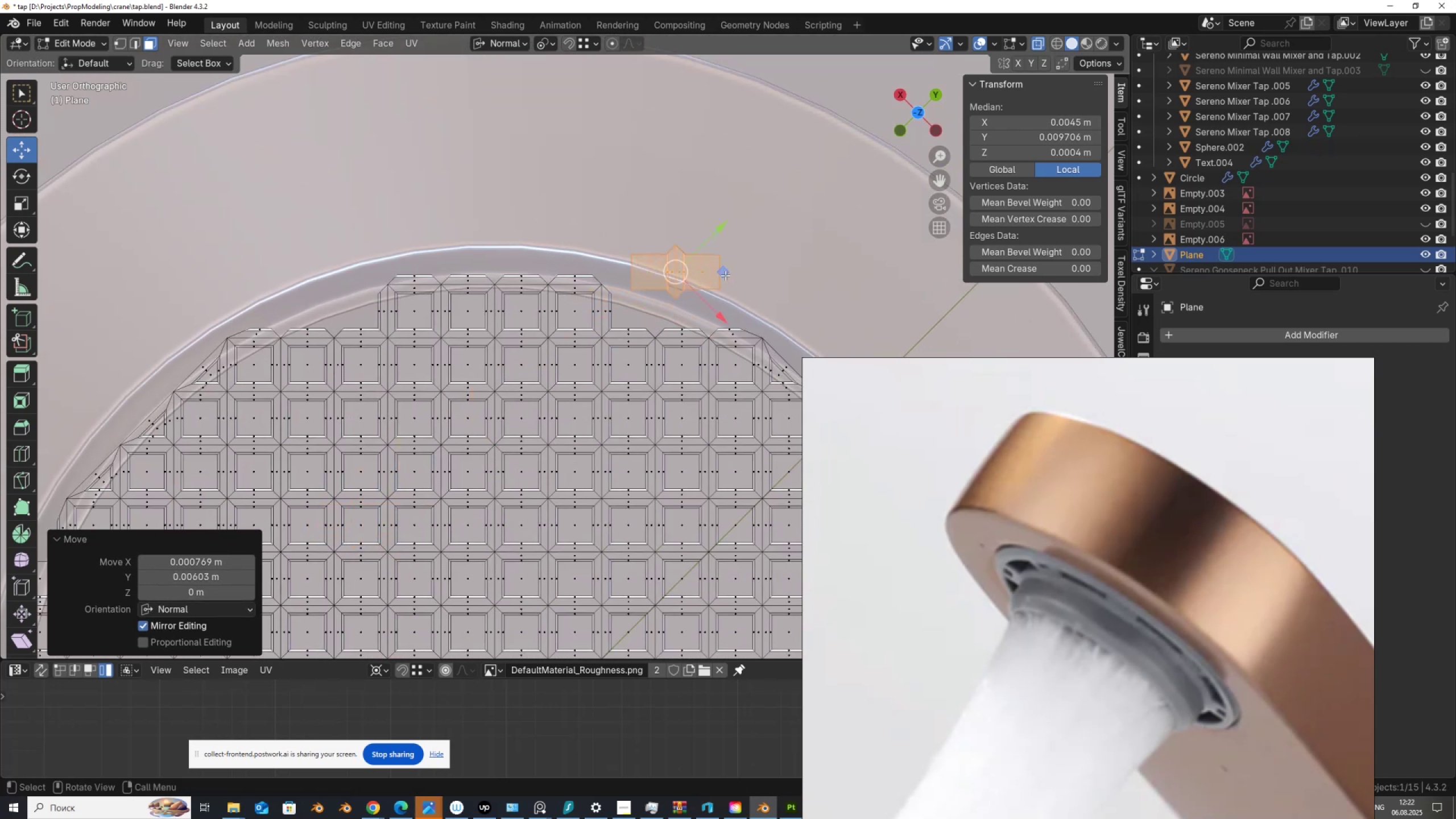 
left_click_drag(start_coordinate=[720, 275], to_coordinate=[607, 320])
 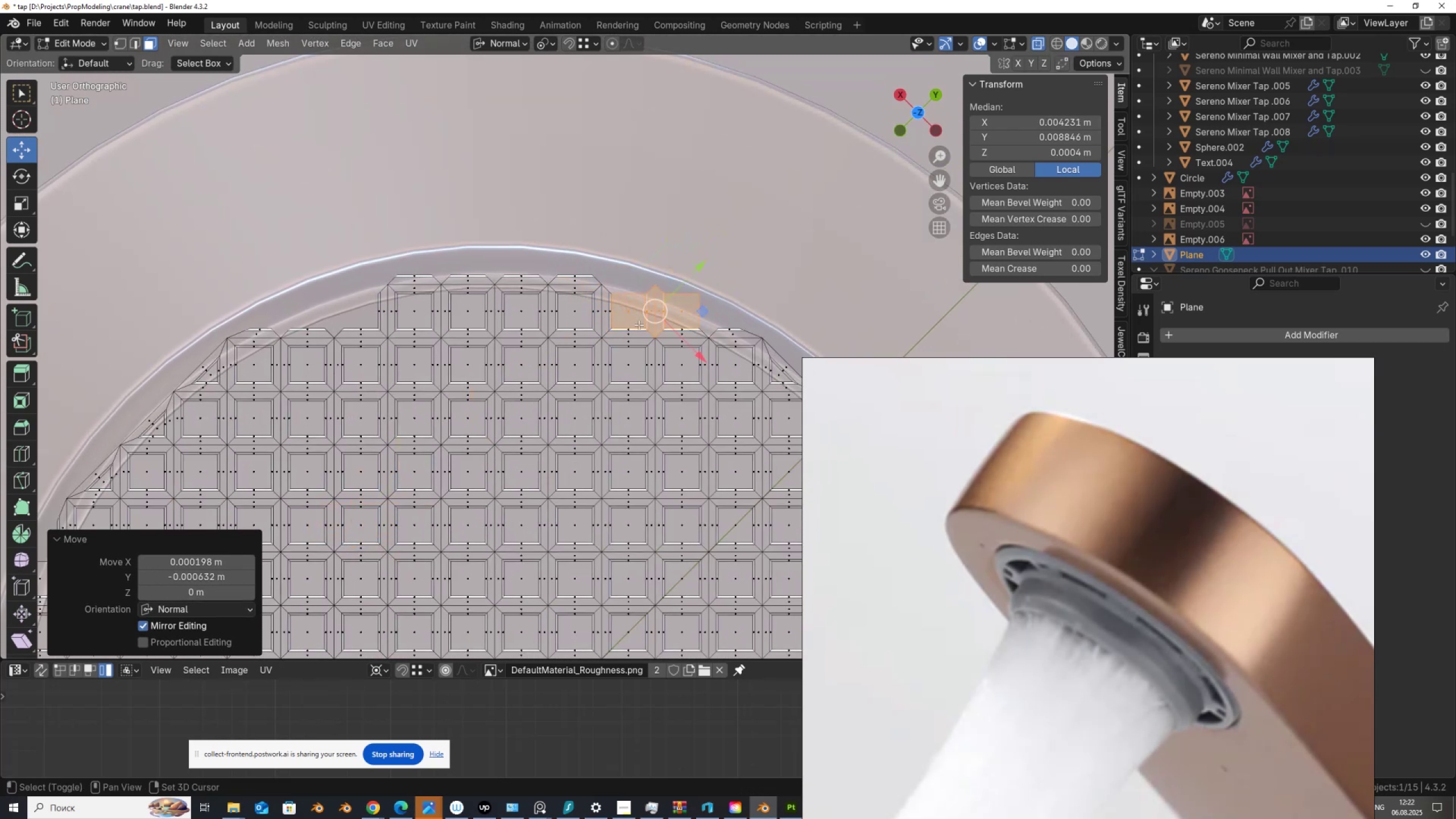 
hold_key(key=ControlLeft, duration=0.71)
 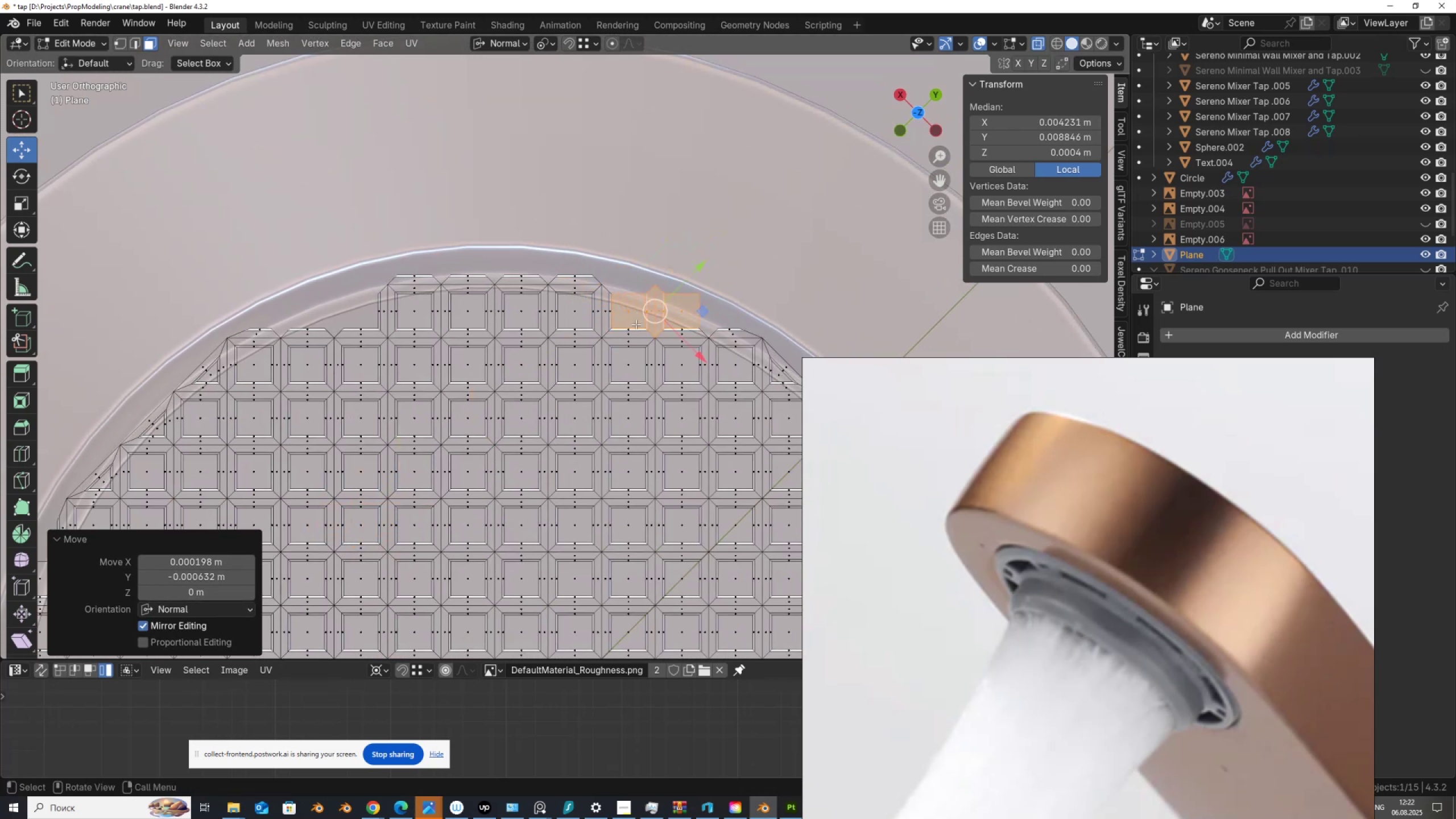 
key(Shift+D)
 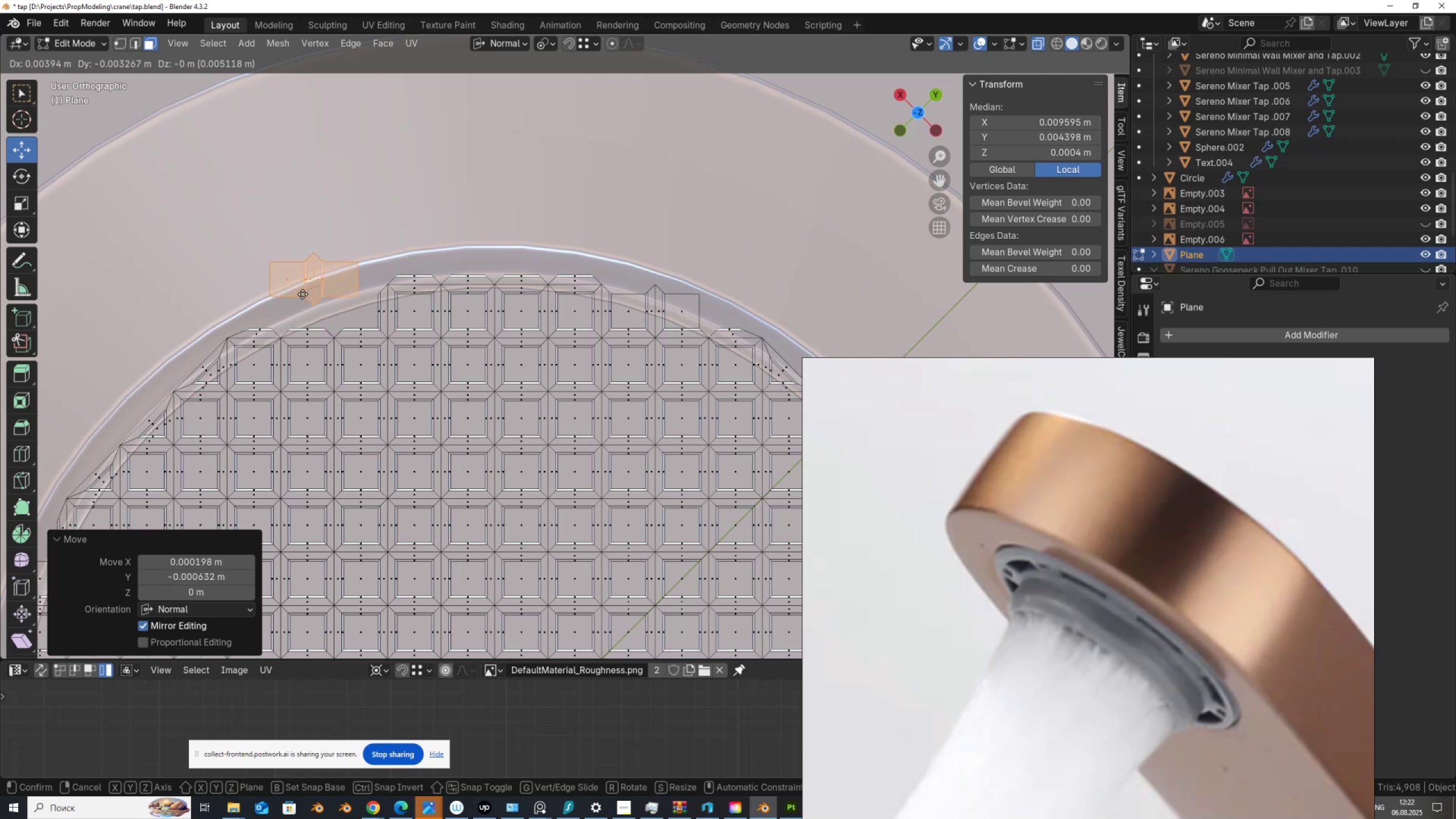 
left_click([303, 294])
 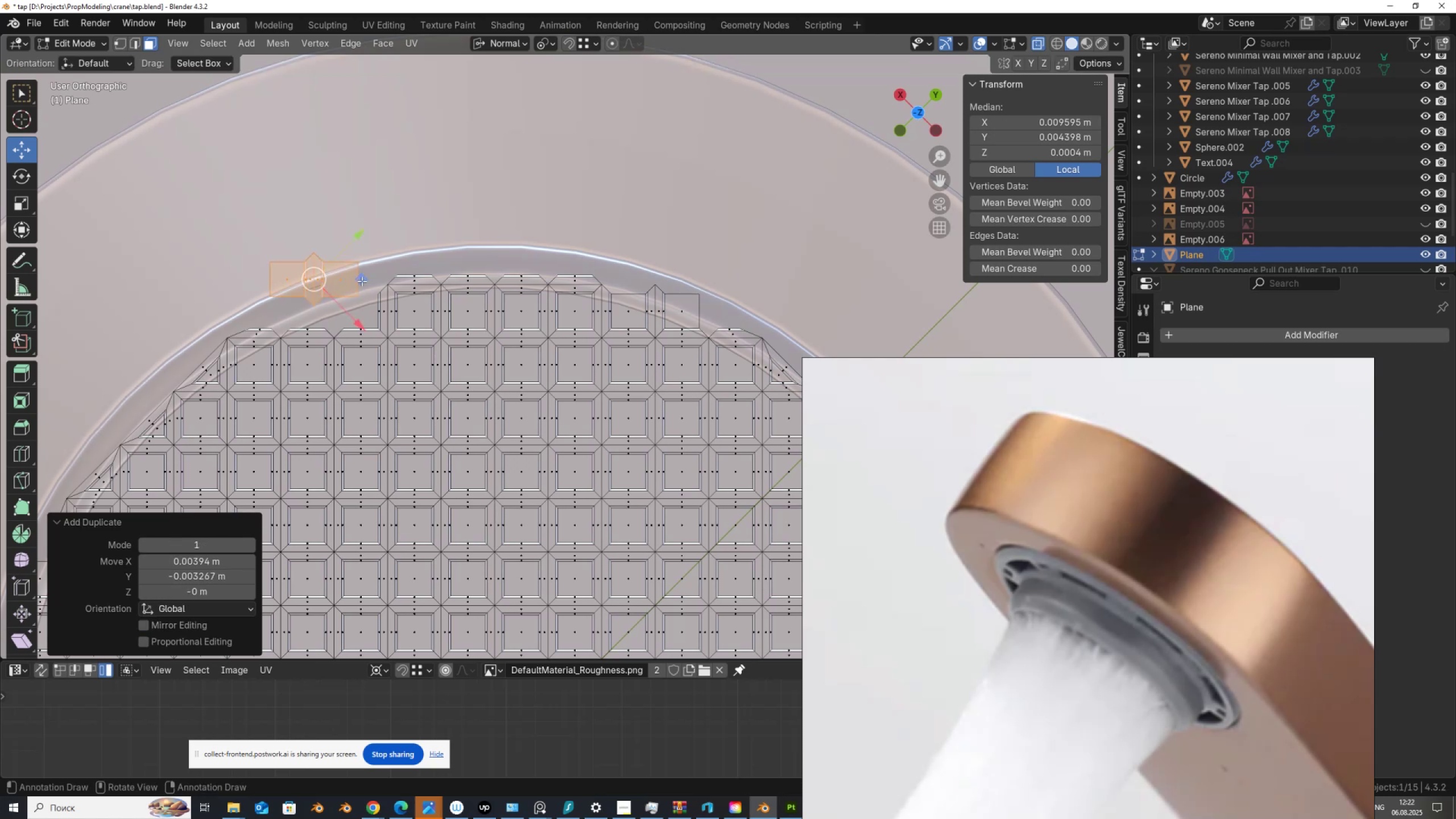 
left_click_drag(start_coordinate=[362, 280], to_coordinate=[370, 325])
 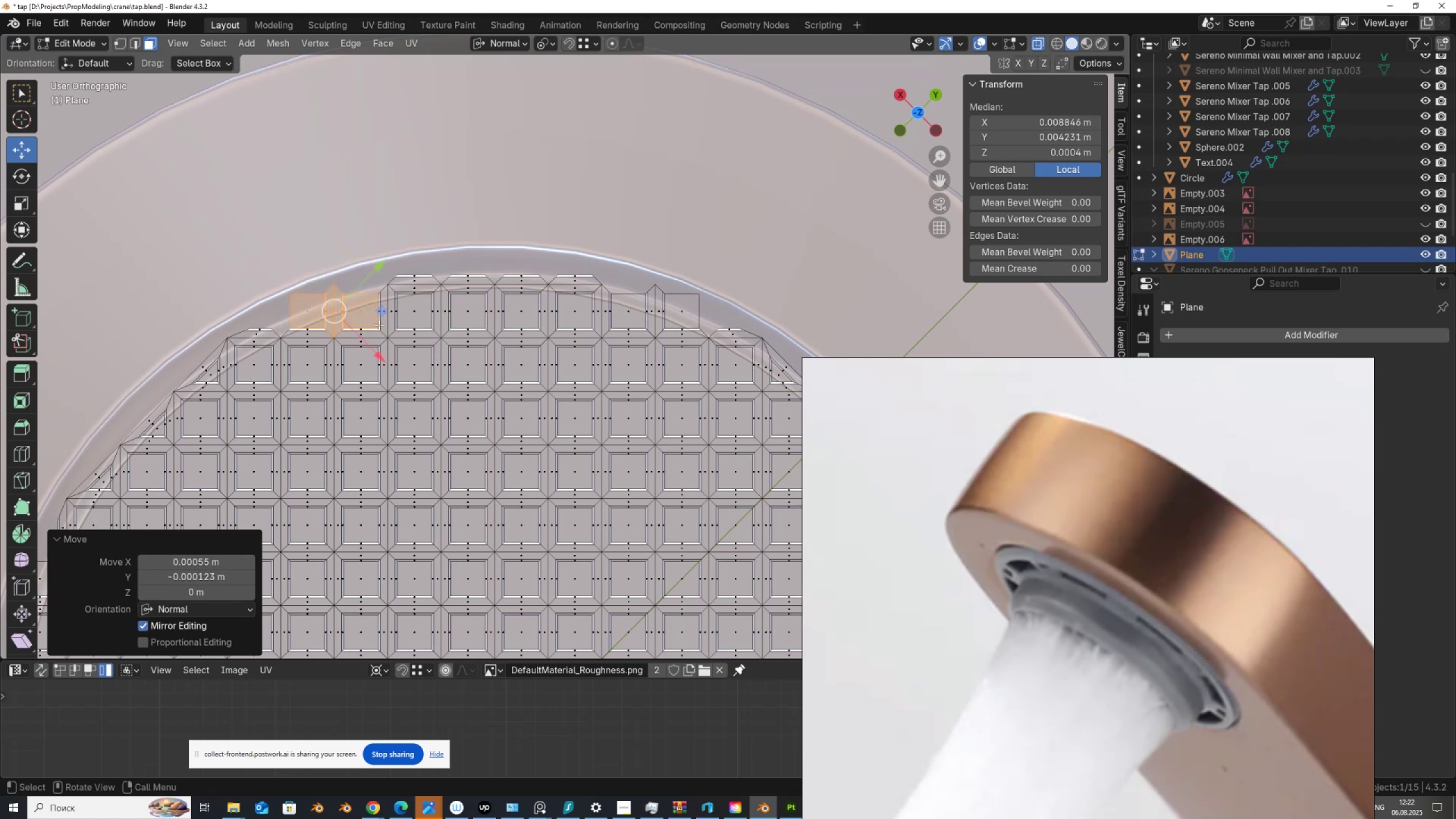 
hold_key(key=ControlLeft, duration=0.77)
 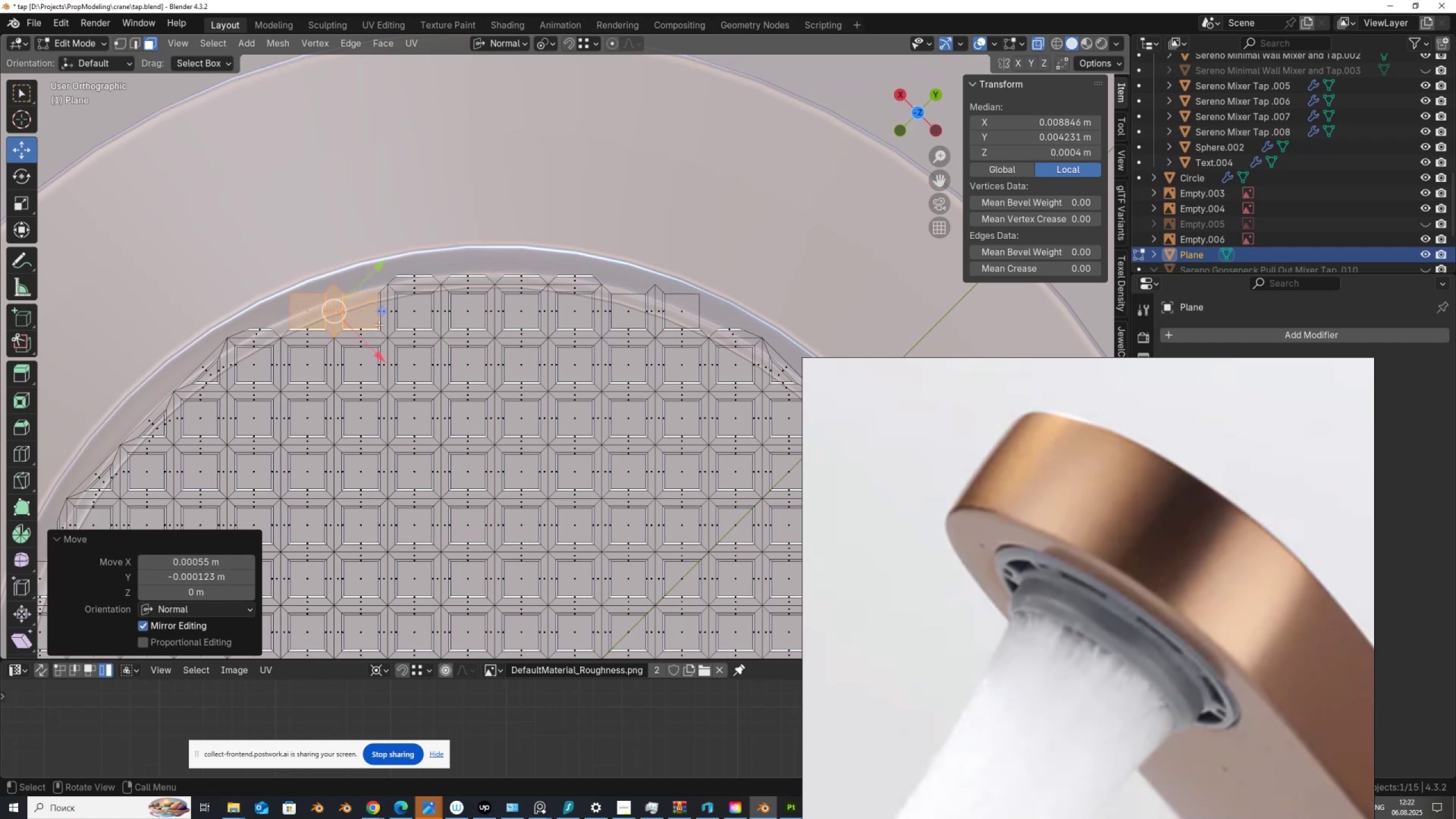 
key(Control+A)
 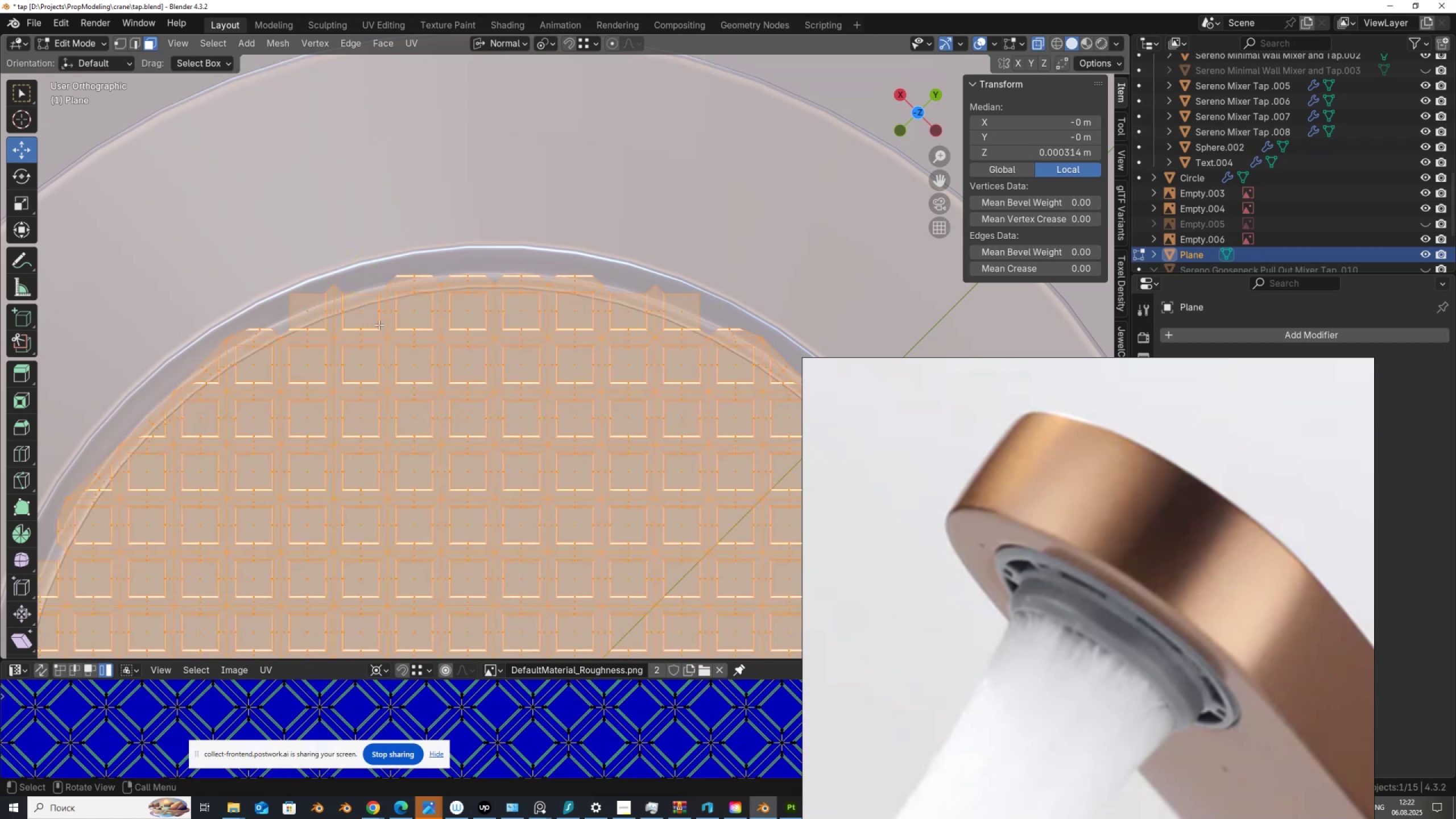 
key(M)
 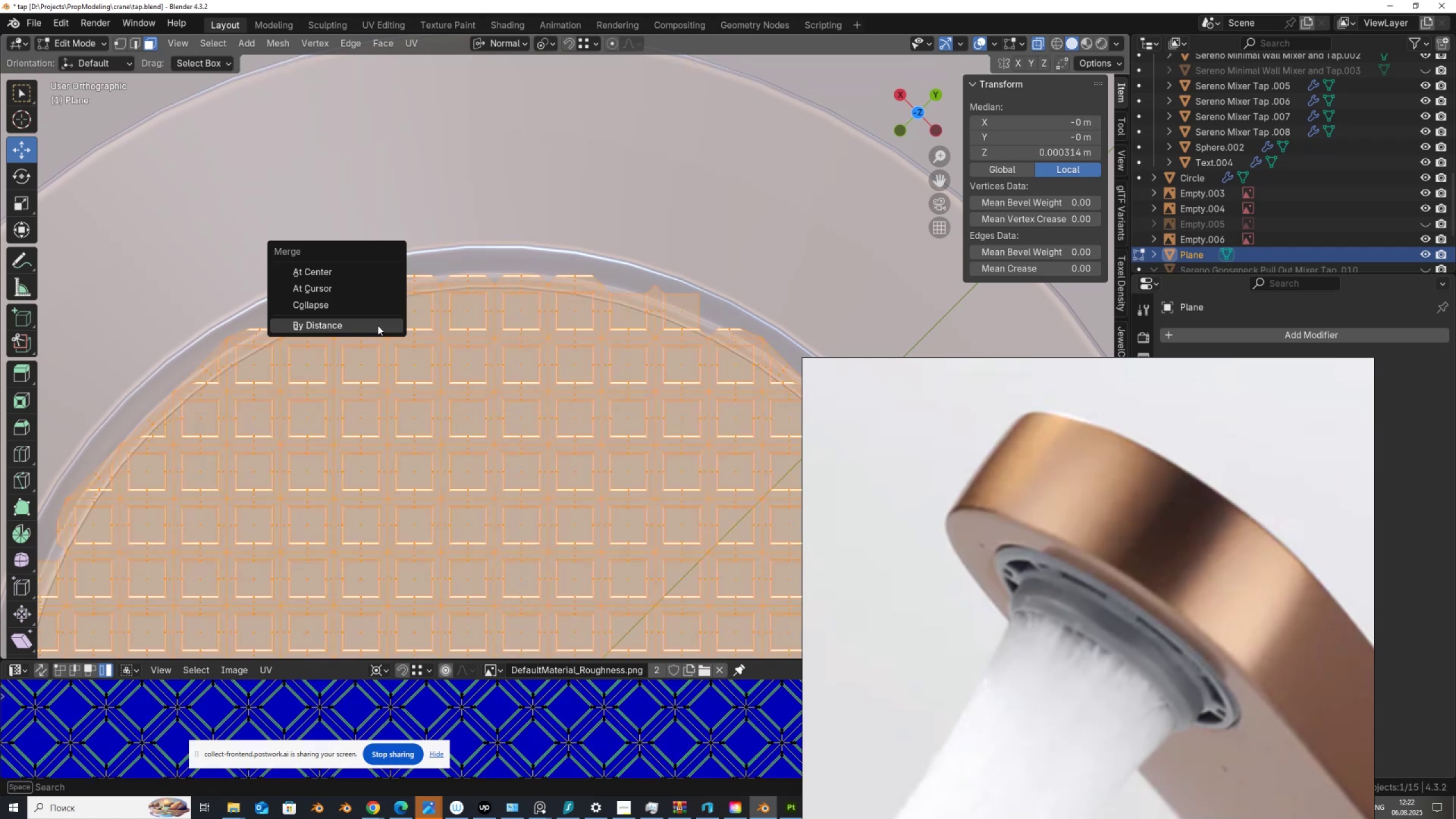 
left_click([378, 325])
 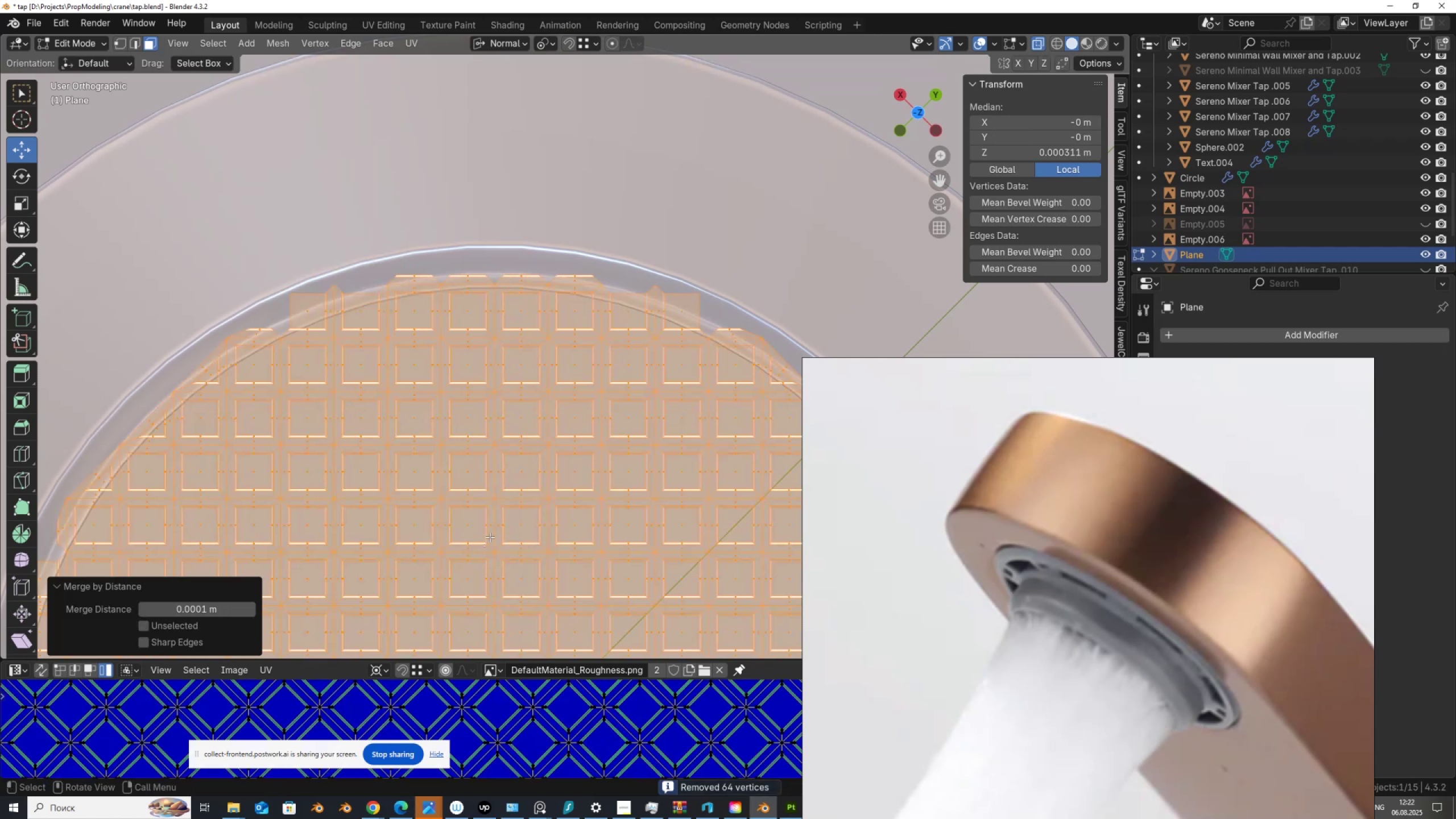 
scroll: coordinate [483, 255], scroll_direction: down, amount: 6.0
 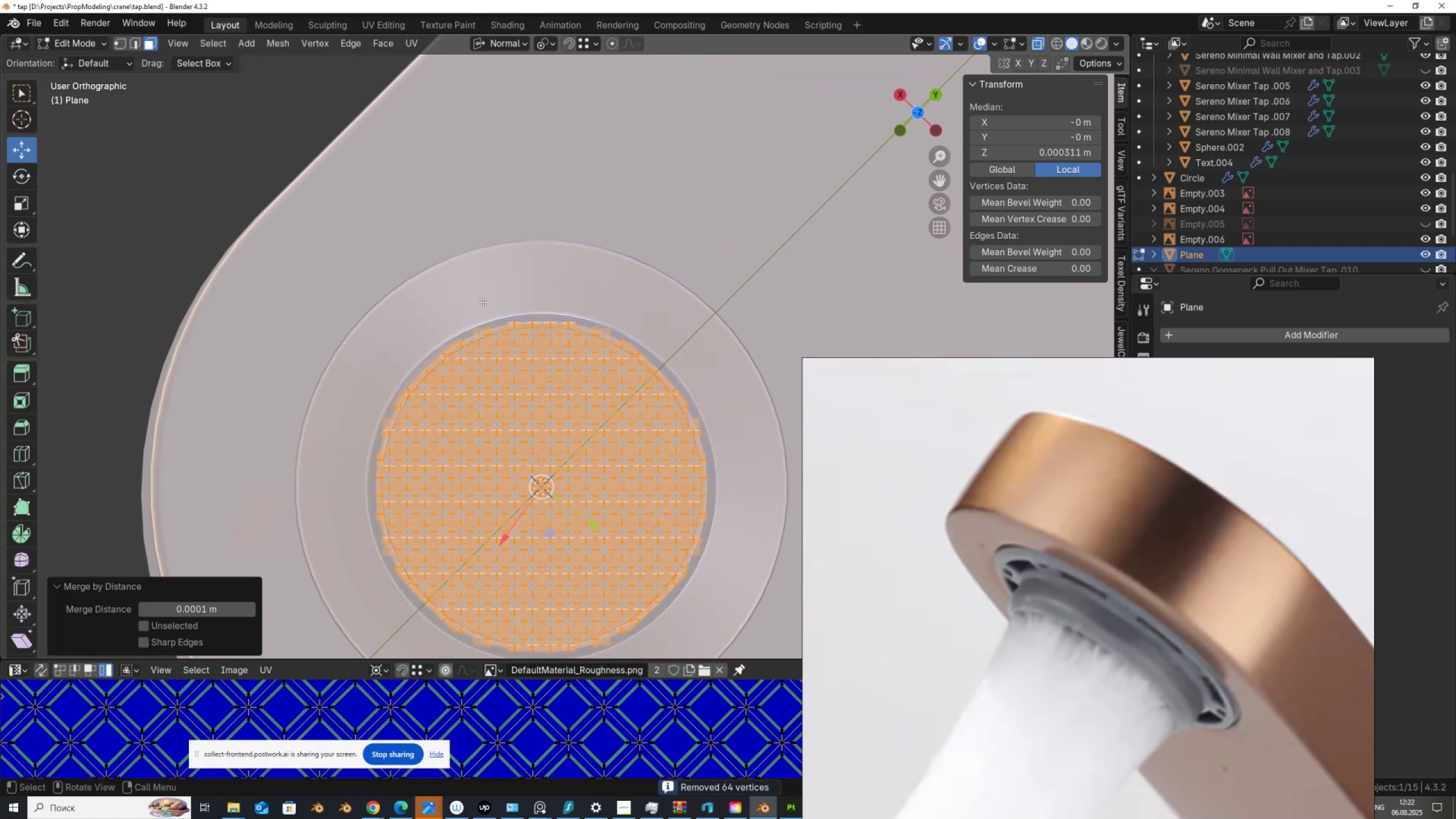 
key(Alt+AltLeft)
 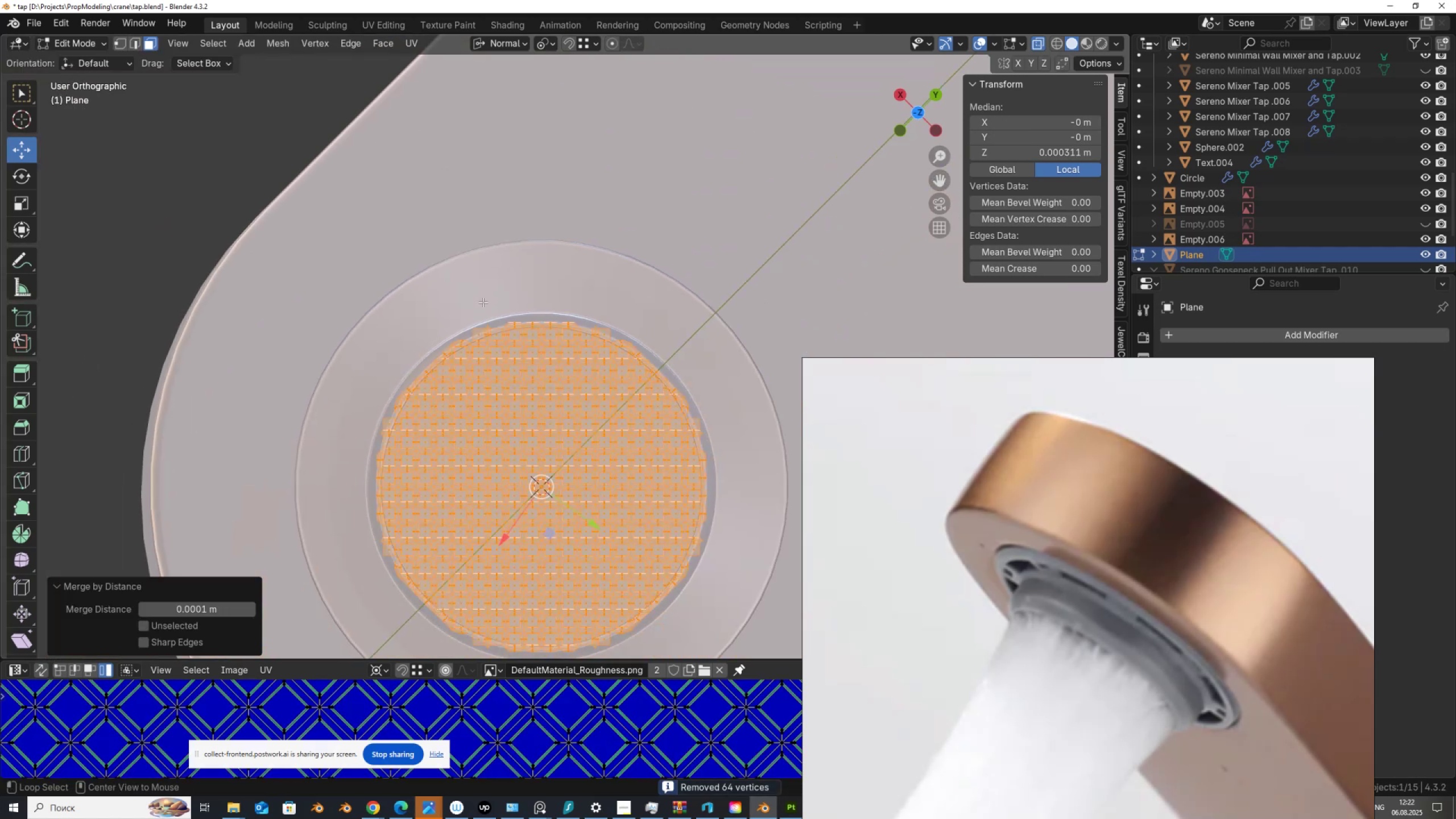 
key(Alt+Z)
 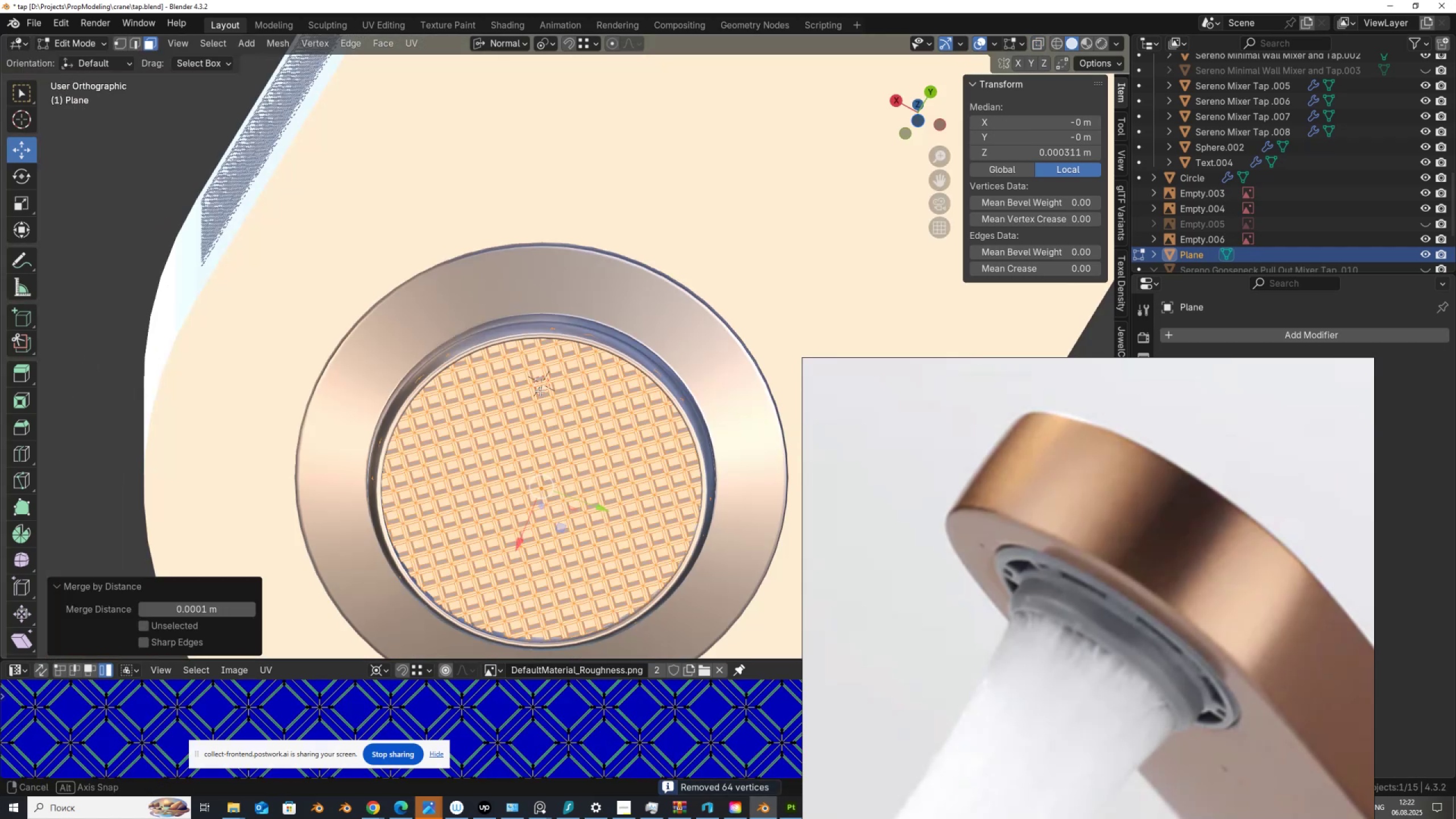 
scroll: coordinate [579, 385], scroll_direction: down, amount: 4.0
 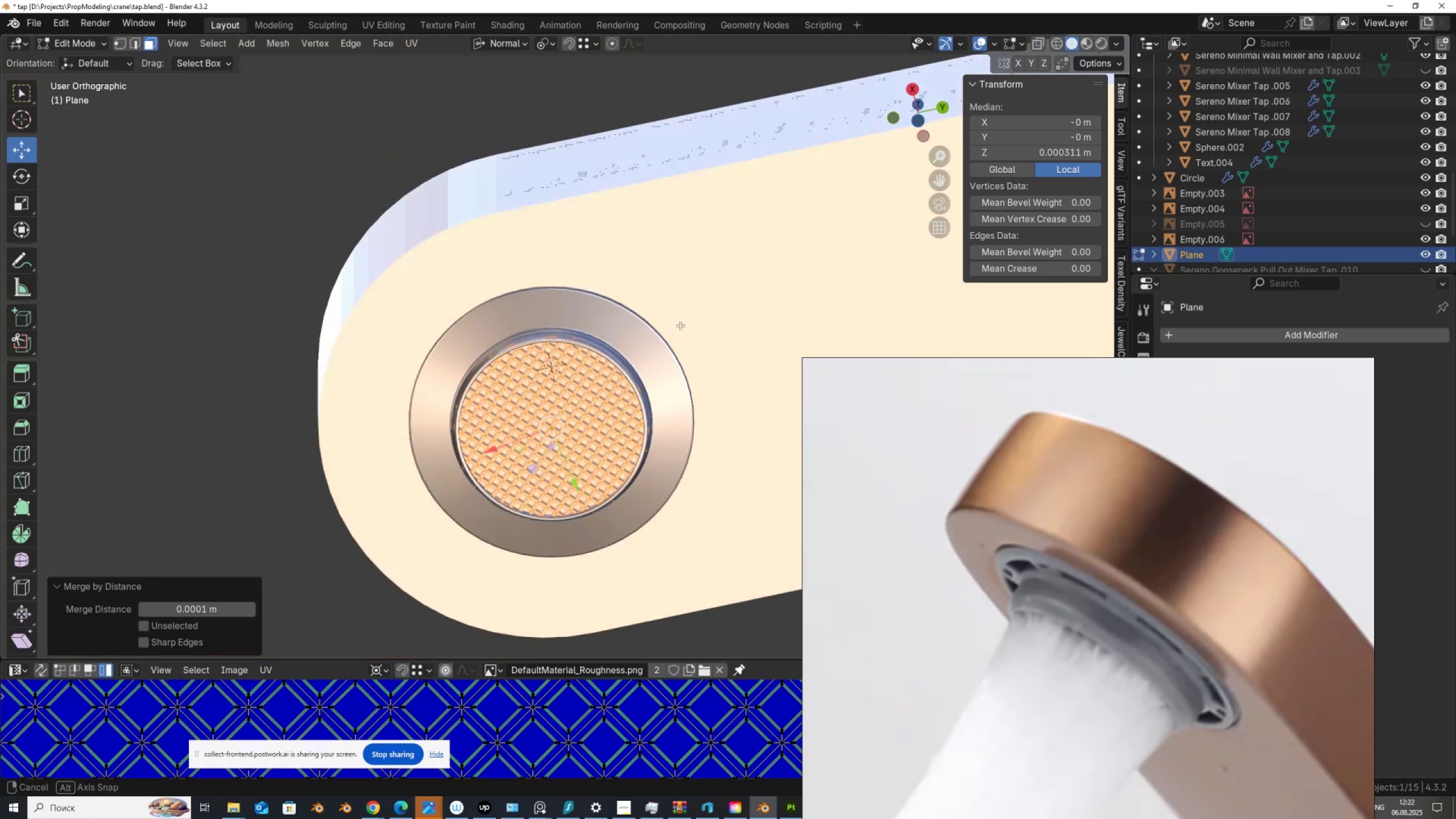 
scroll: coordinate [575, 405], scroll_direction: up, amount: 6.0
 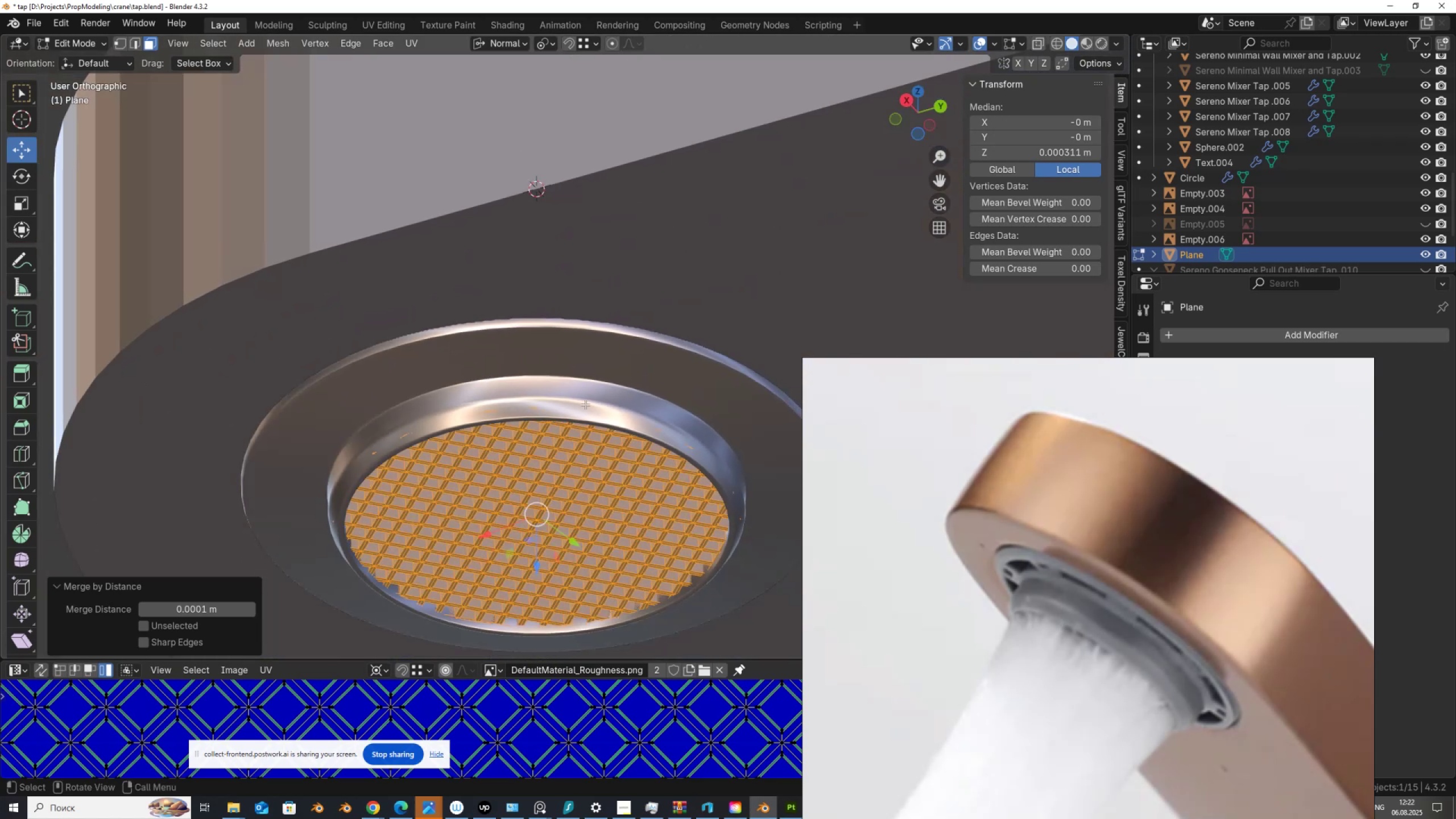 
key(Tab)
 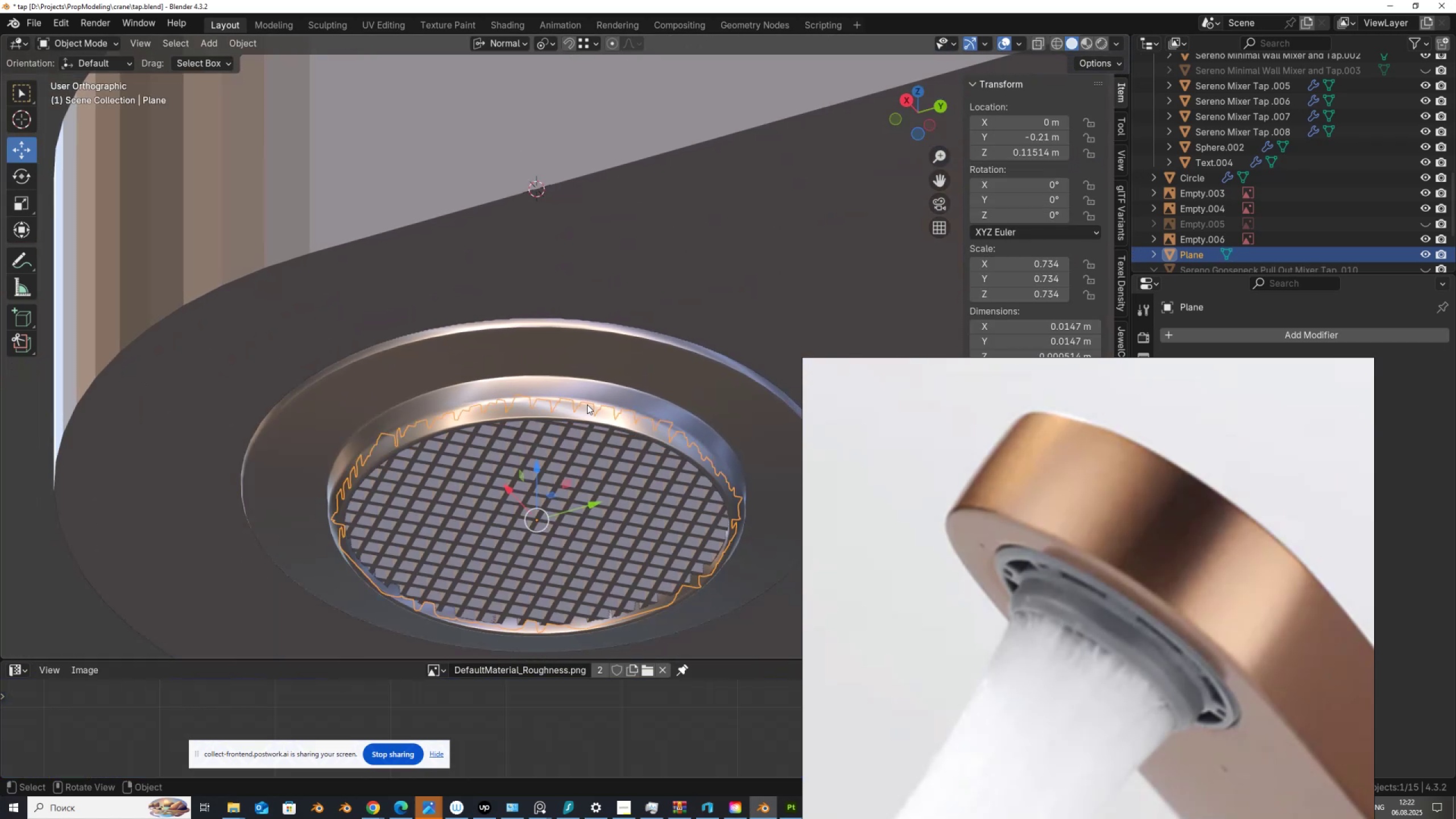 
key(Tab)
 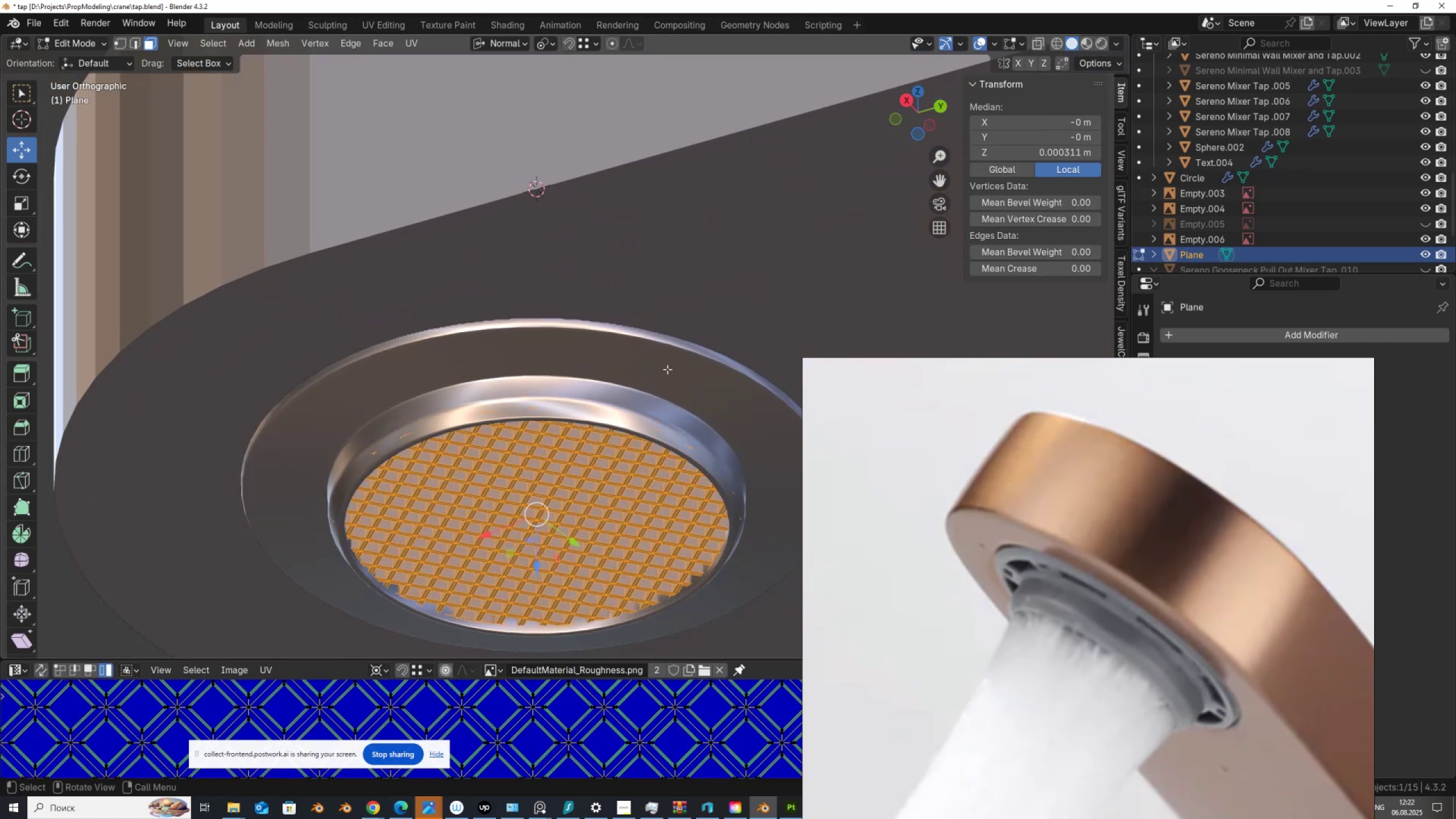 
key(Tab)
 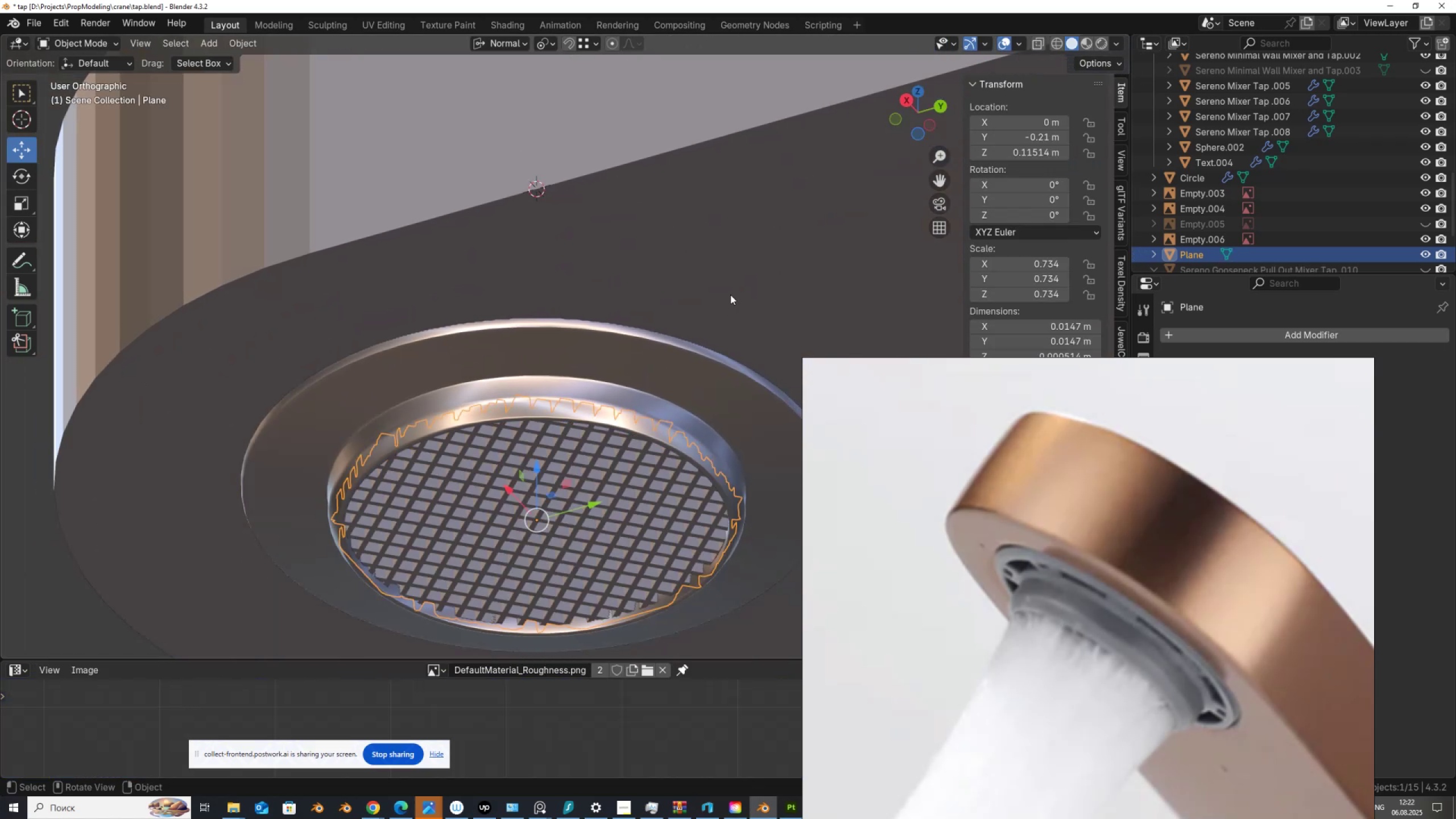 
left_click([731, 295])
 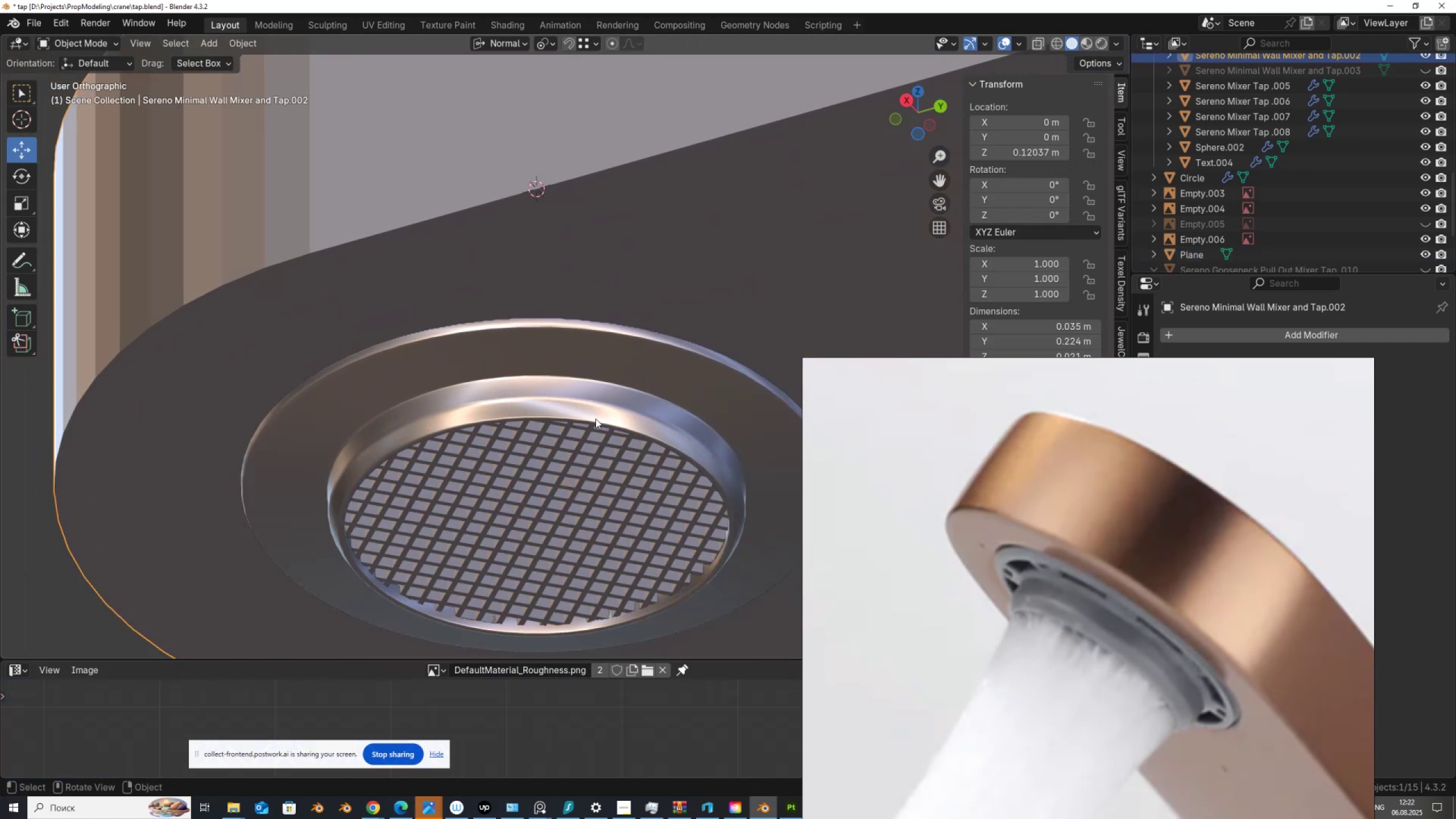 
scroll: coordinate [614, 331], scroll_direction: down, amount: 7.0
 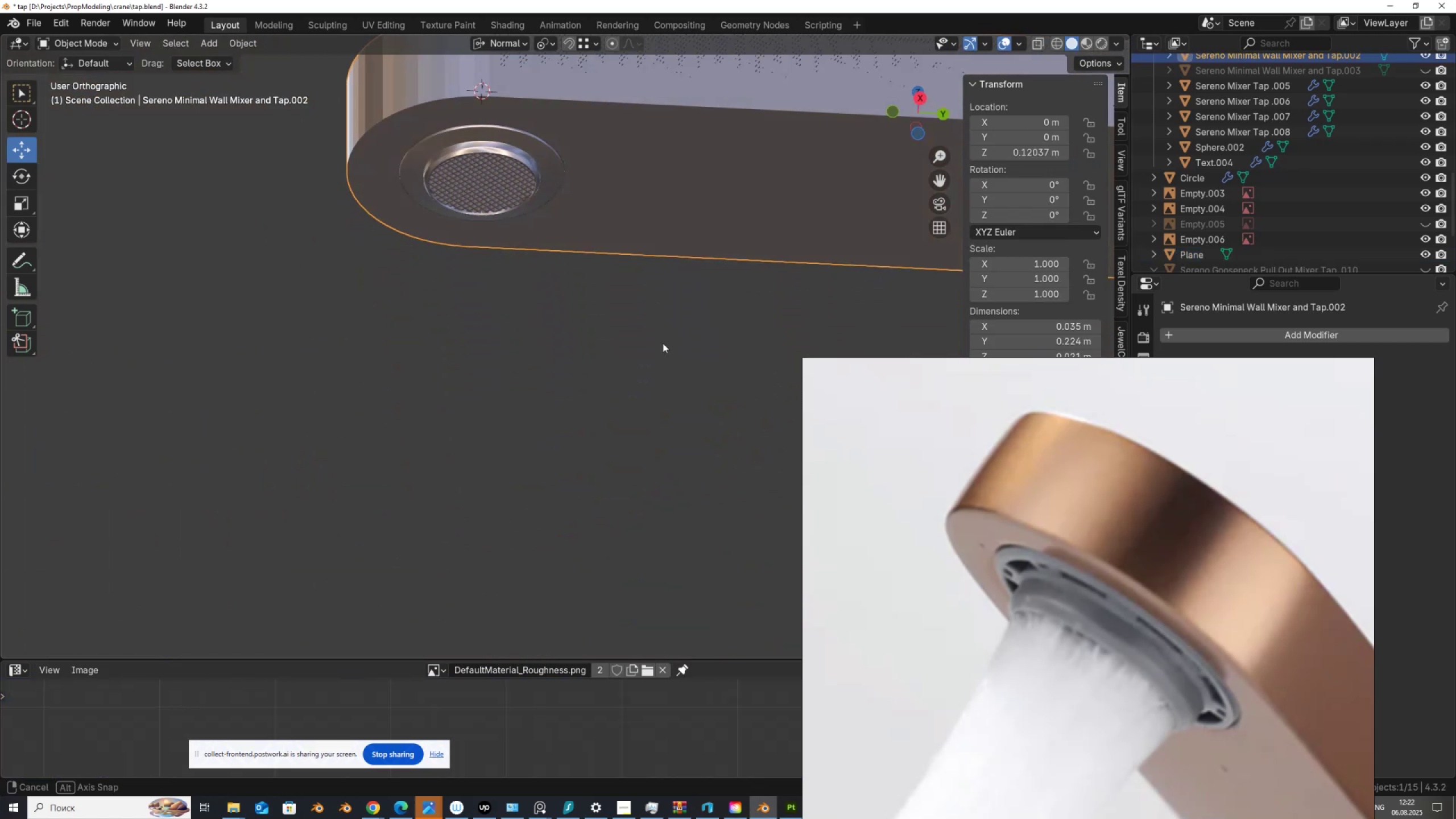 
scroll: coordinate [590, 404], scroll_direction: up, amount: 6.0
 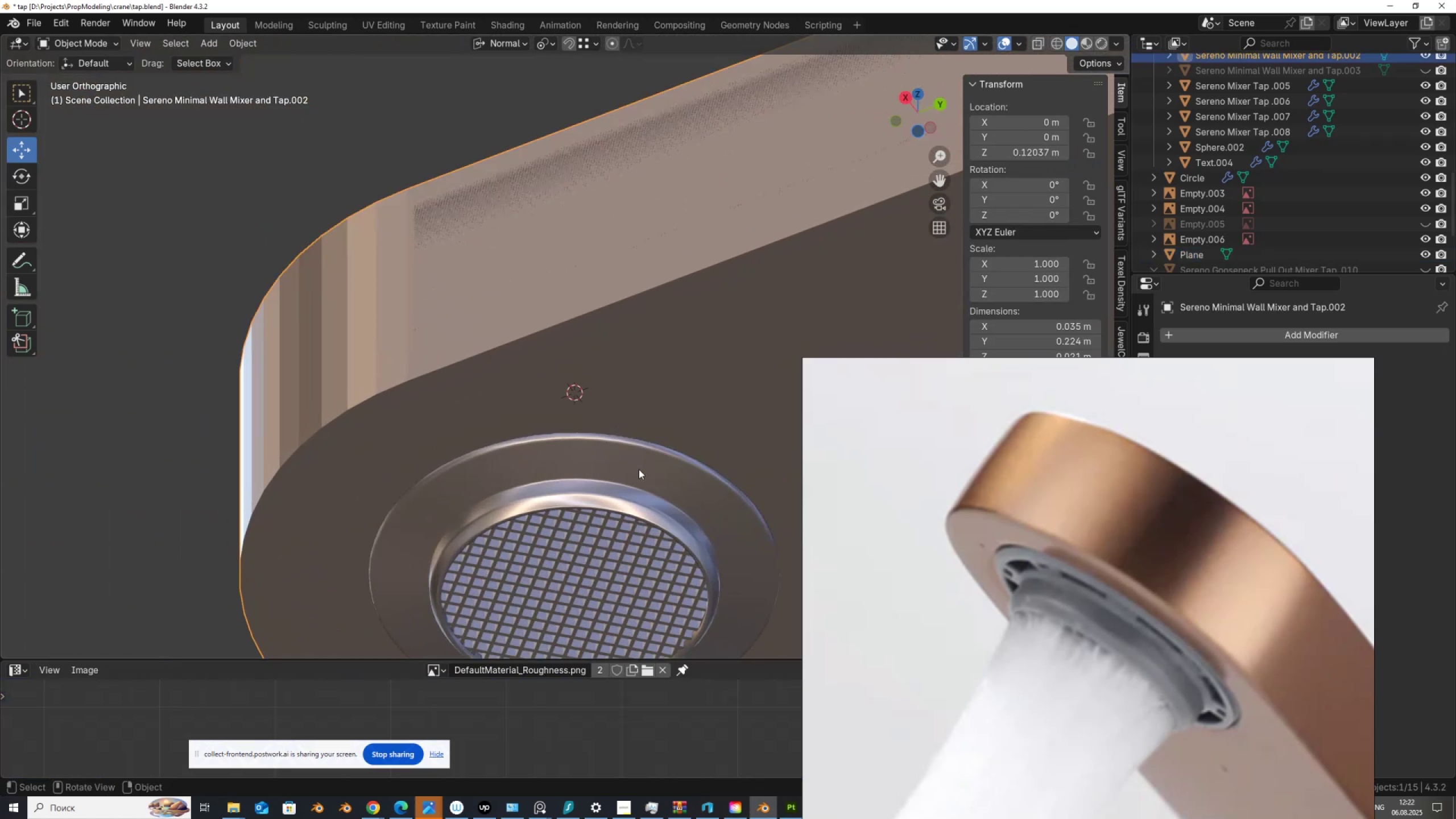 
hold_key(key=ShiftLeft, duration=0.68)
 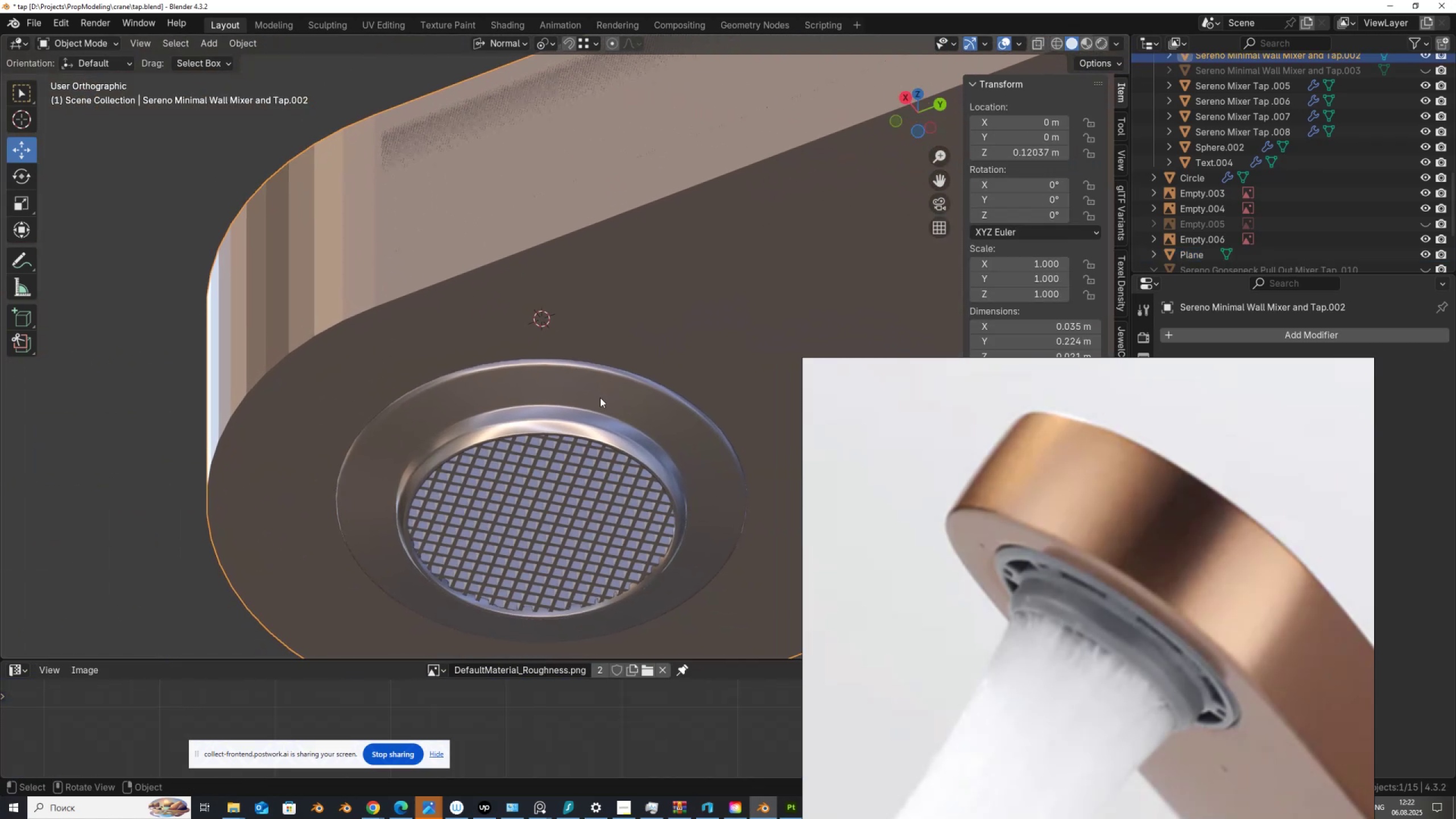 
left_click([600, 398])
 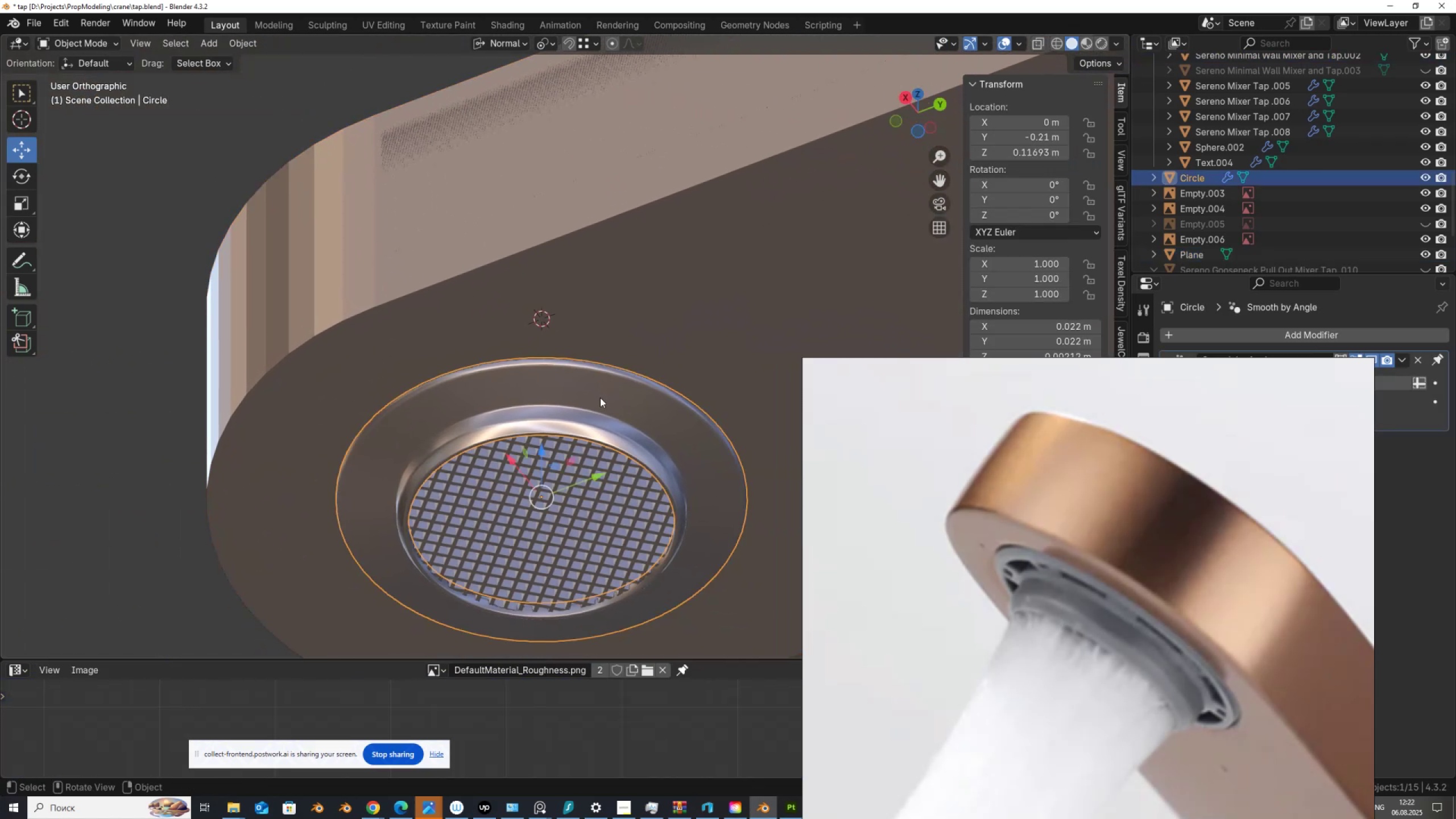 
key(Tab)
 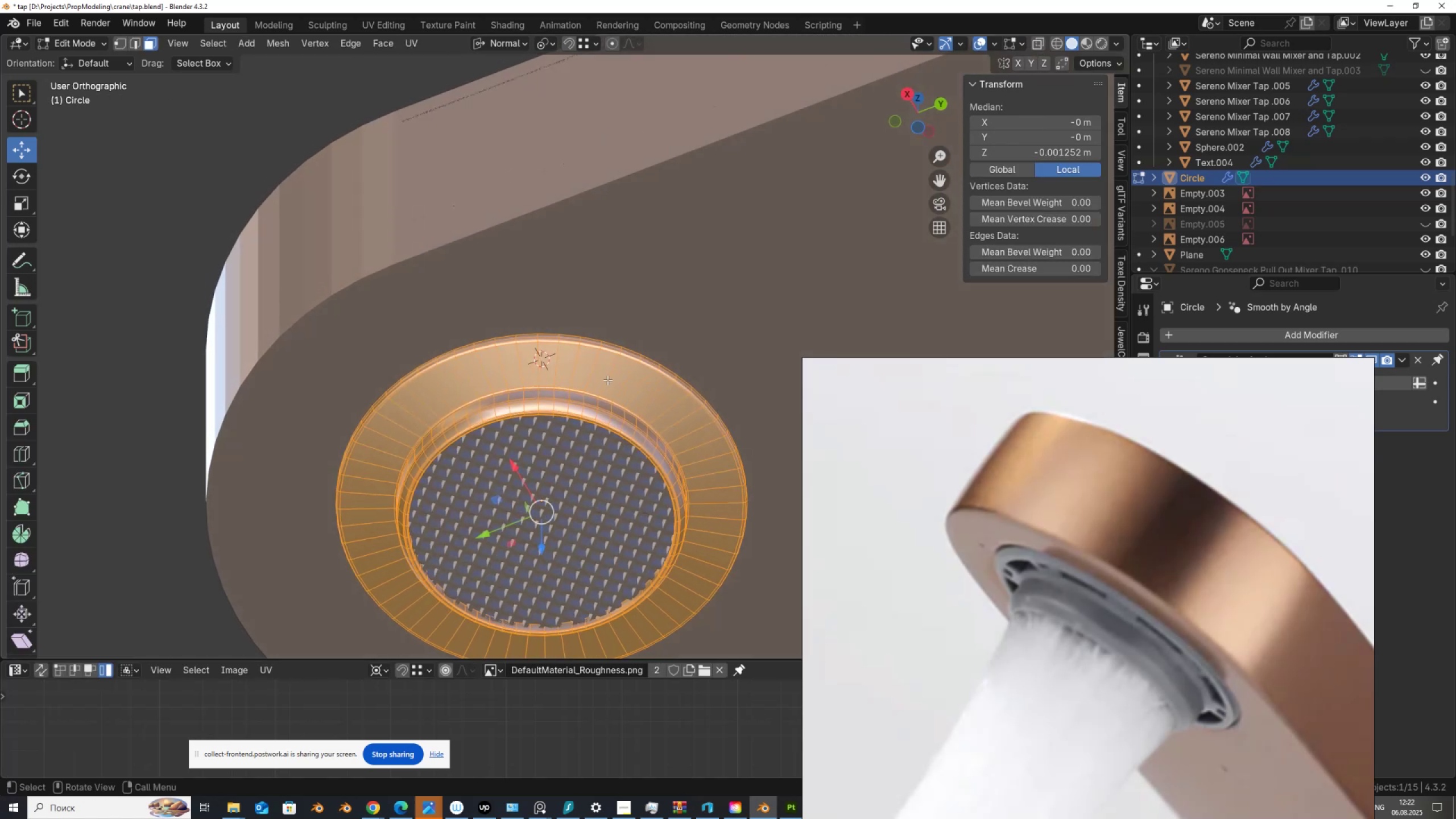 
key(Control+R)
 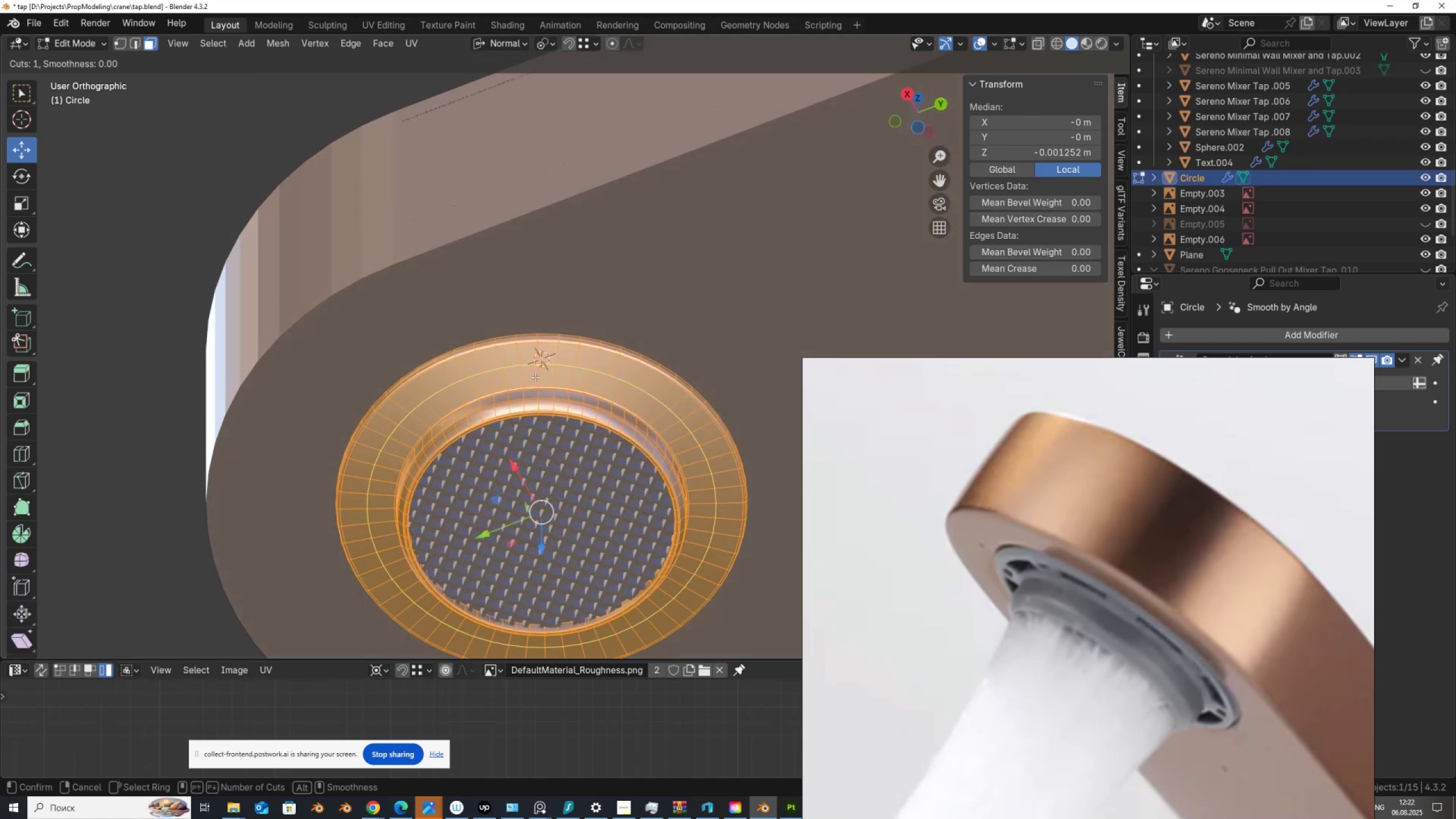 
scroll: coordinate [535, 377], scroll_direction: up, amount: 1.0
 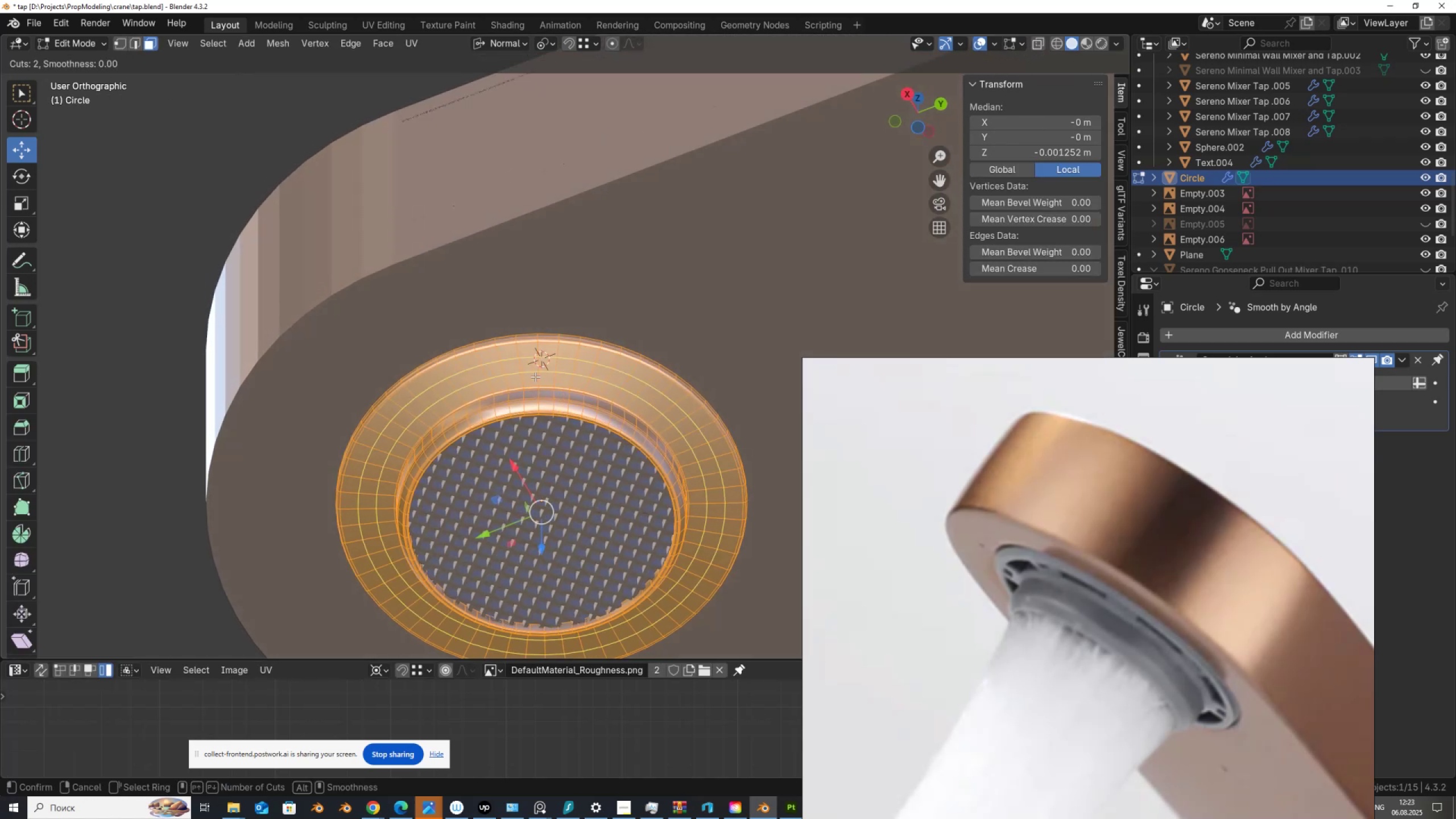 
left_click([535, 377])
 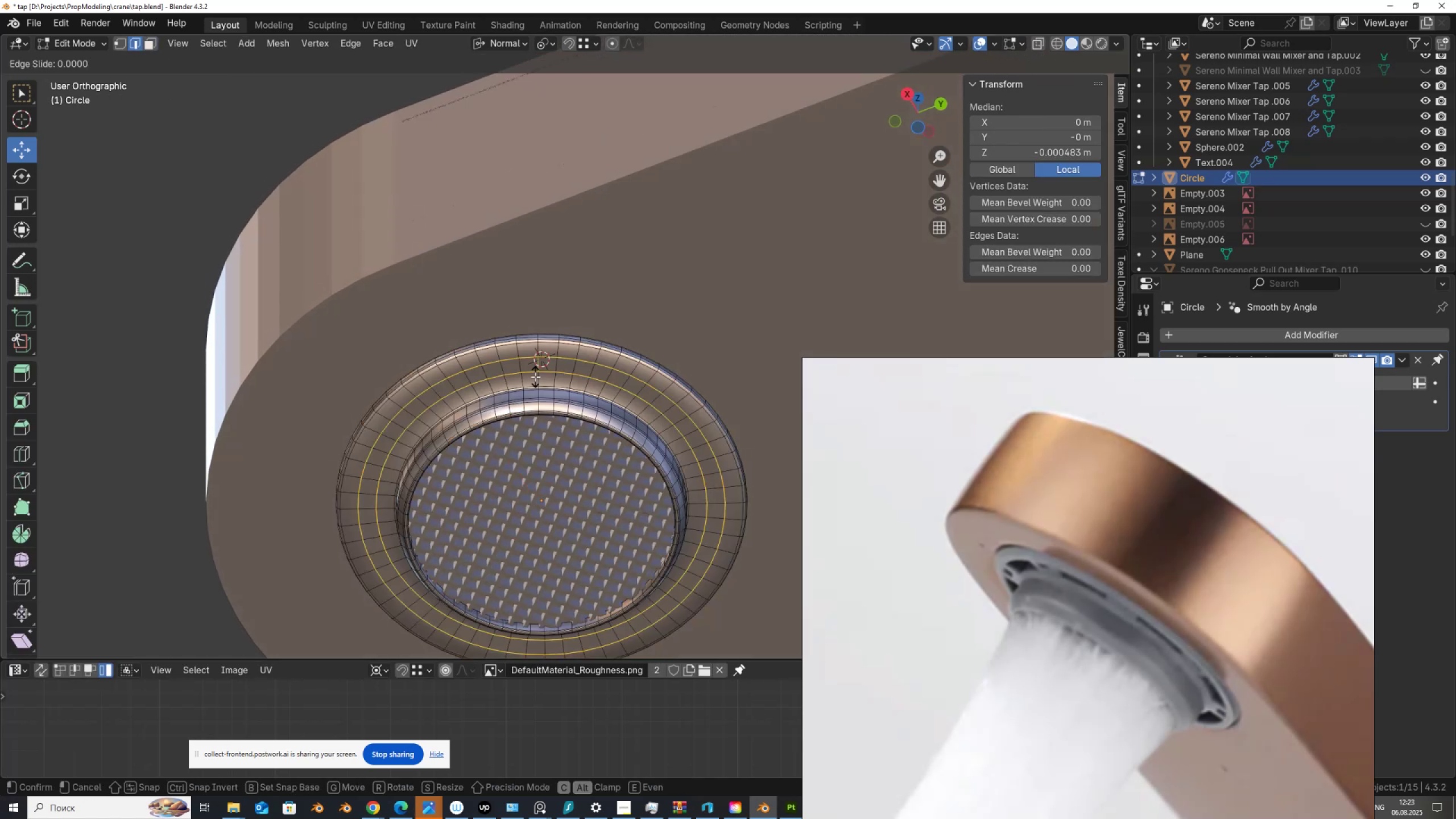 
right_click([535, 377])
 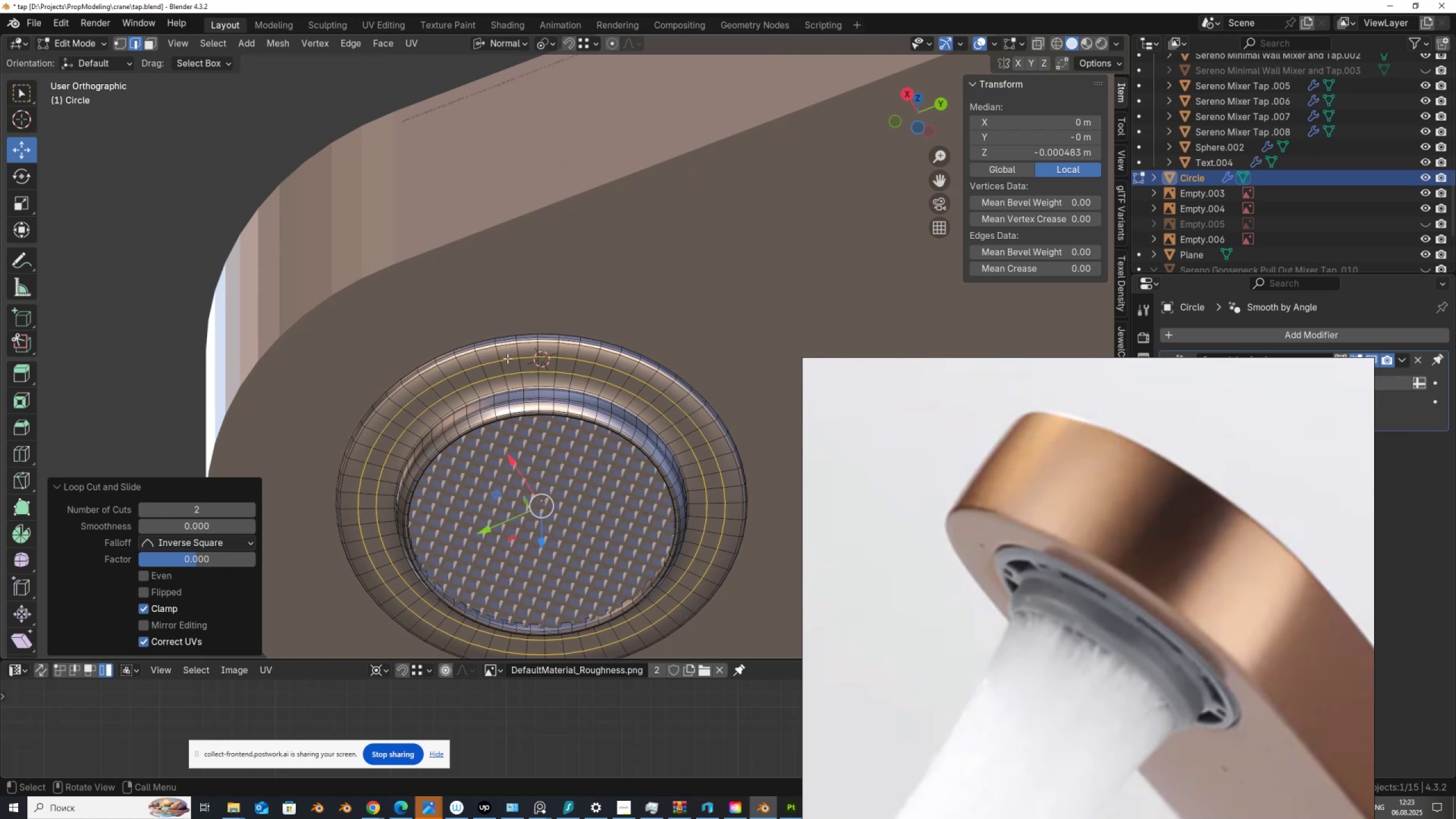 
scroll: coordinate [421, 371], scroll_direction: up, amount: 1.0
 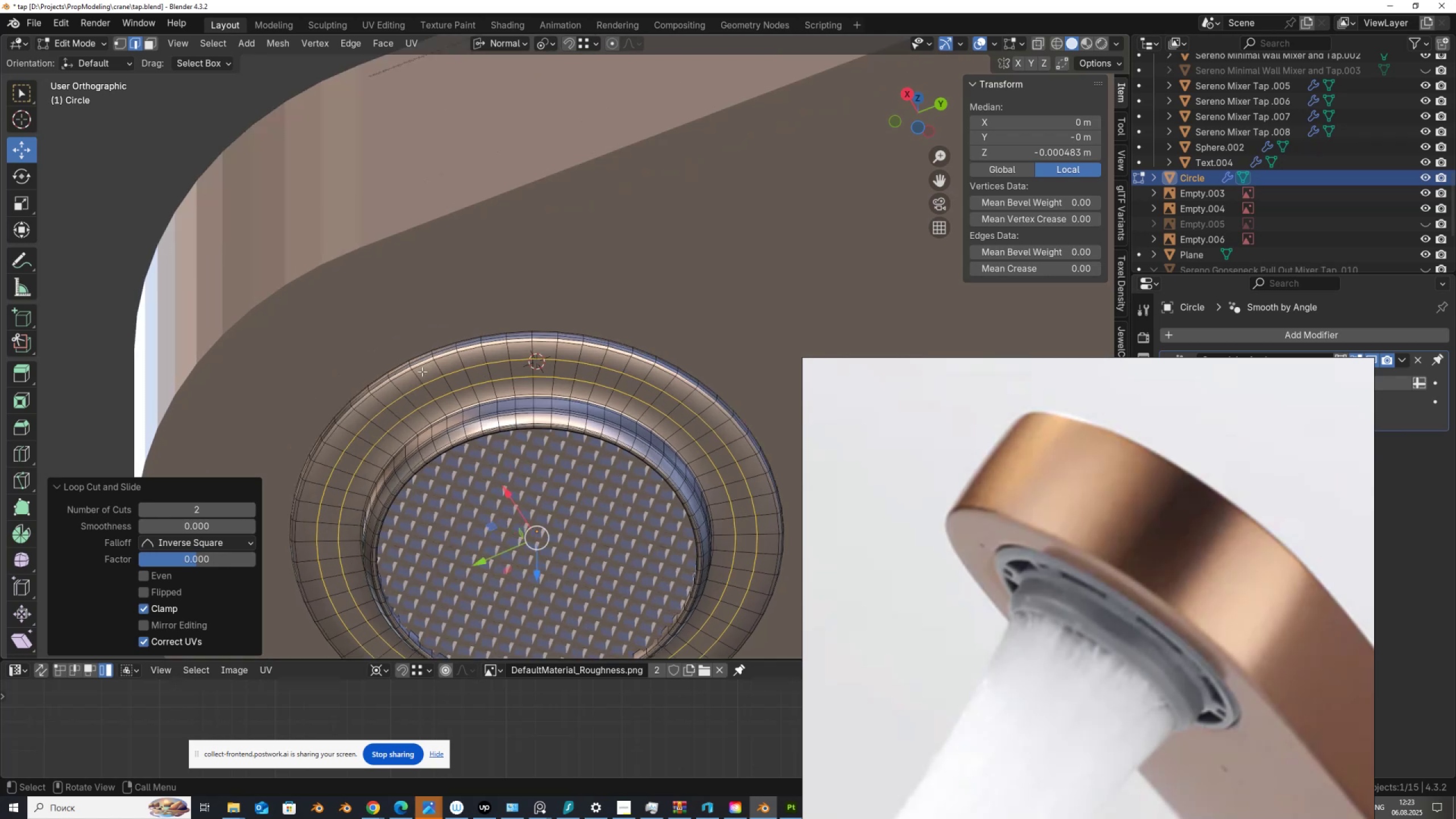 
key(3)
 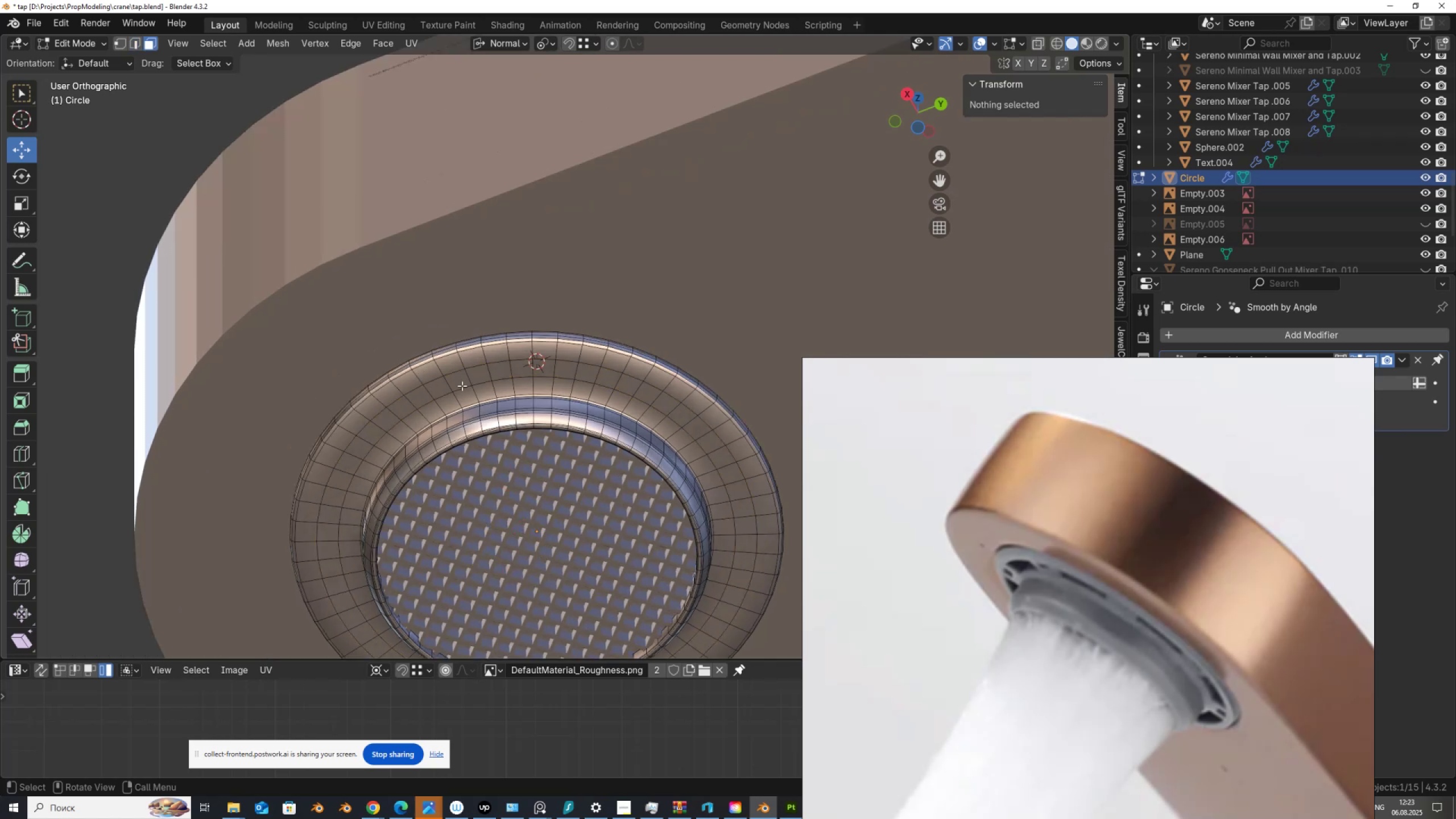 
left_click([402, 409])
 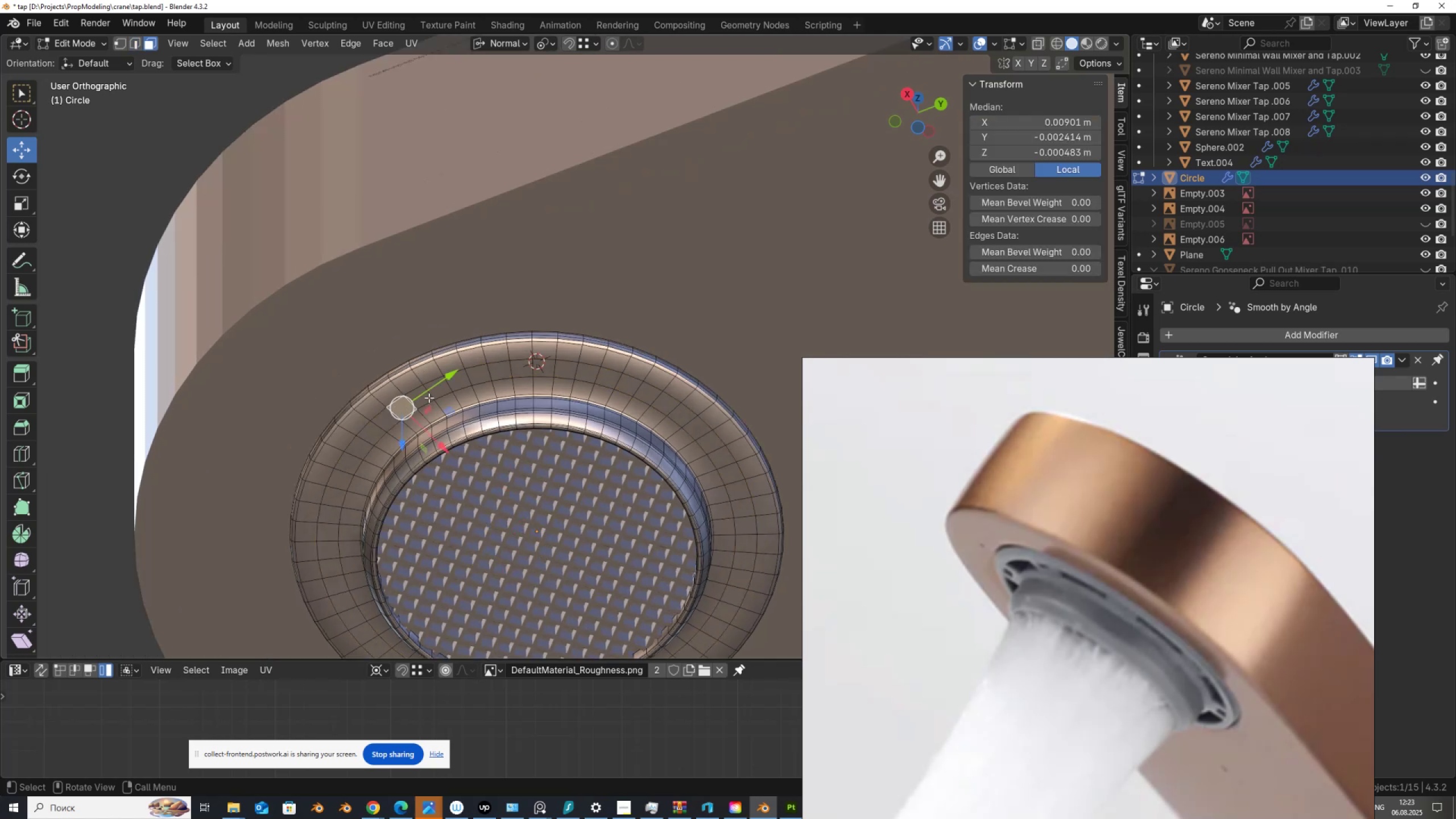 
hold_key(key=ShiftLeft, duration=1.5)
 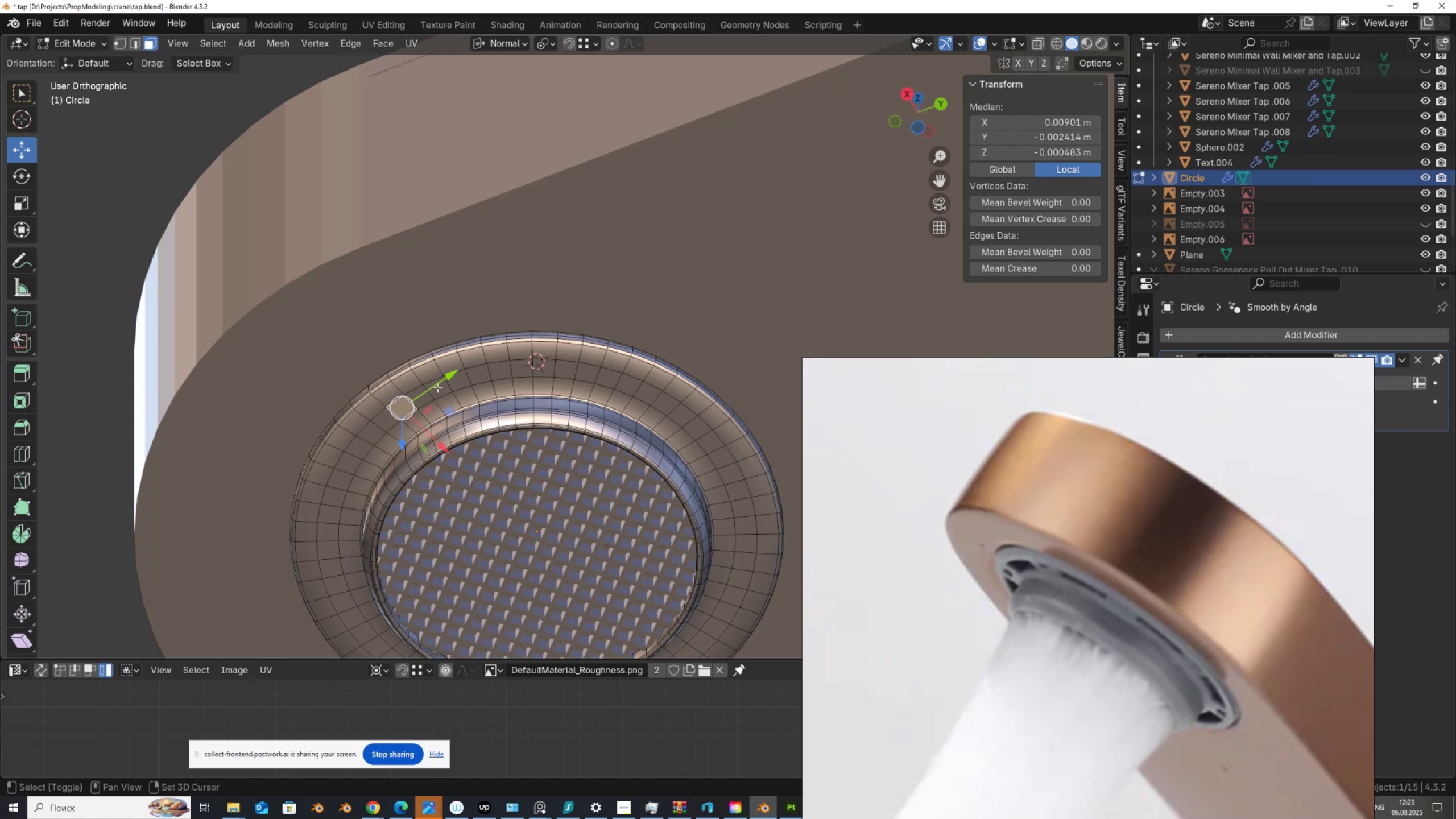 
hold_key(key=ShiftLeft, duration=1.51)
 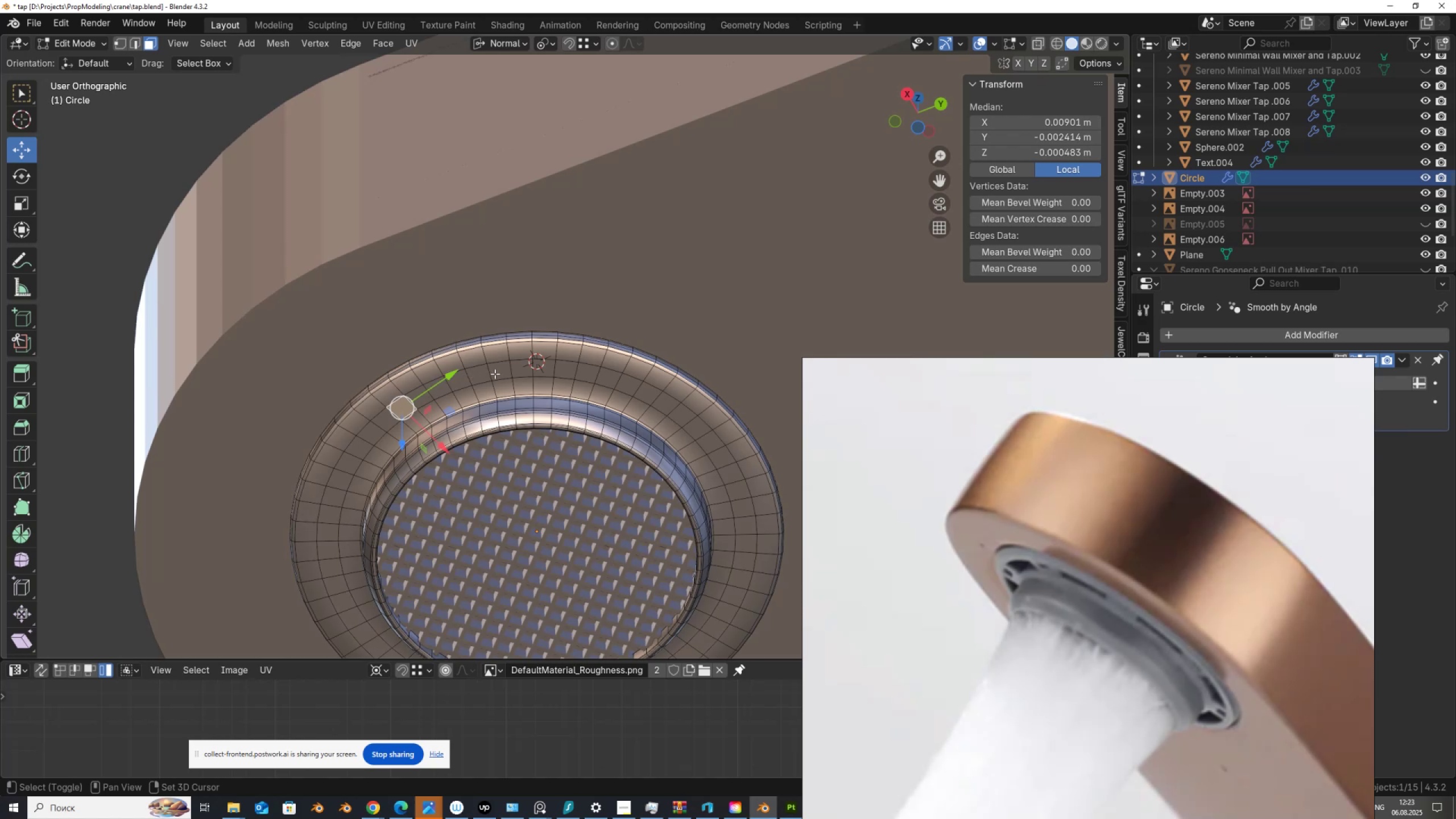 
hold_key(key=ShiftLeft, duration=1.53)
left_click([523, 369])
 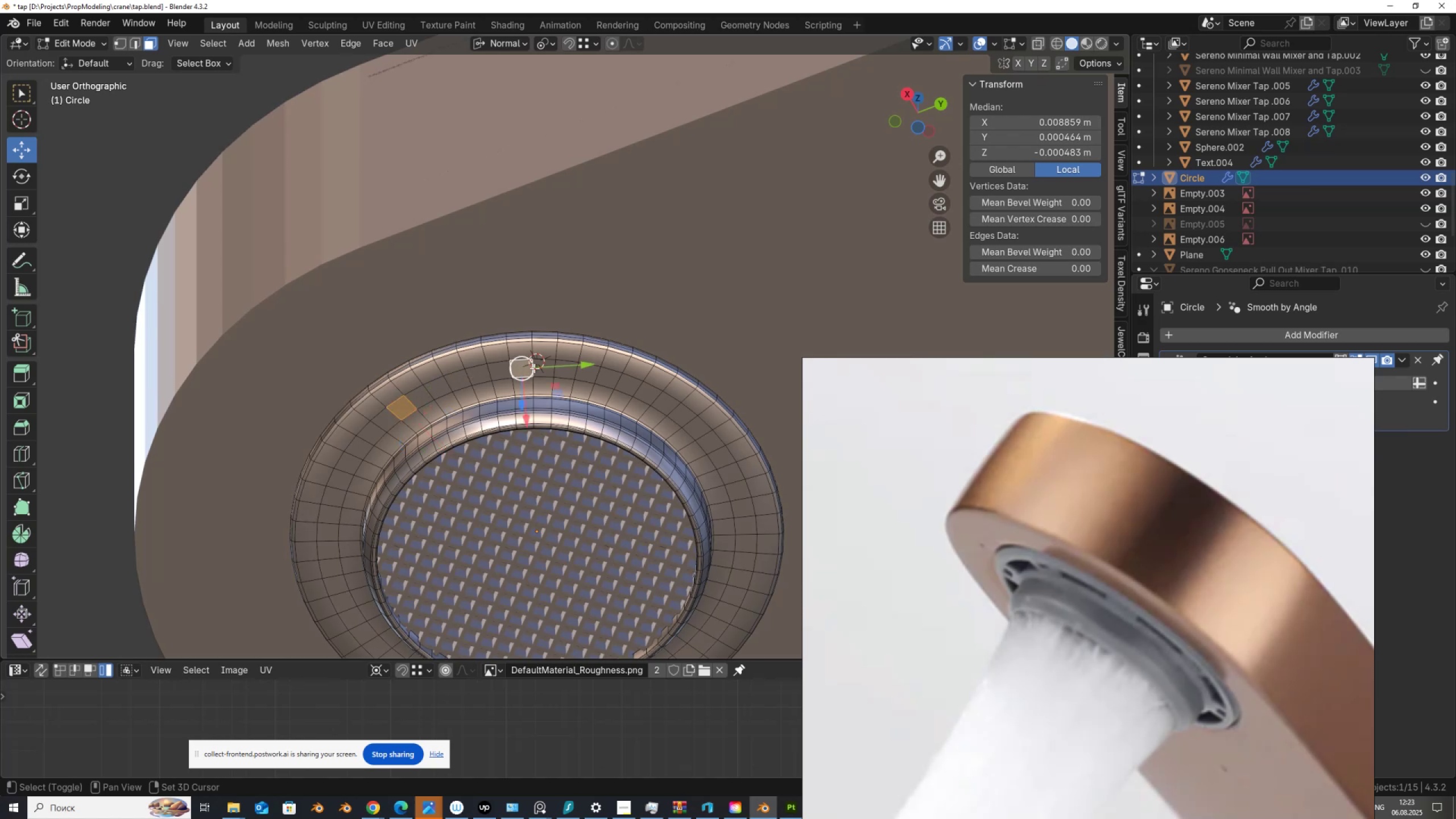 
key(Shift+ShiftLeft)
 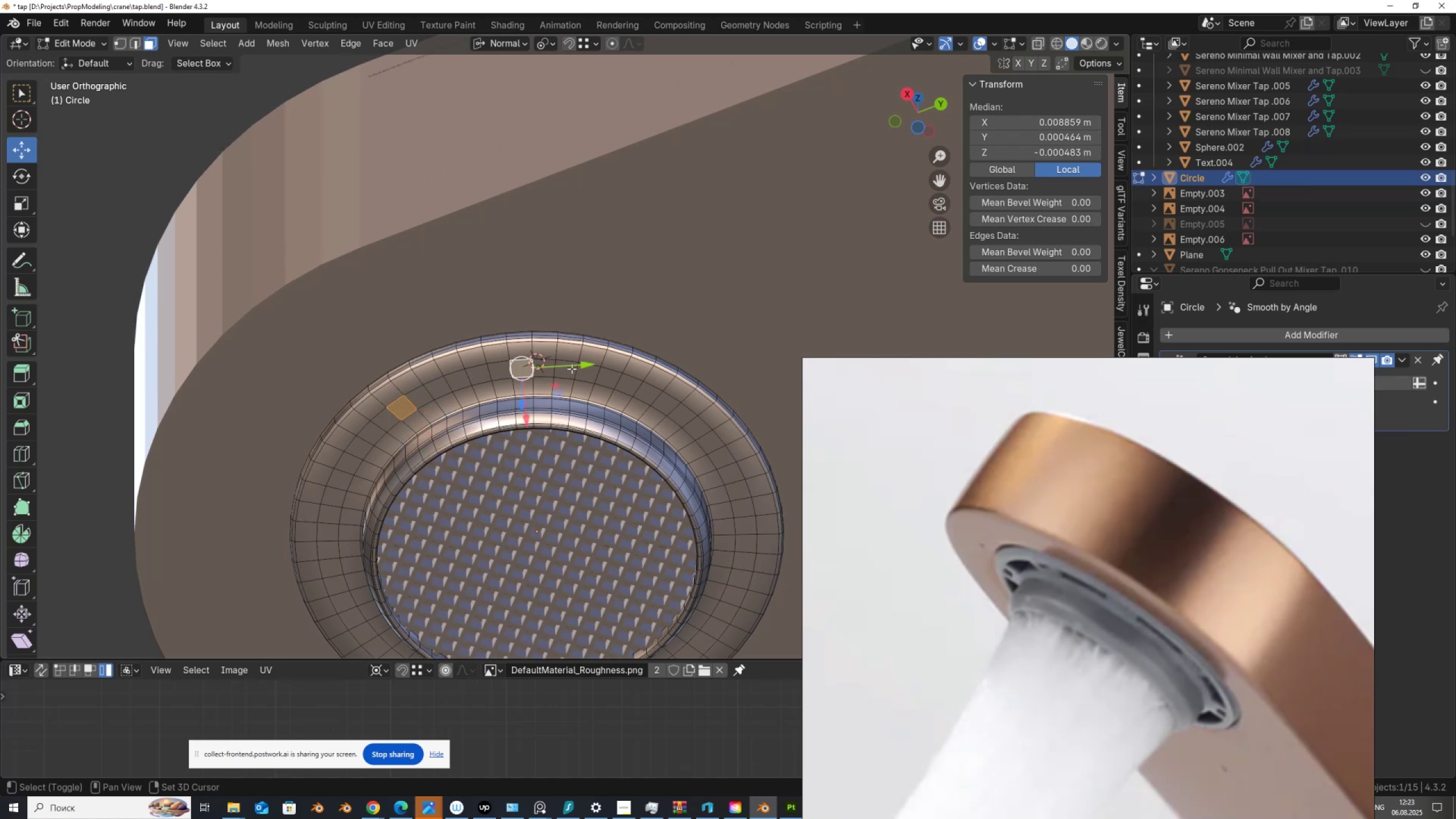 
key(Shift+ShiftLeft)
 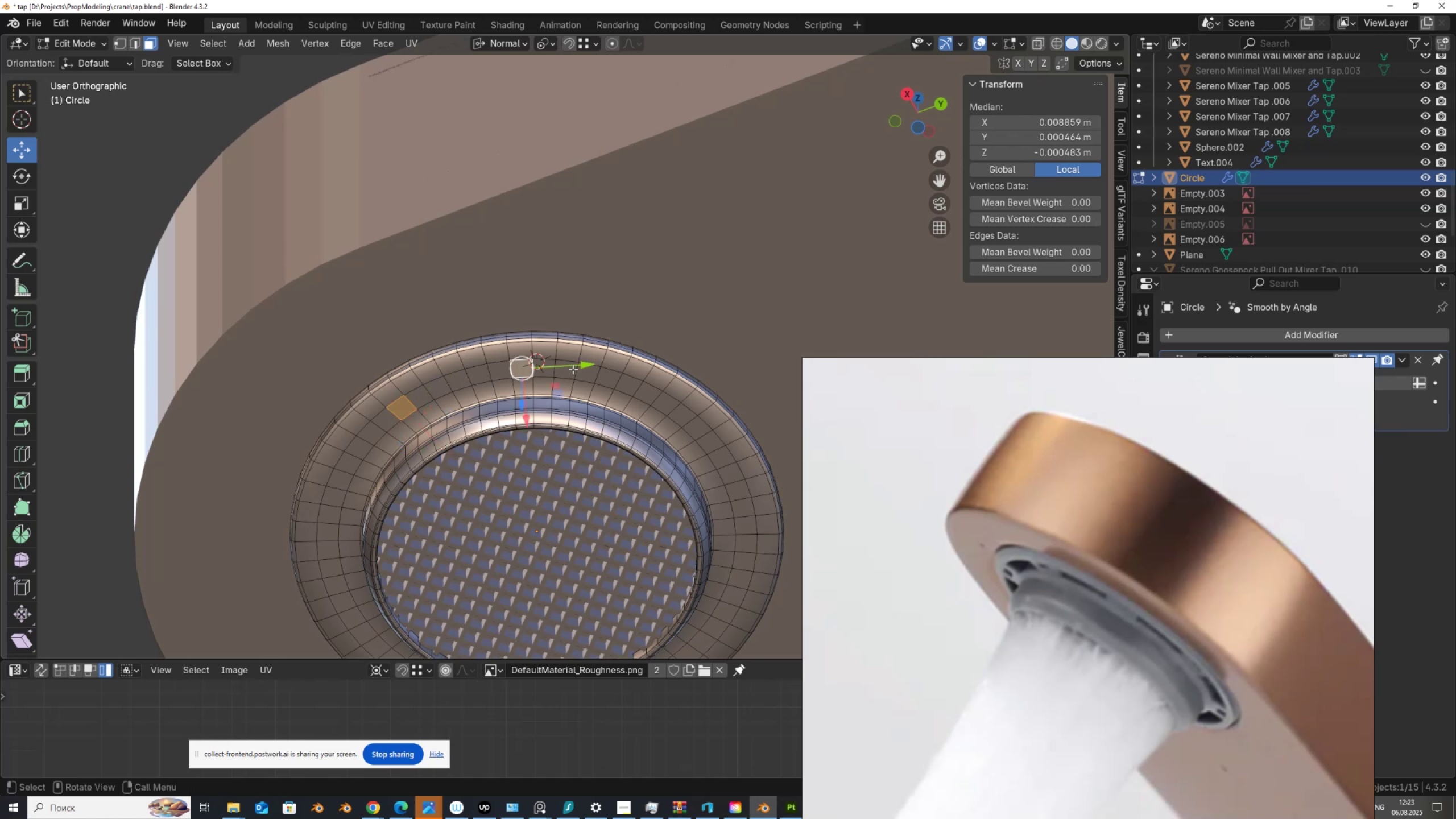 
key(Shift+ShiftLeft)
 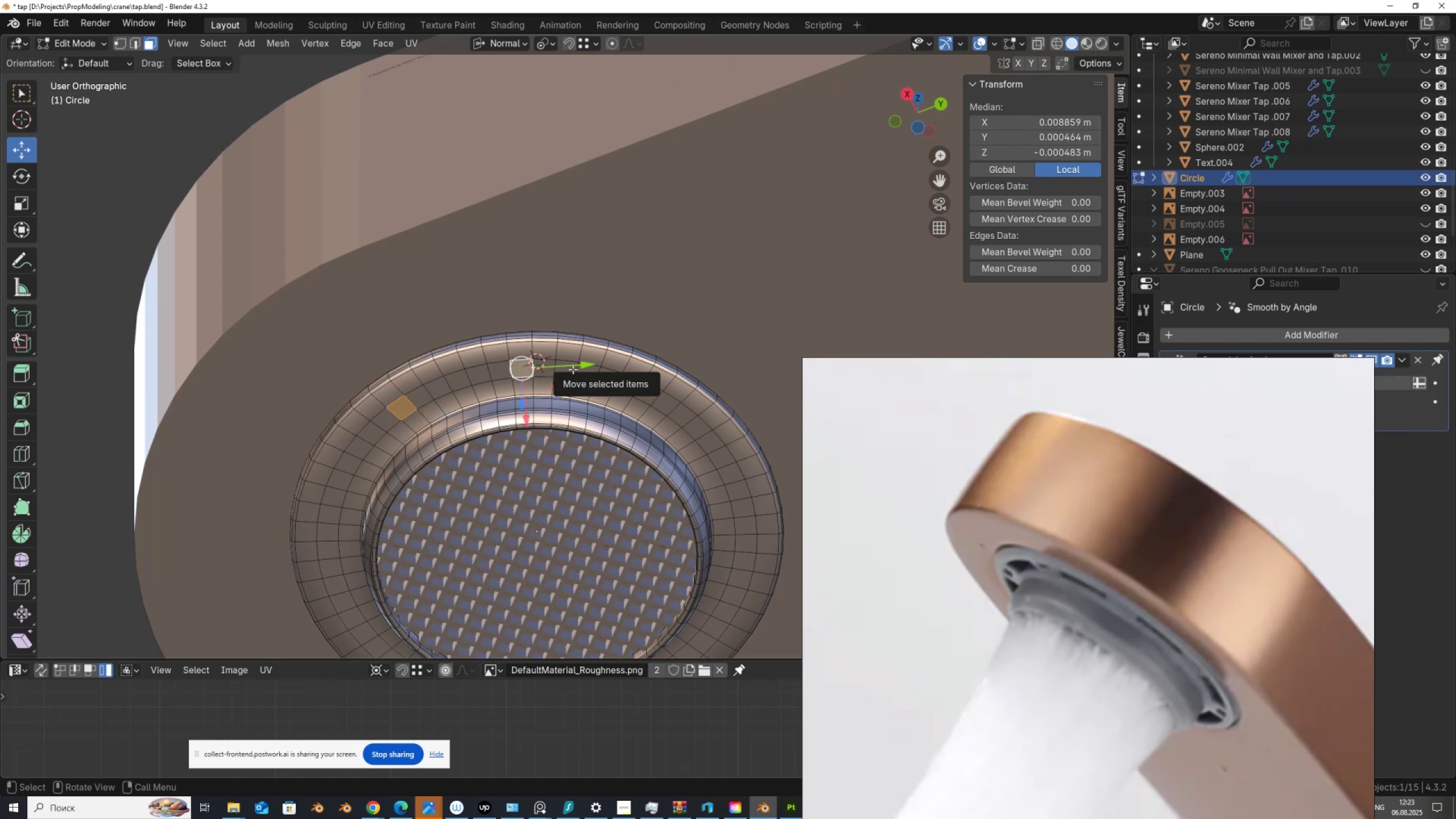 
key(Control+Shift+NumpadAdd)
 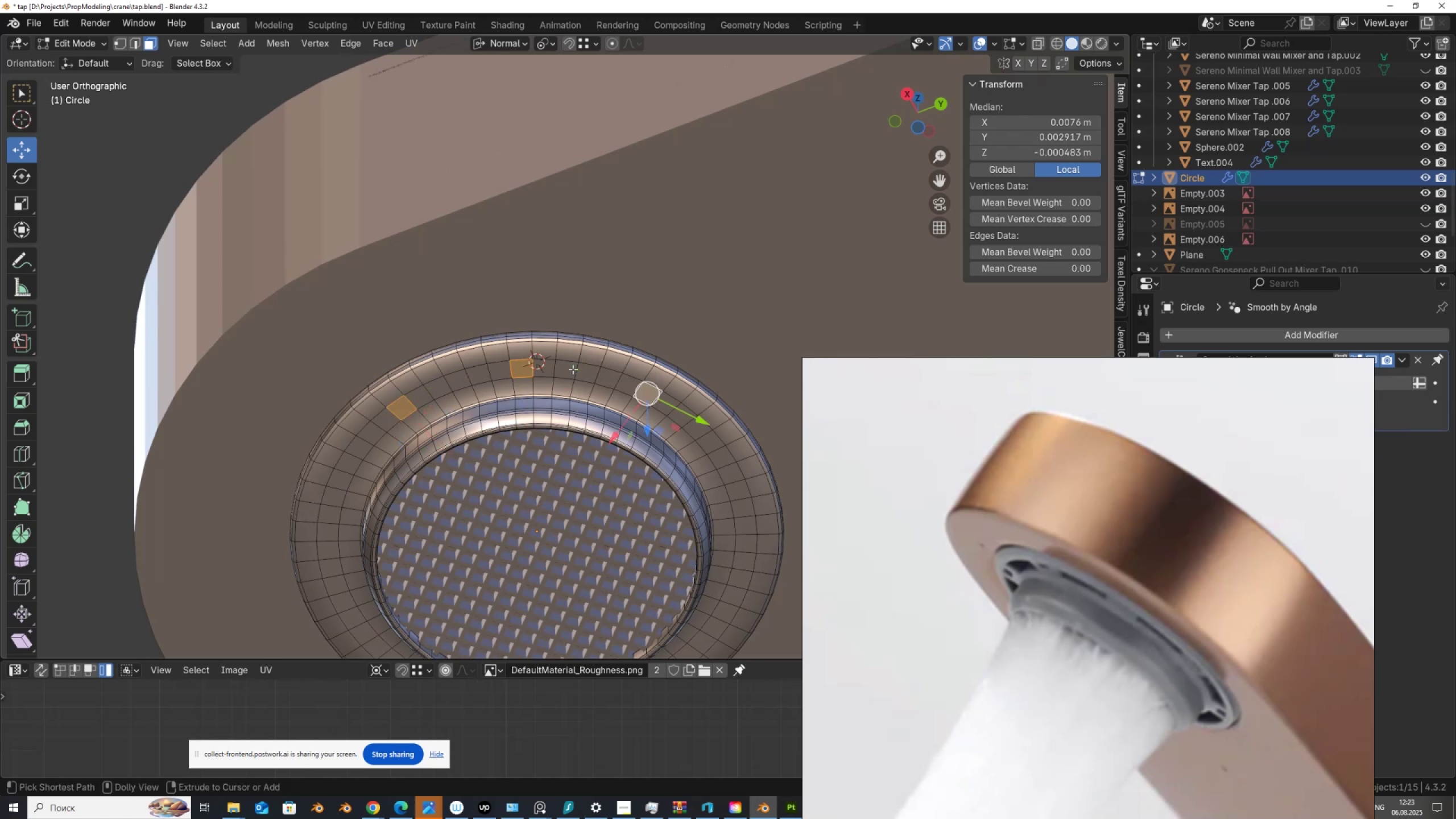 
key(Control+Shift+NumpadAdd)
 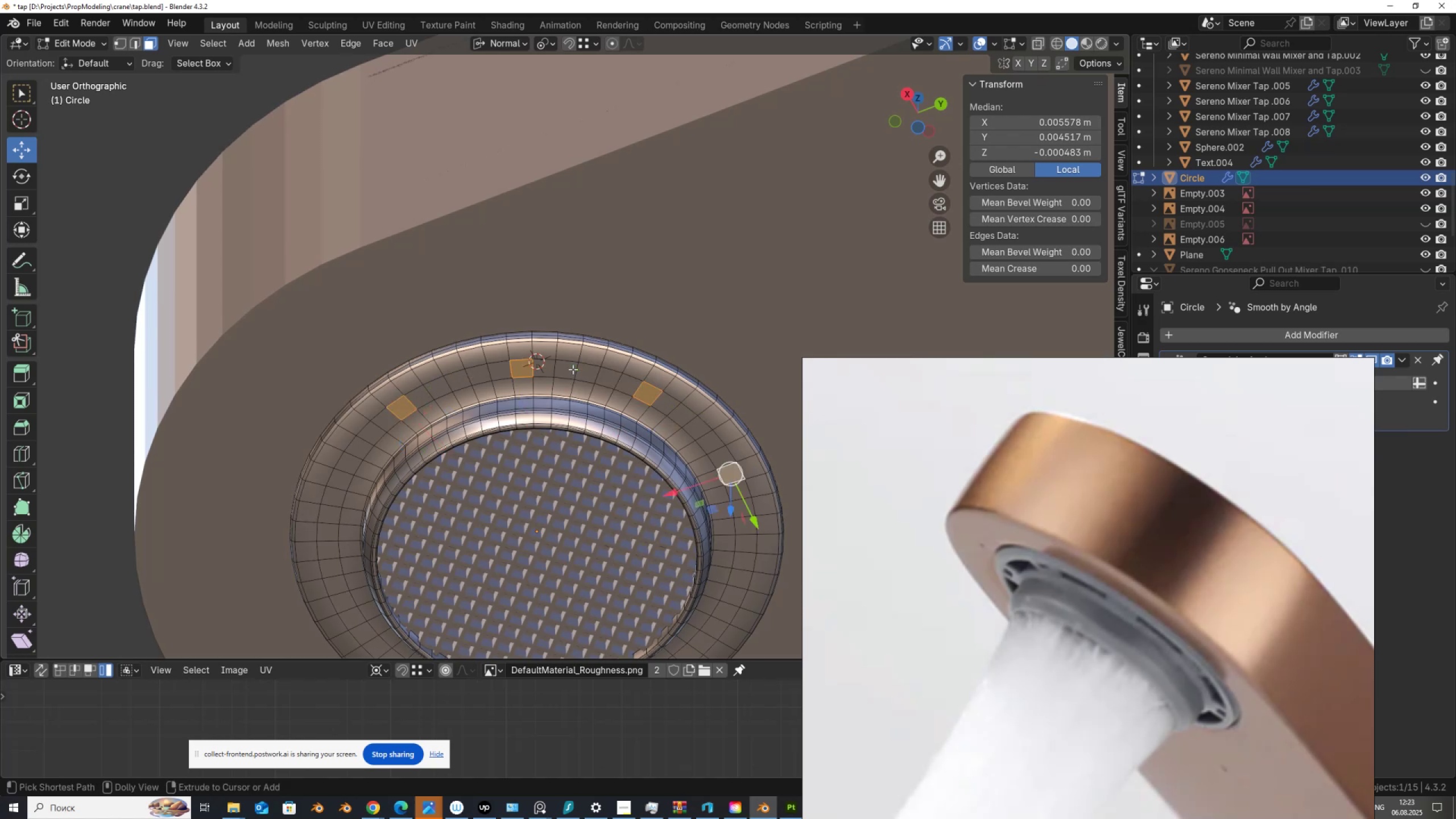 
key(Control+Shift+NumpadAdd)
 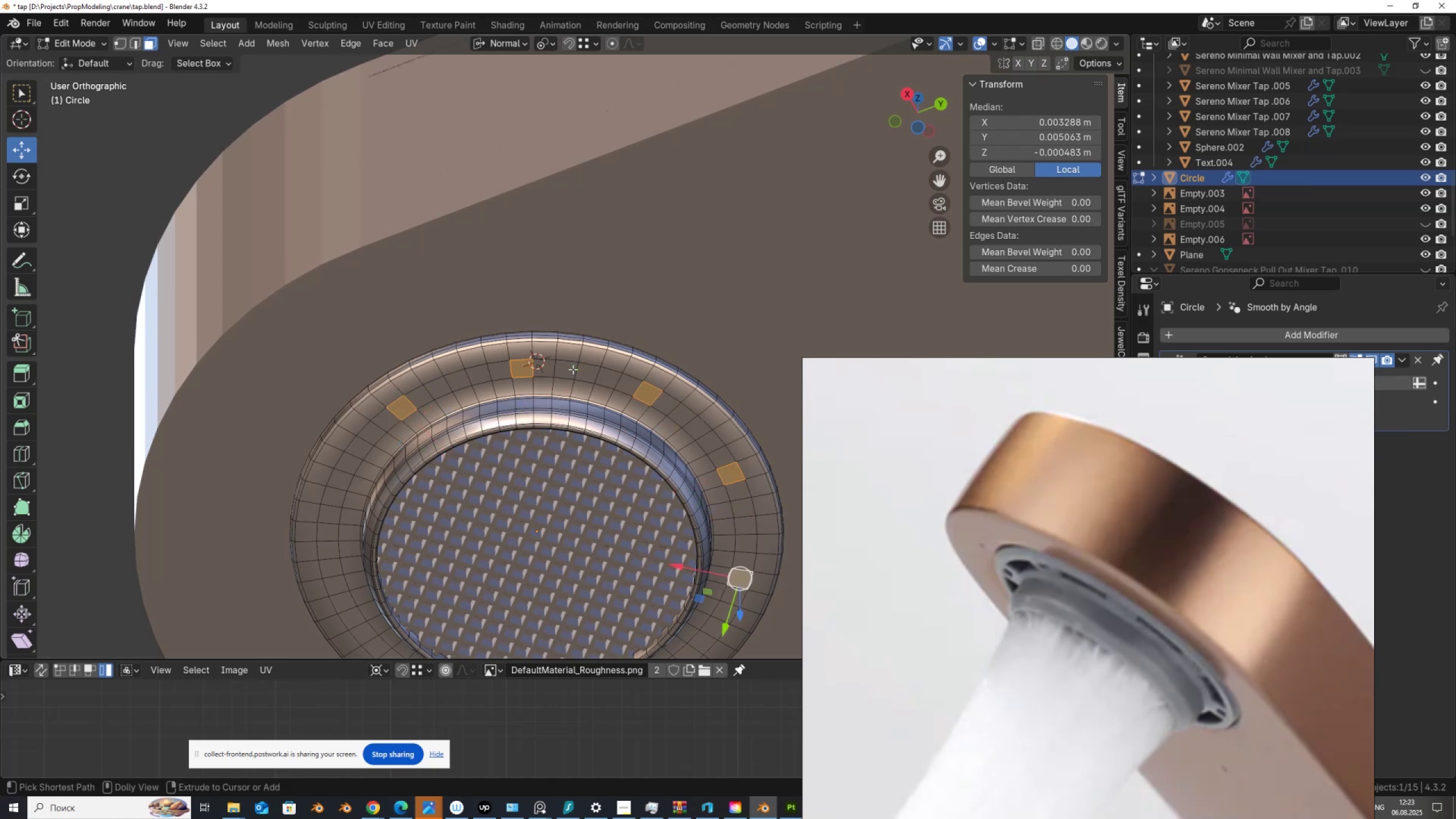 
key(Control+Shift+NumpadAdd)
 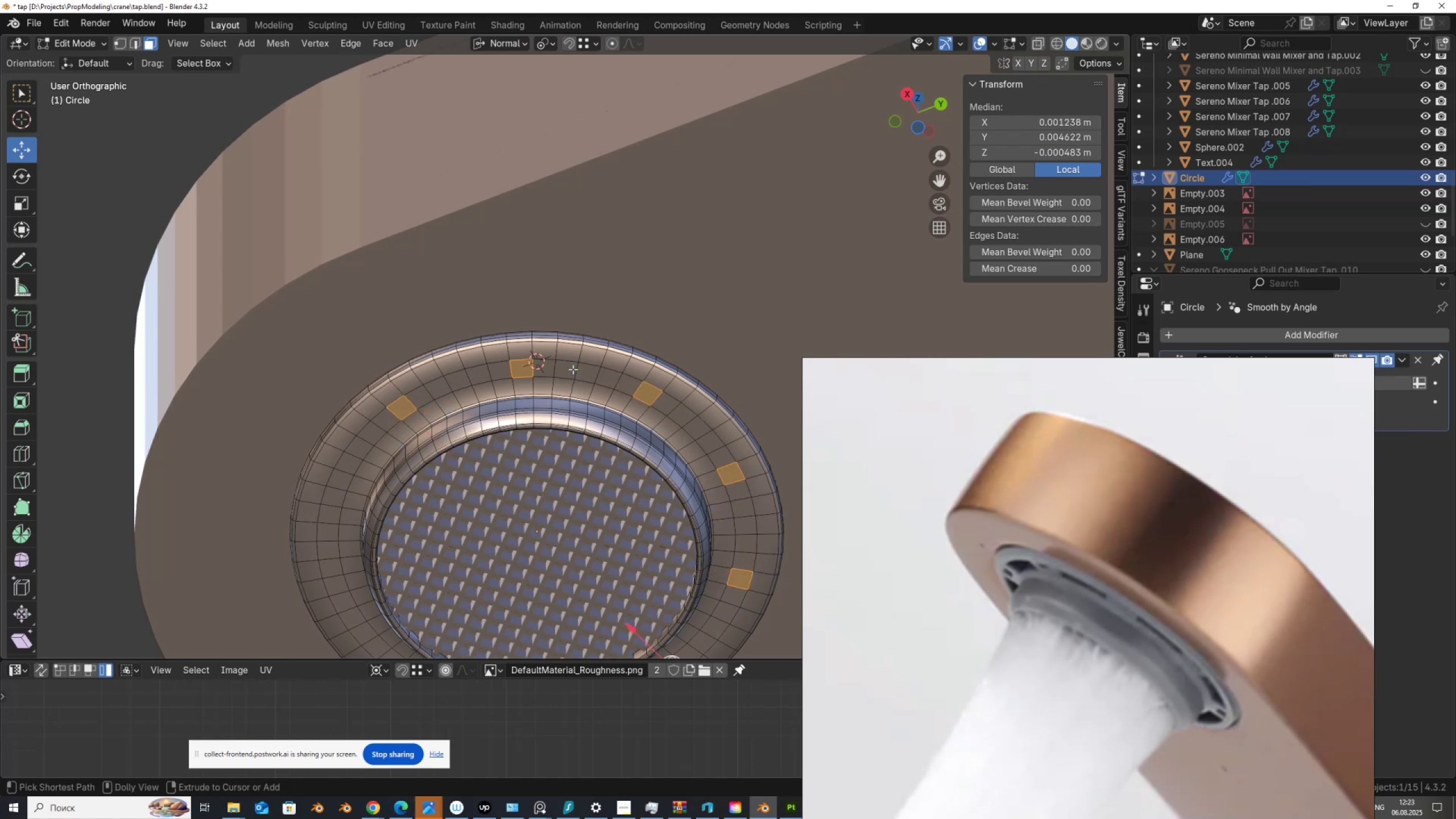 
key(Control+Shift+NumpadAdd)
 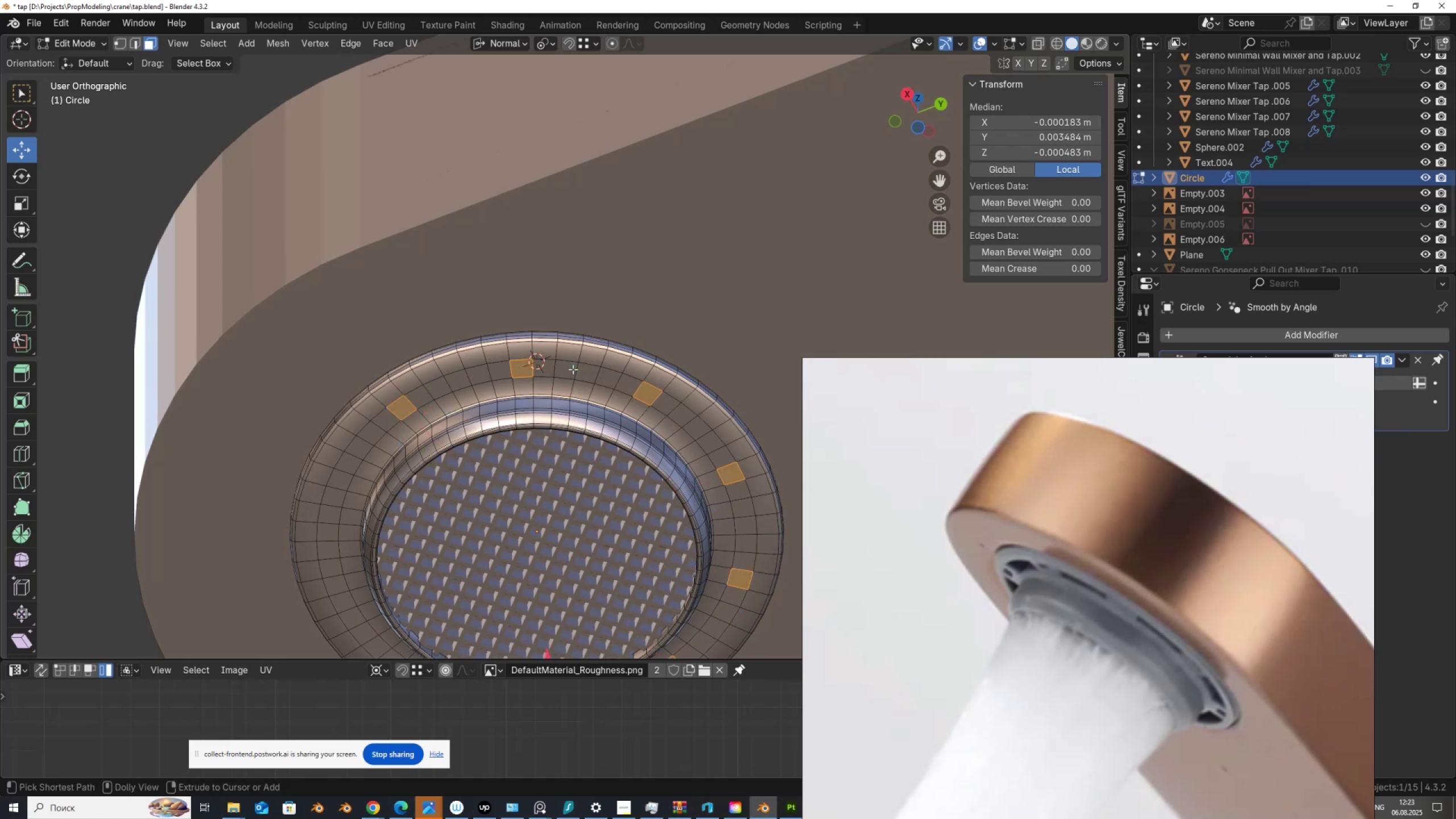 
key(Control+Shift+NumpadAdd)
 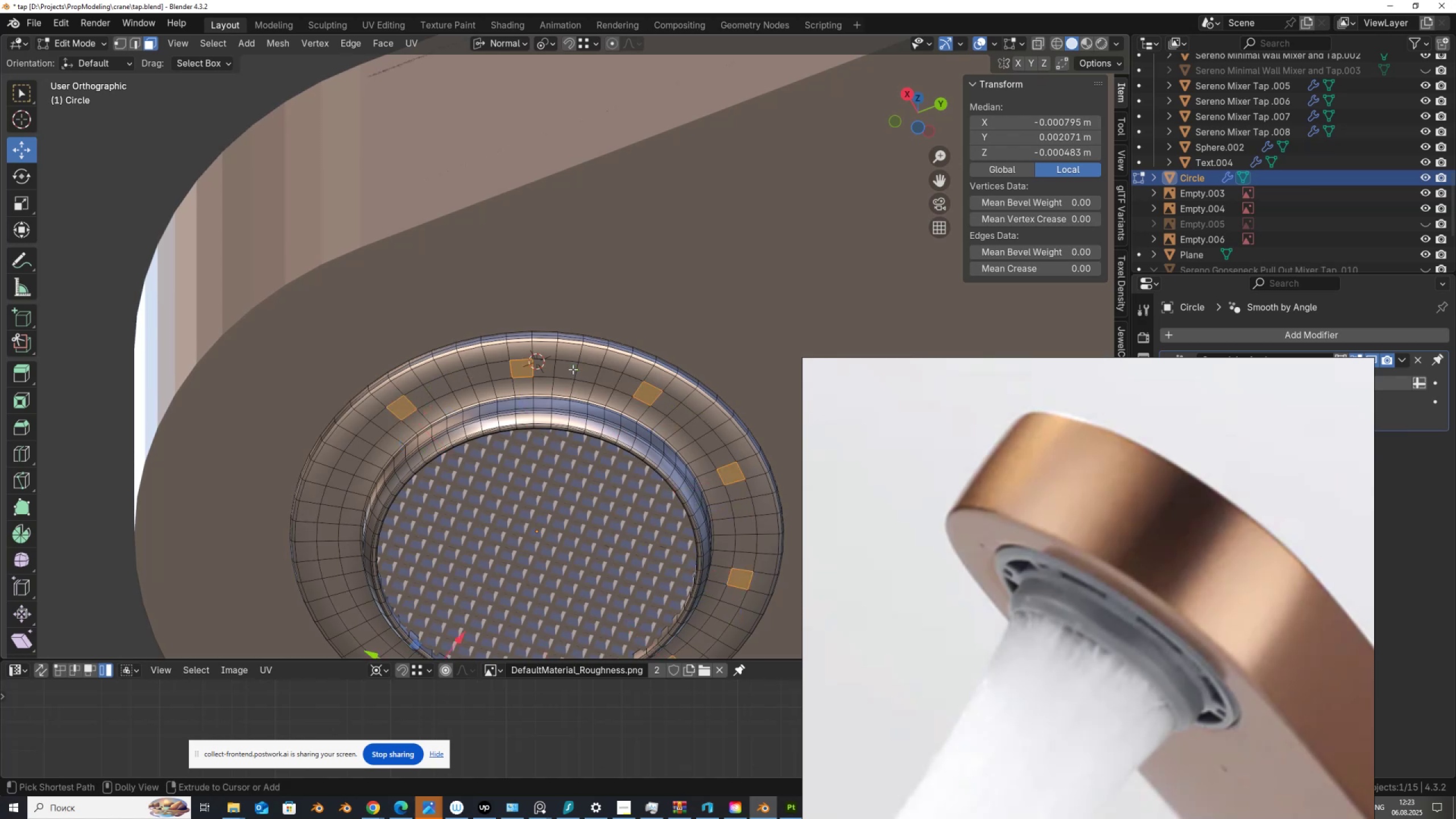 
key(Control+Shift+NumpadAdd)
 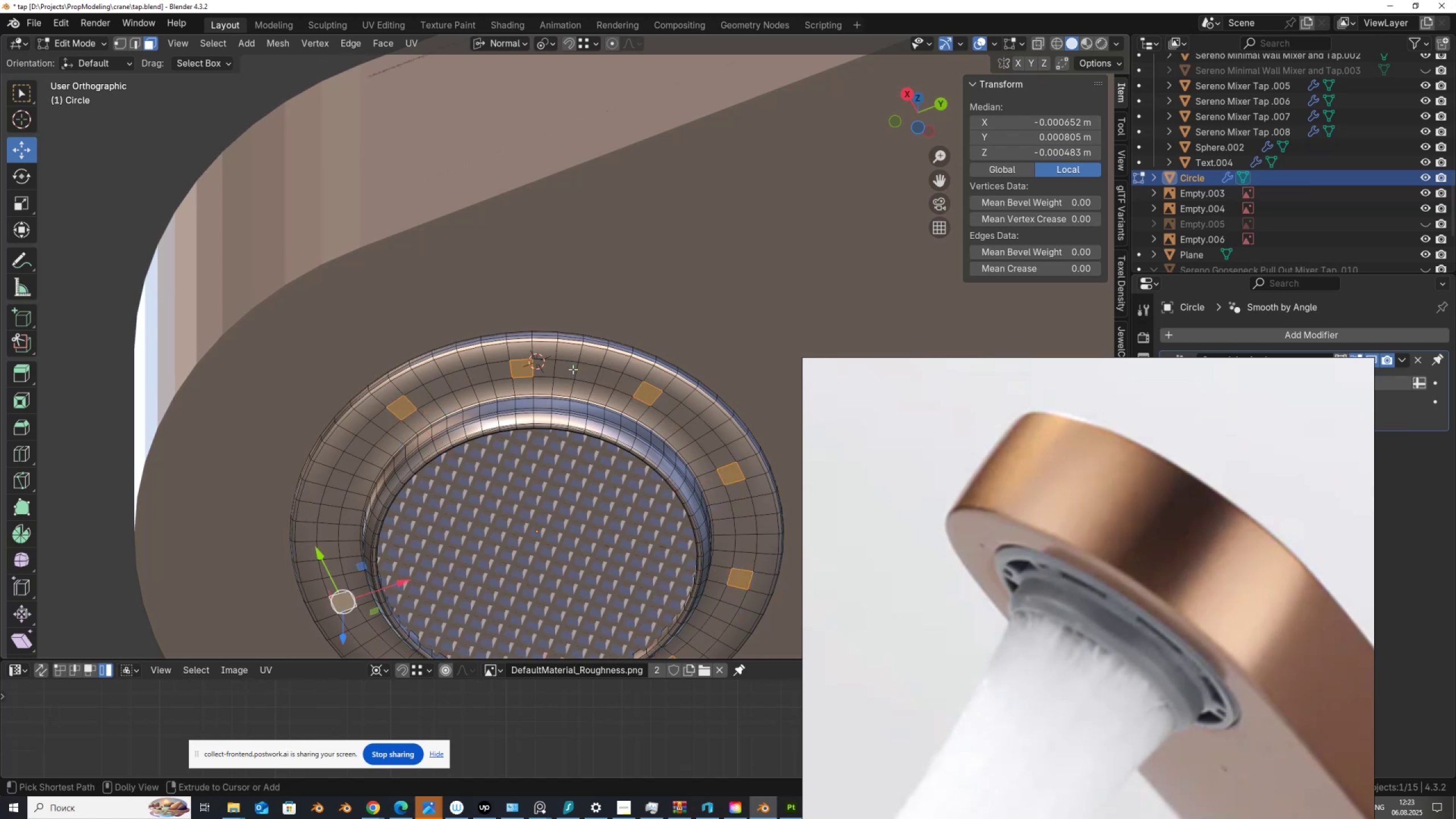 
key(Control+Shift+NumpadAdd)
 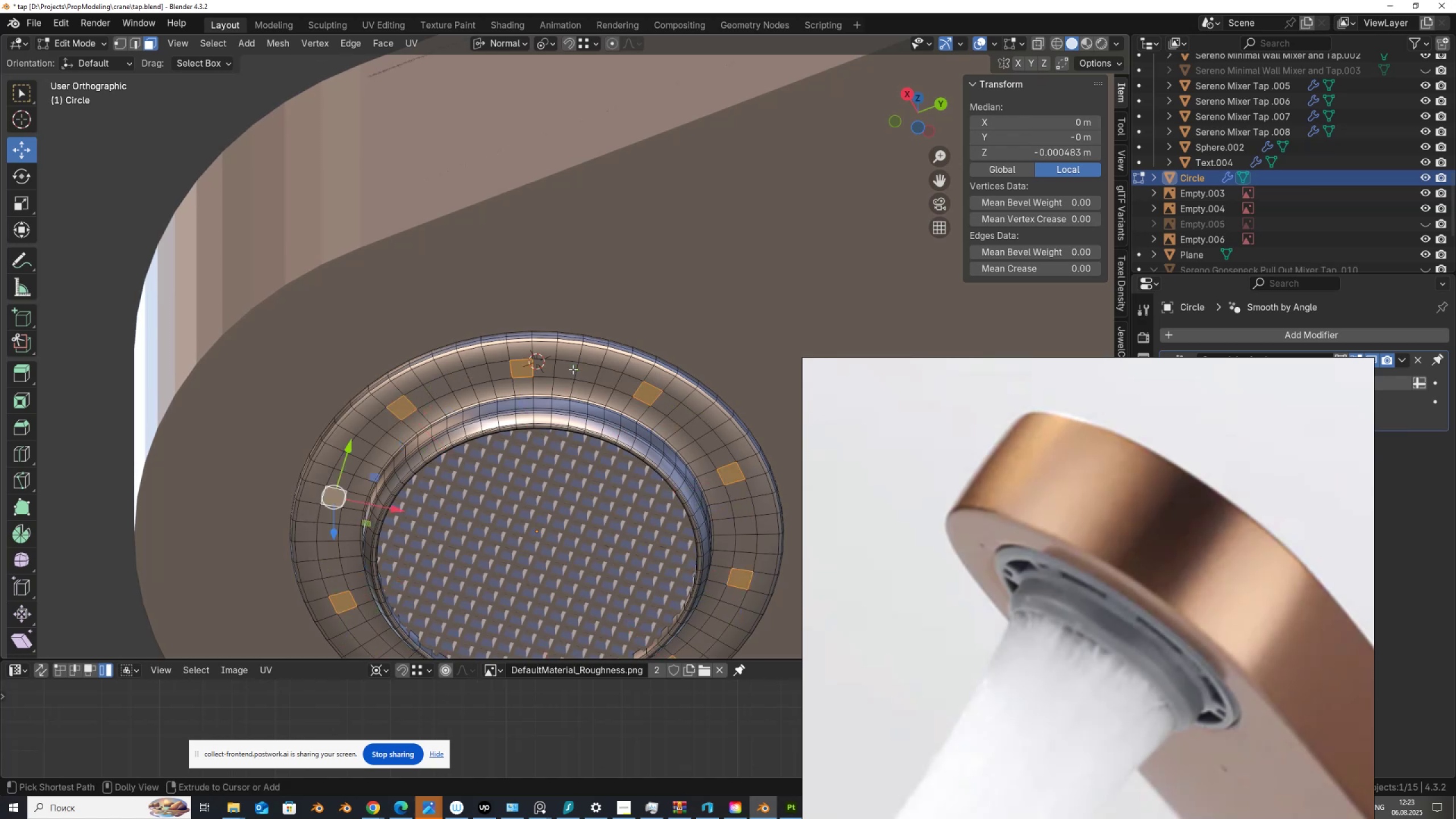 
key(Control+Shift+NumpadAdd)
 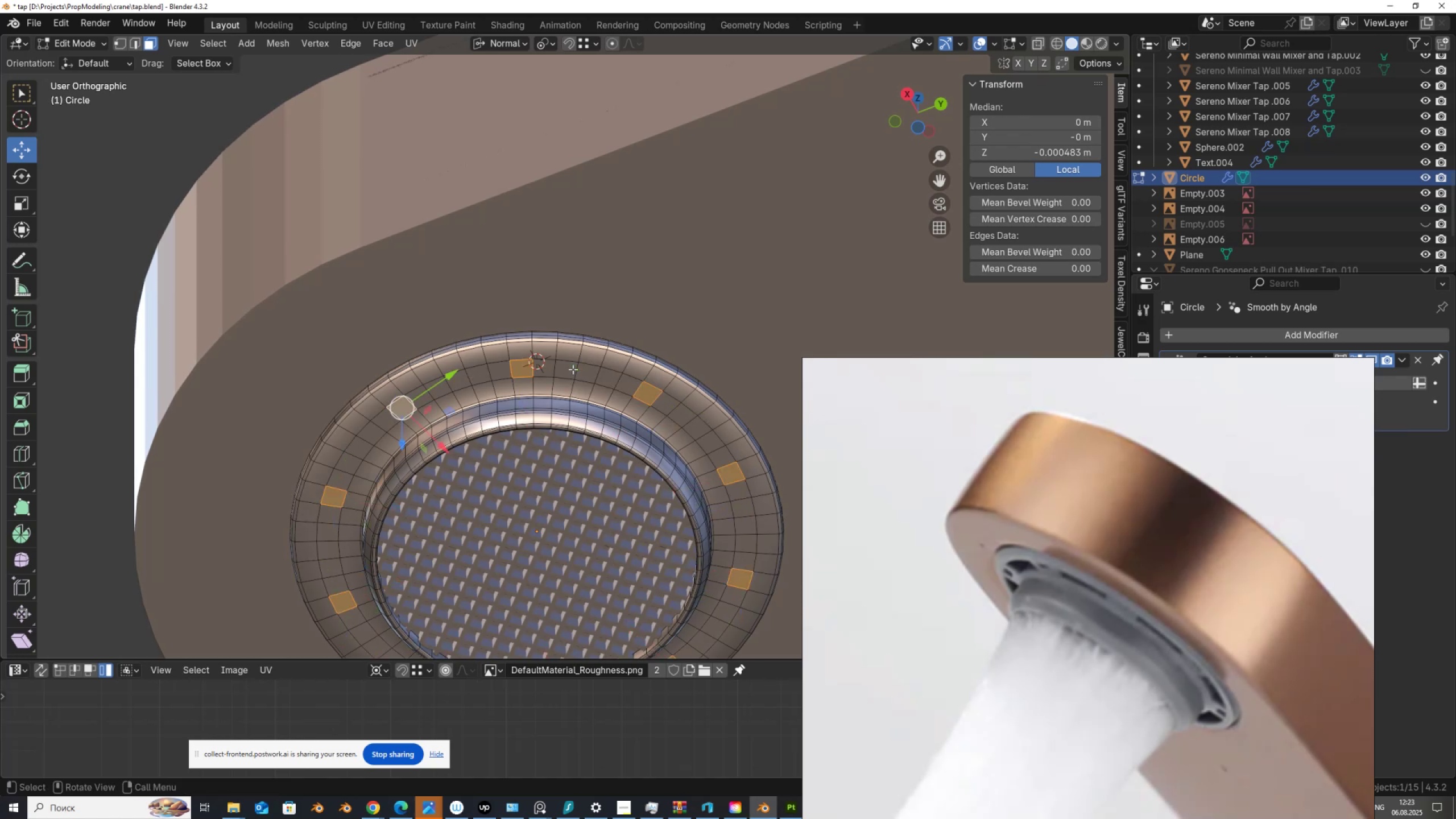 
hold_key(key=ShiftLeft, duration=1.5)
left_click([422, 393])
 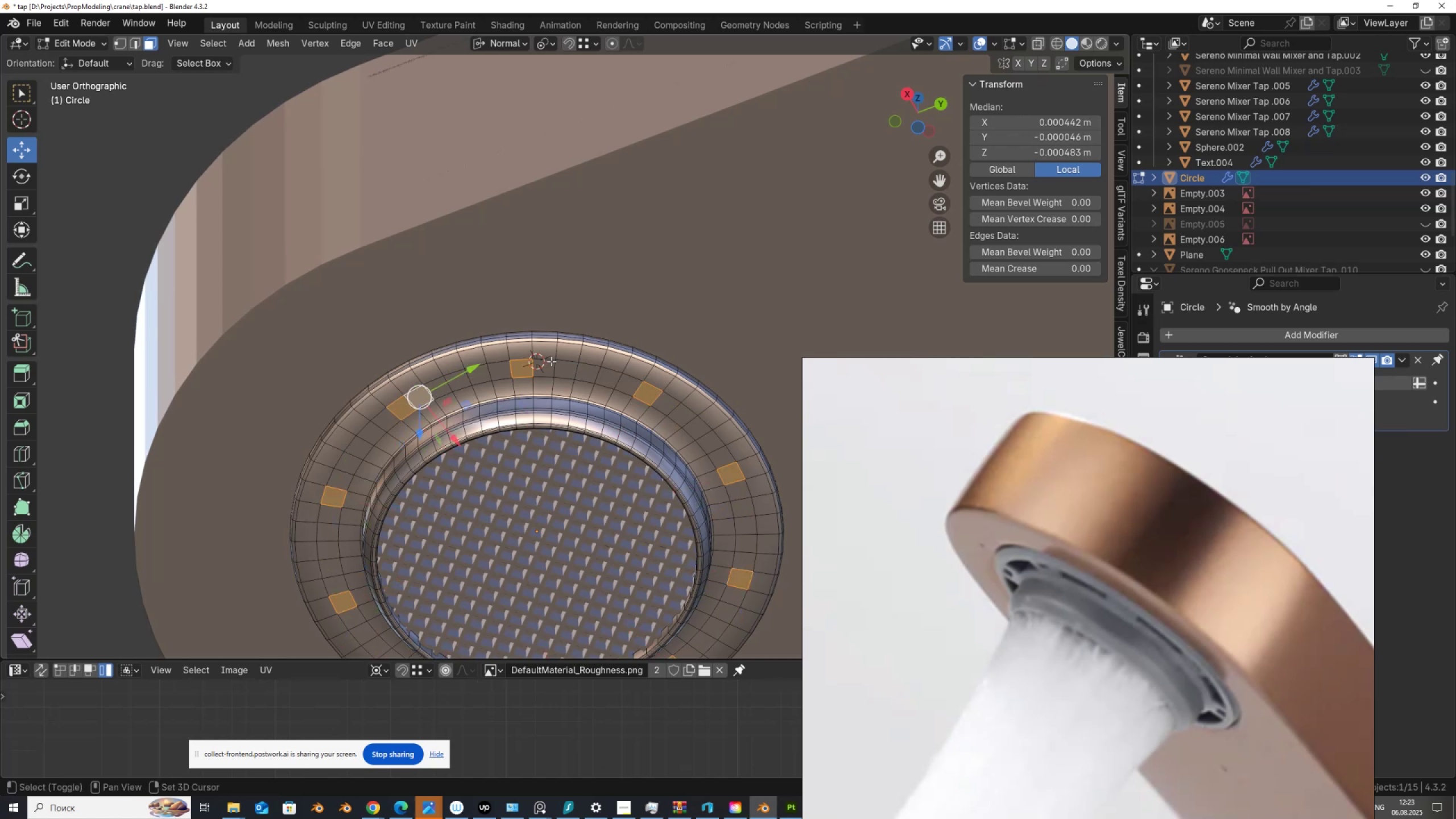 
hold_key(key=ShiftLeft, duration=1.5)
left_click([545, 367])
 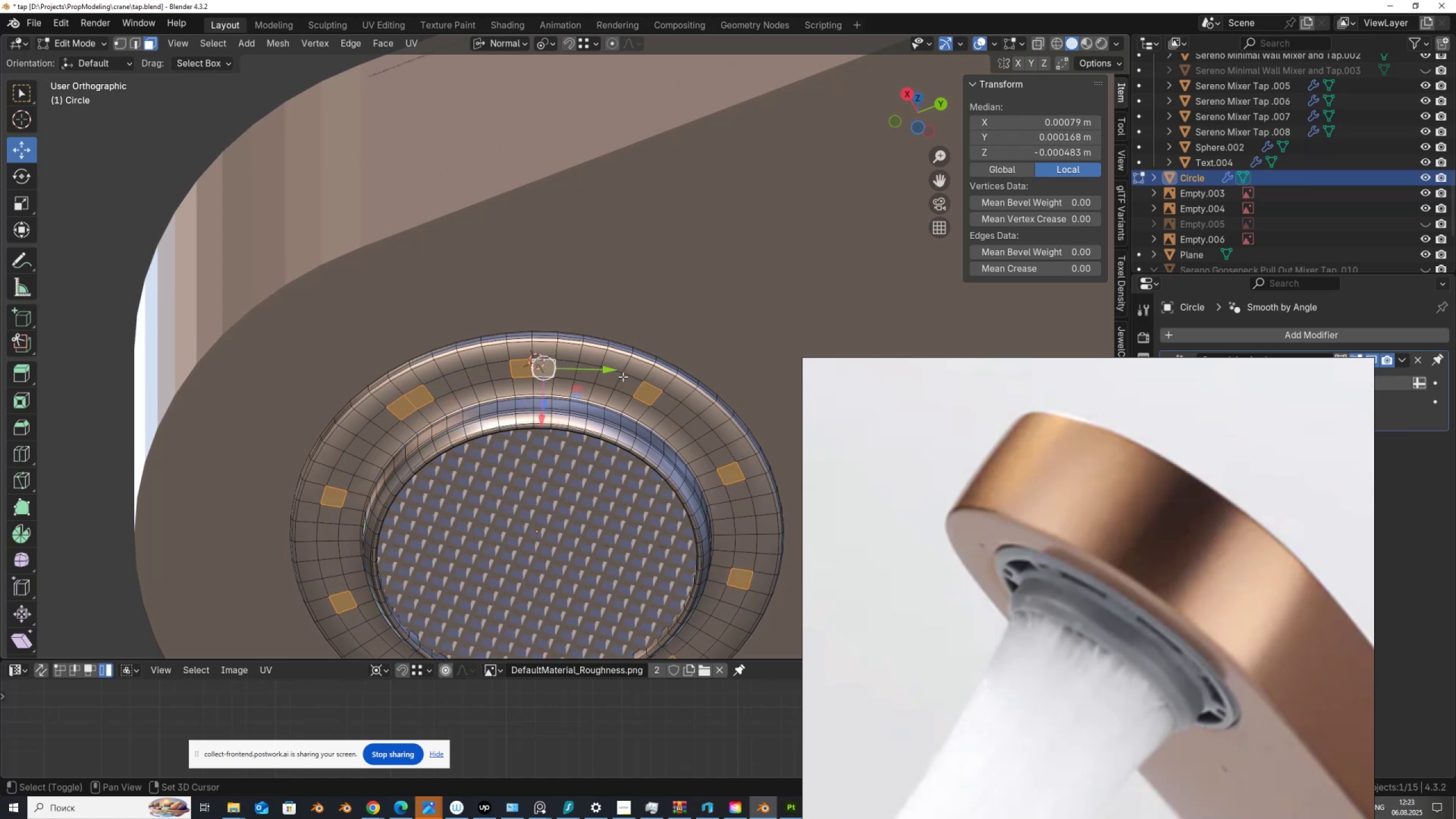 
key(Shift+ShiftLeft)
 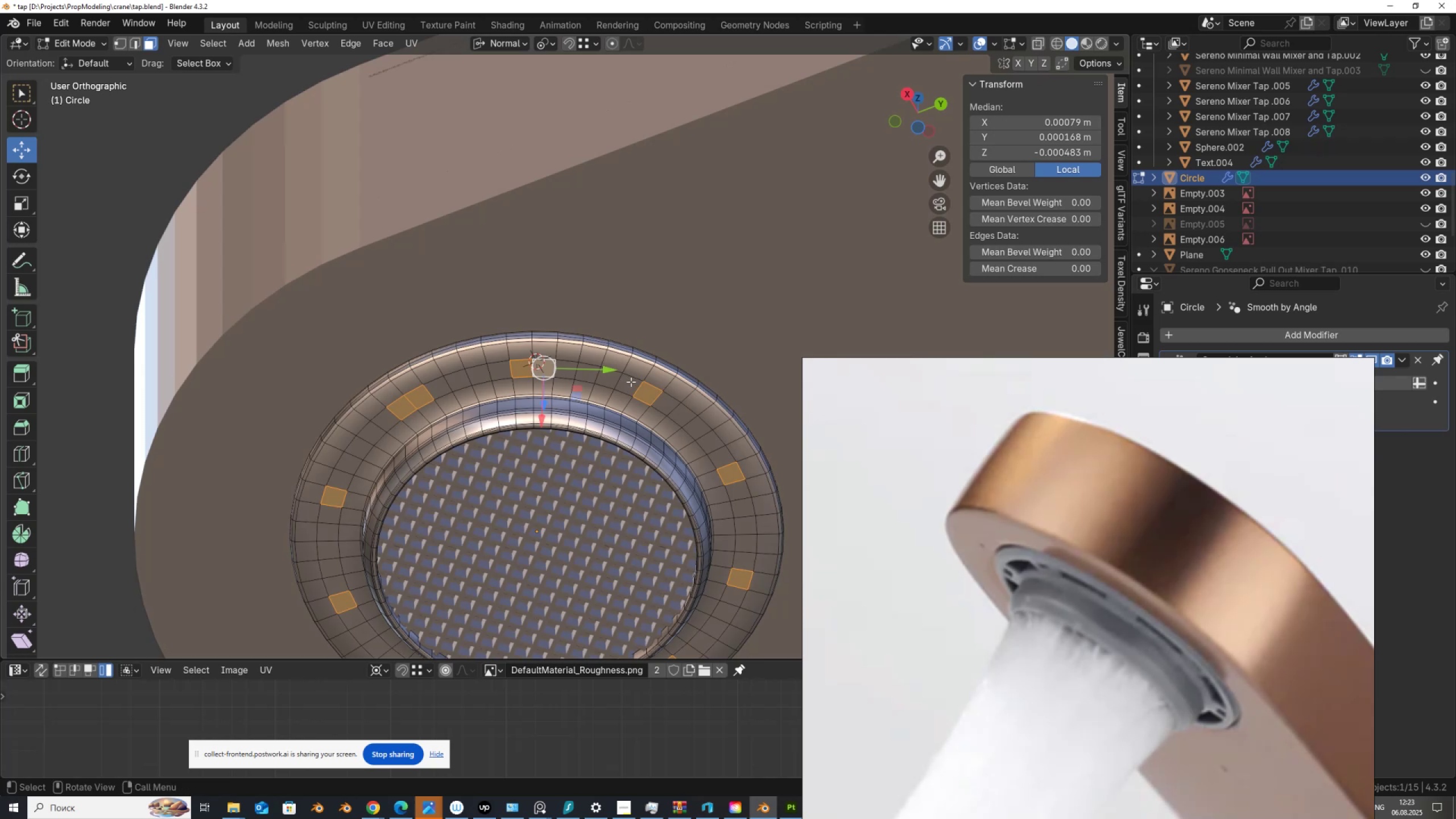 
key(Control+Shift+NumpadAdd)
 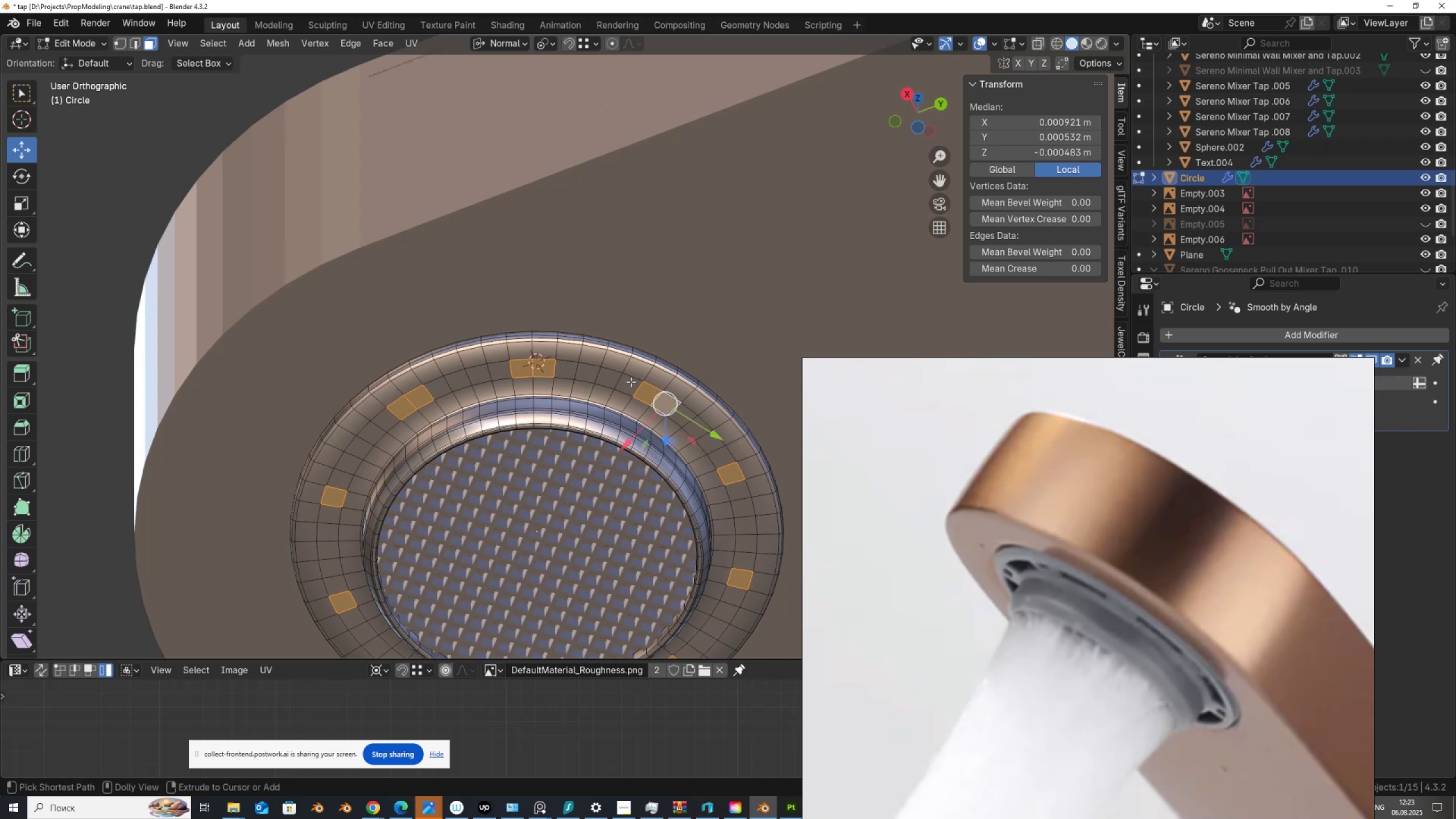 
key(Control+Shift+NumpadAdd)
 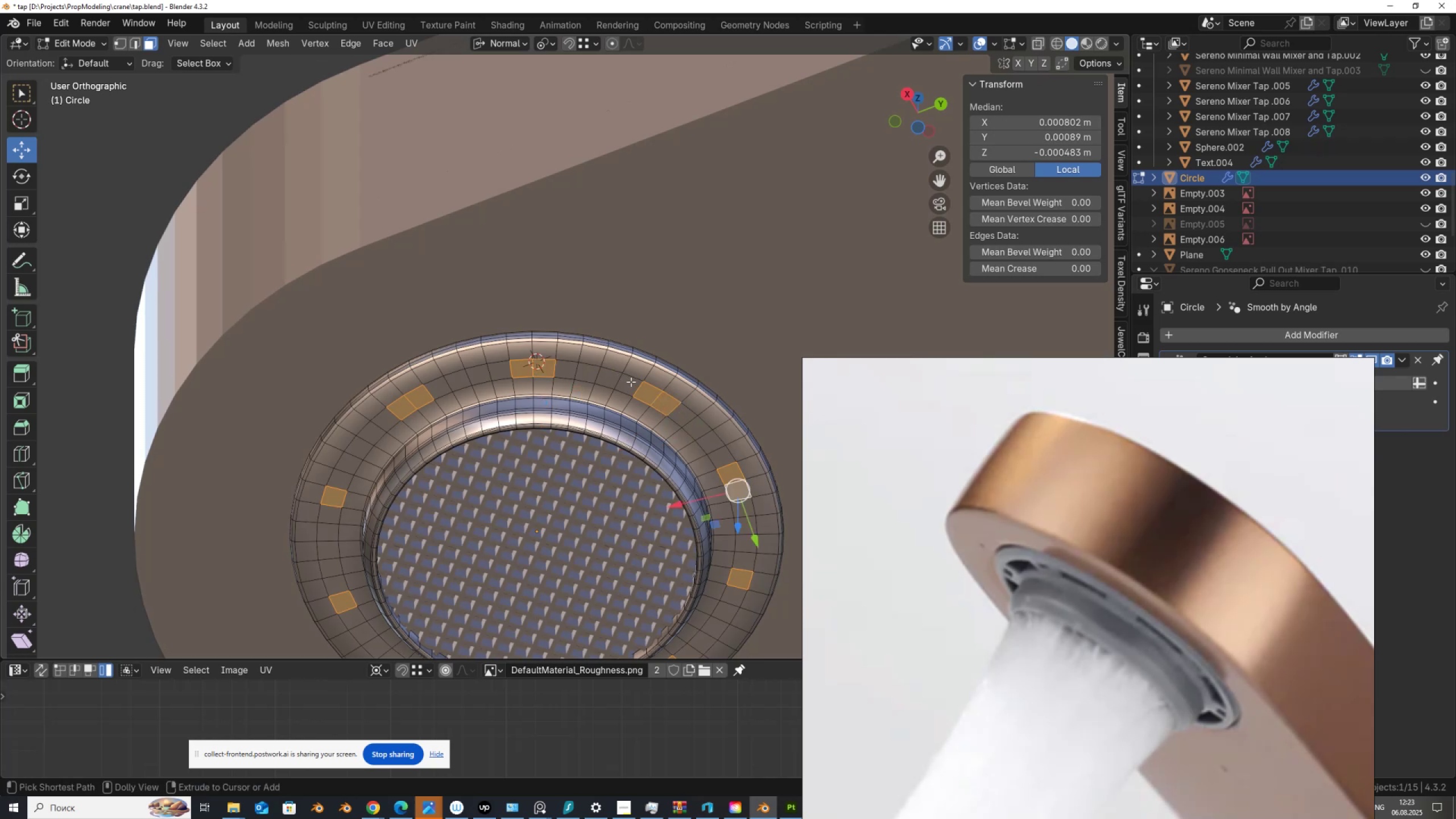 
key(Control+Shift+NumpadAdd)
 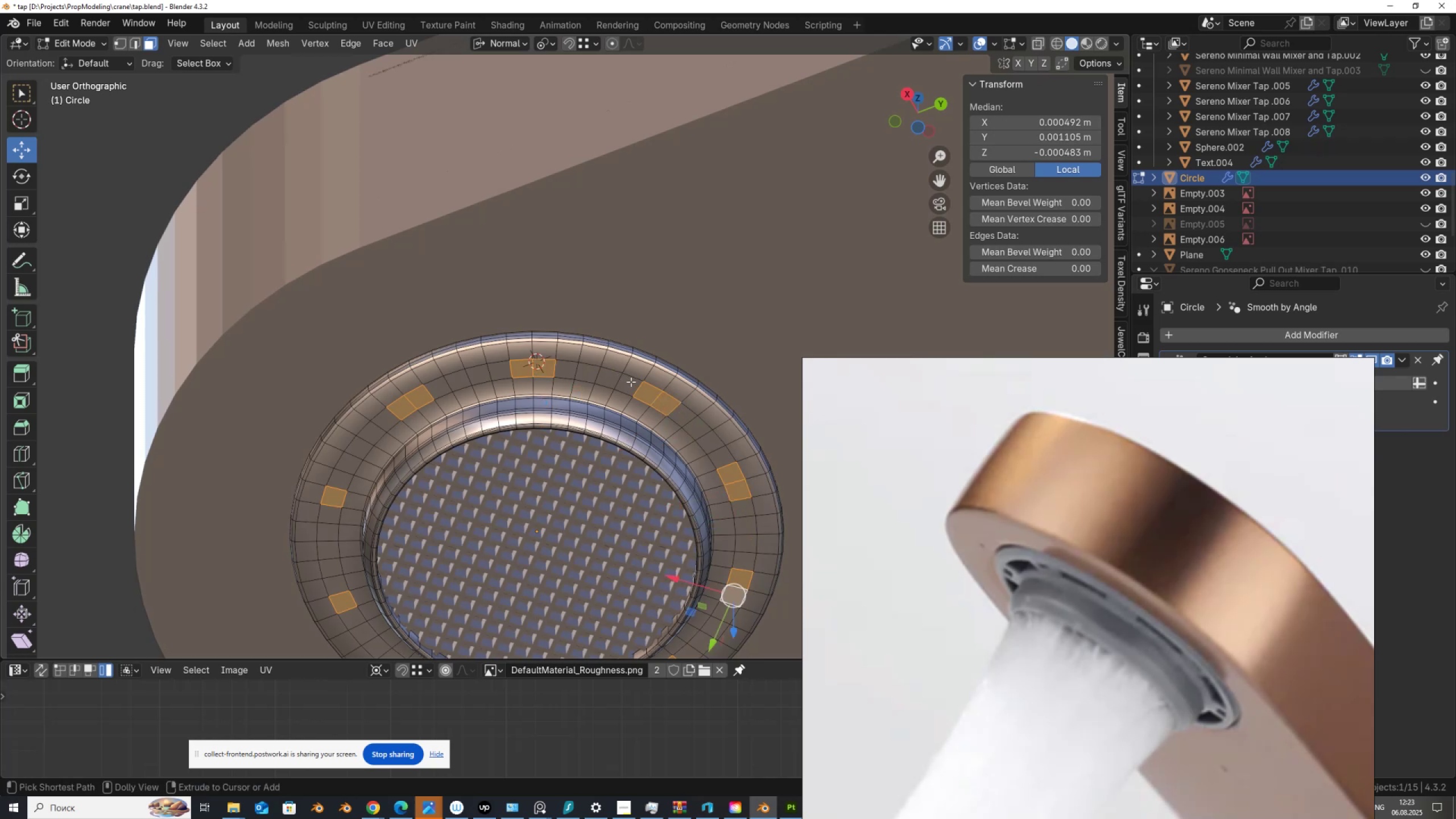 
key(Control+Shift+NumpadAdd)
 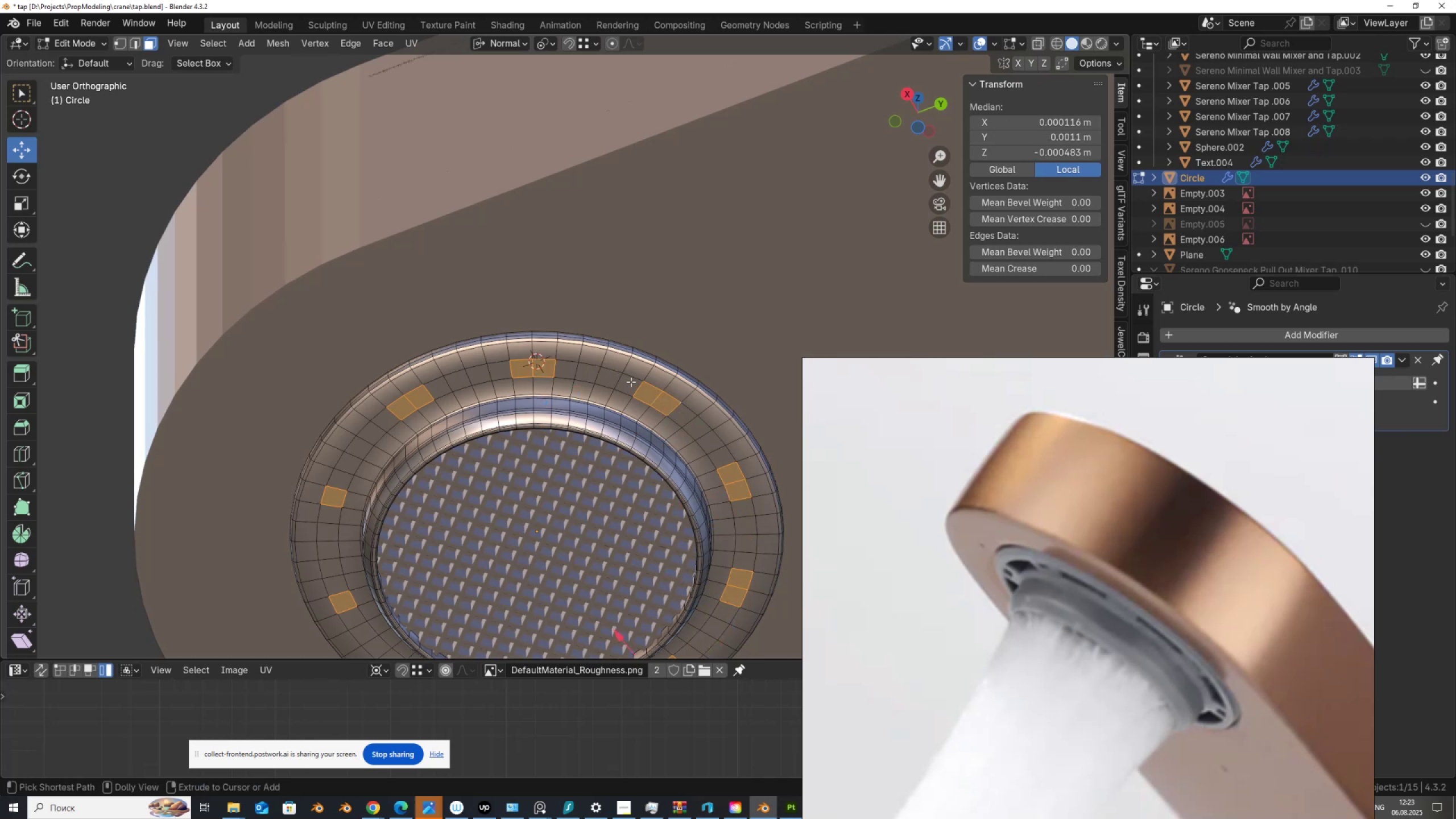 
key(Control+Shift+NumpadAdd)
 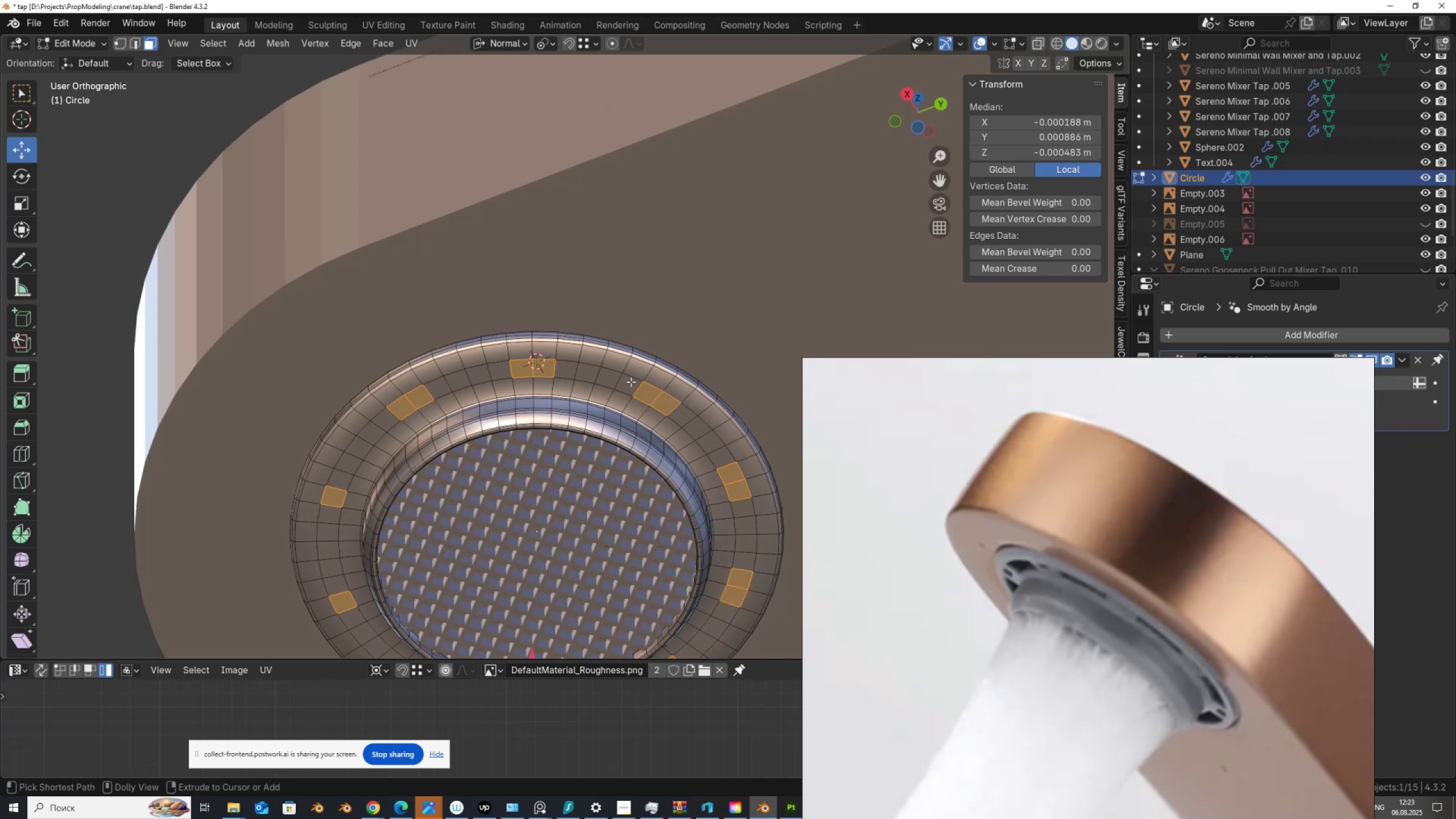 
key(Control+Shift+NumpadAdd)
 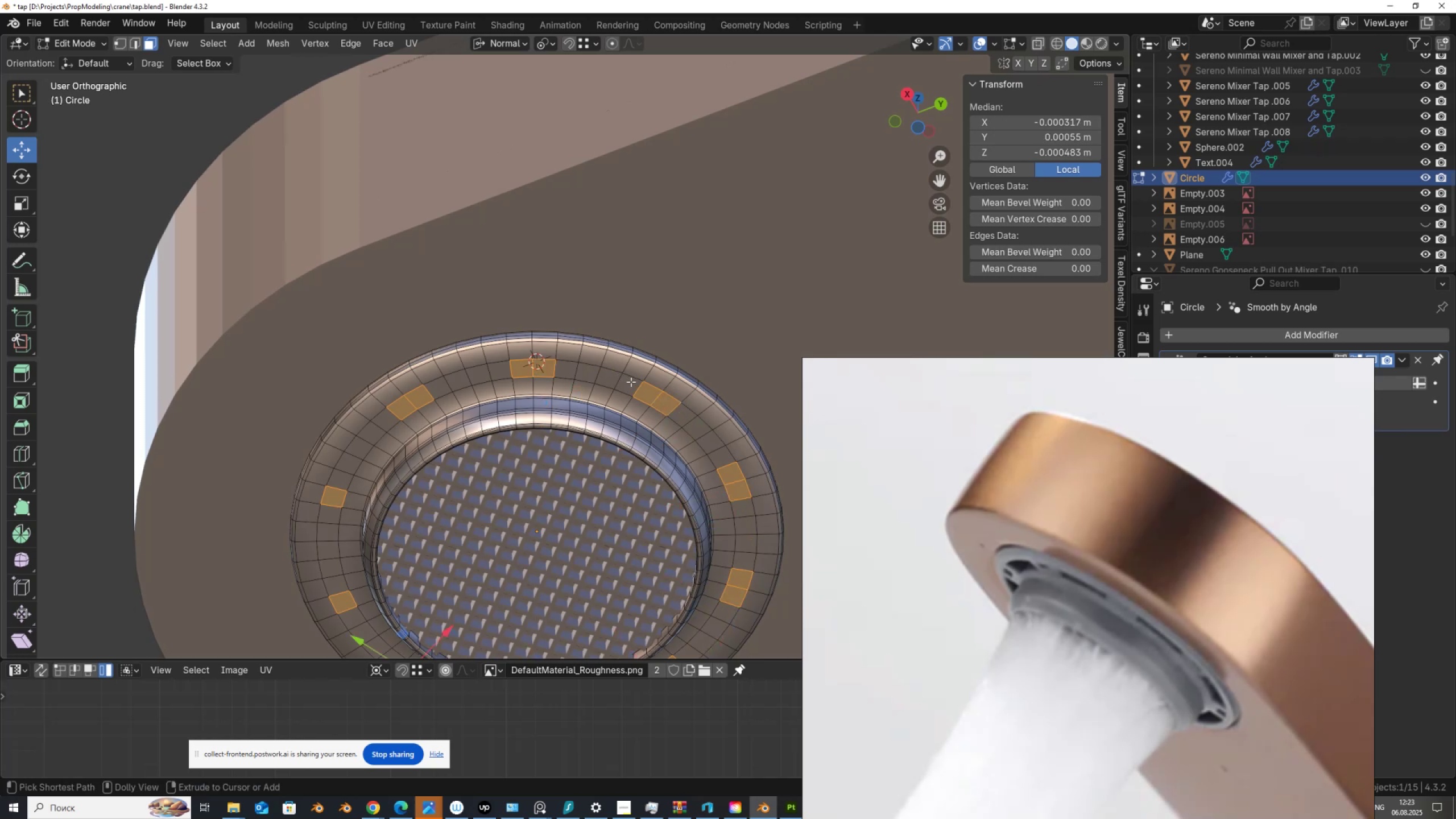 
key(Control+Shift+NumpadAdd)
 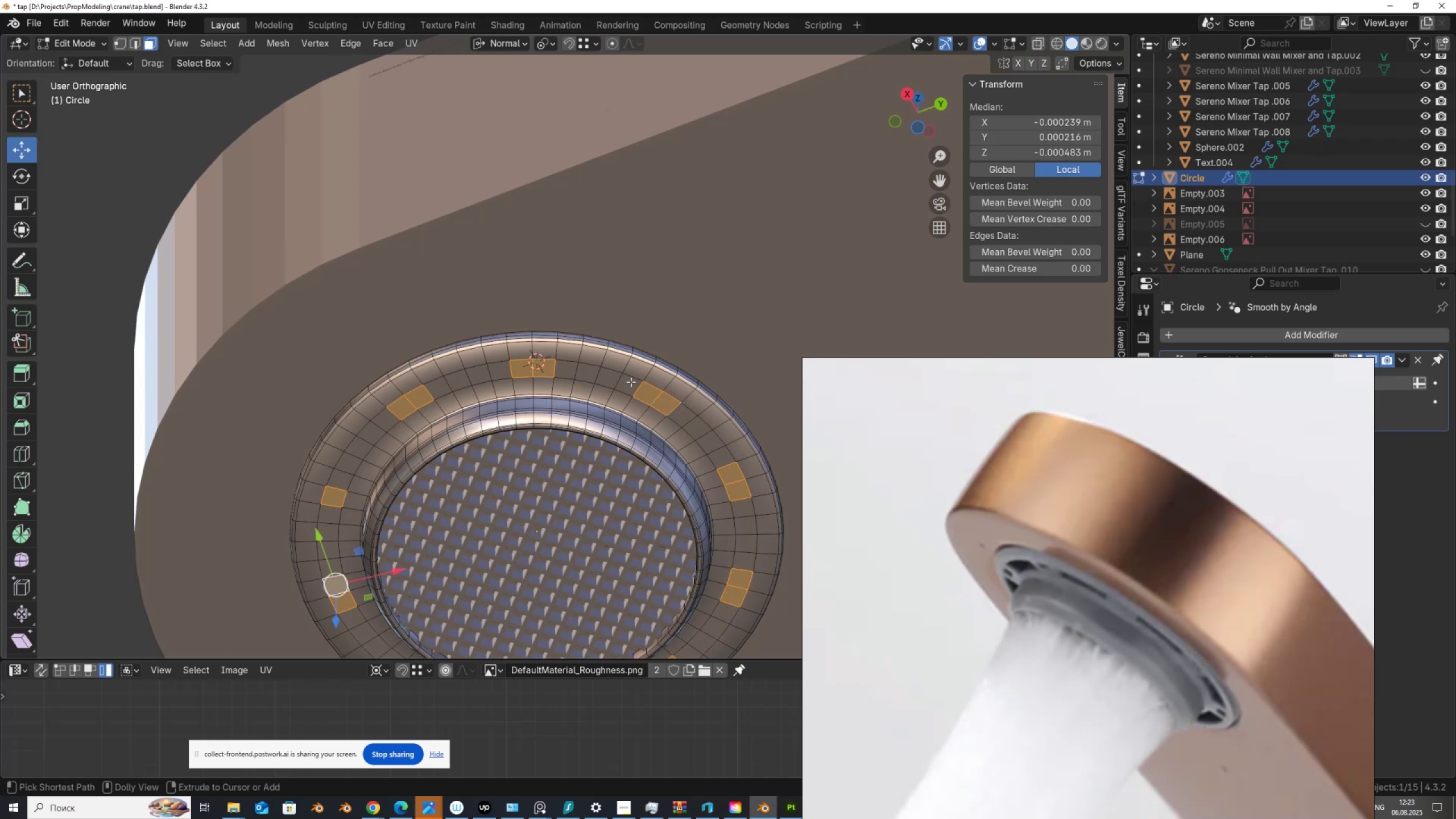 
key(Control+Shift+NumpadAdd)
 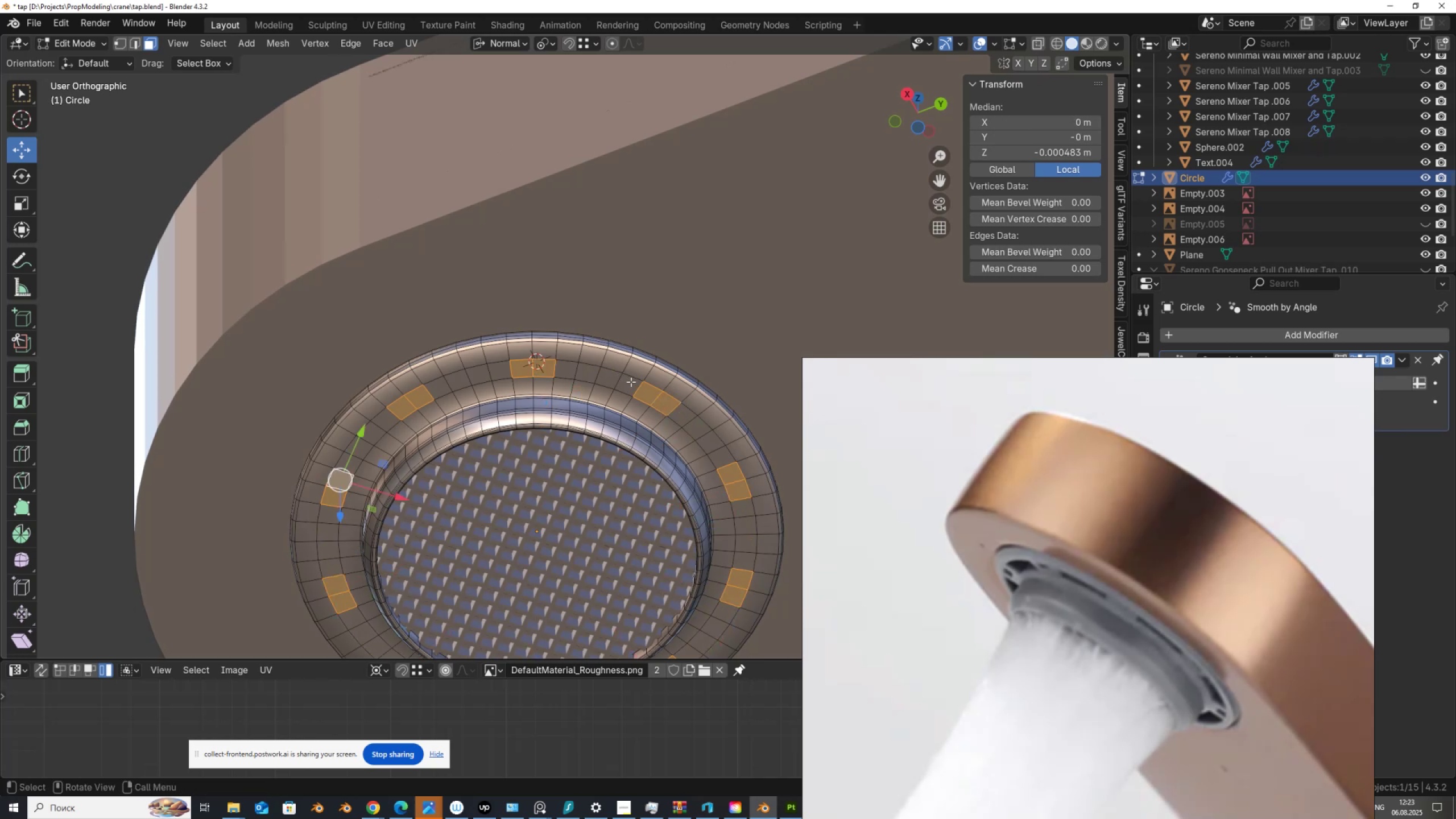 
hold_key(key=ShiftLeft, duration=1.53)
left_click([437, 388])
 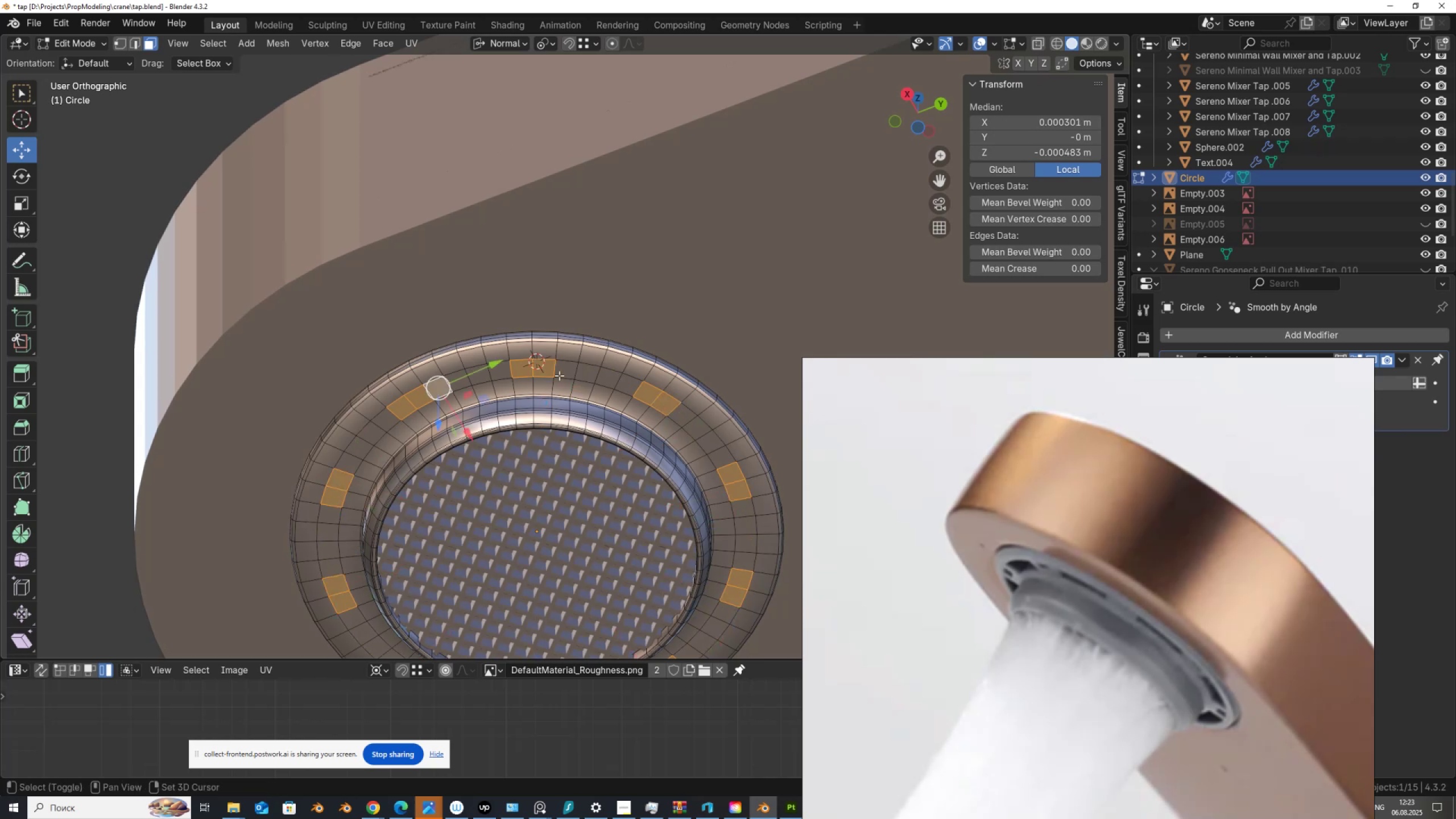 
hold_key(key=ShiftLeft, duration=0.35)
left_click([563, 369])
 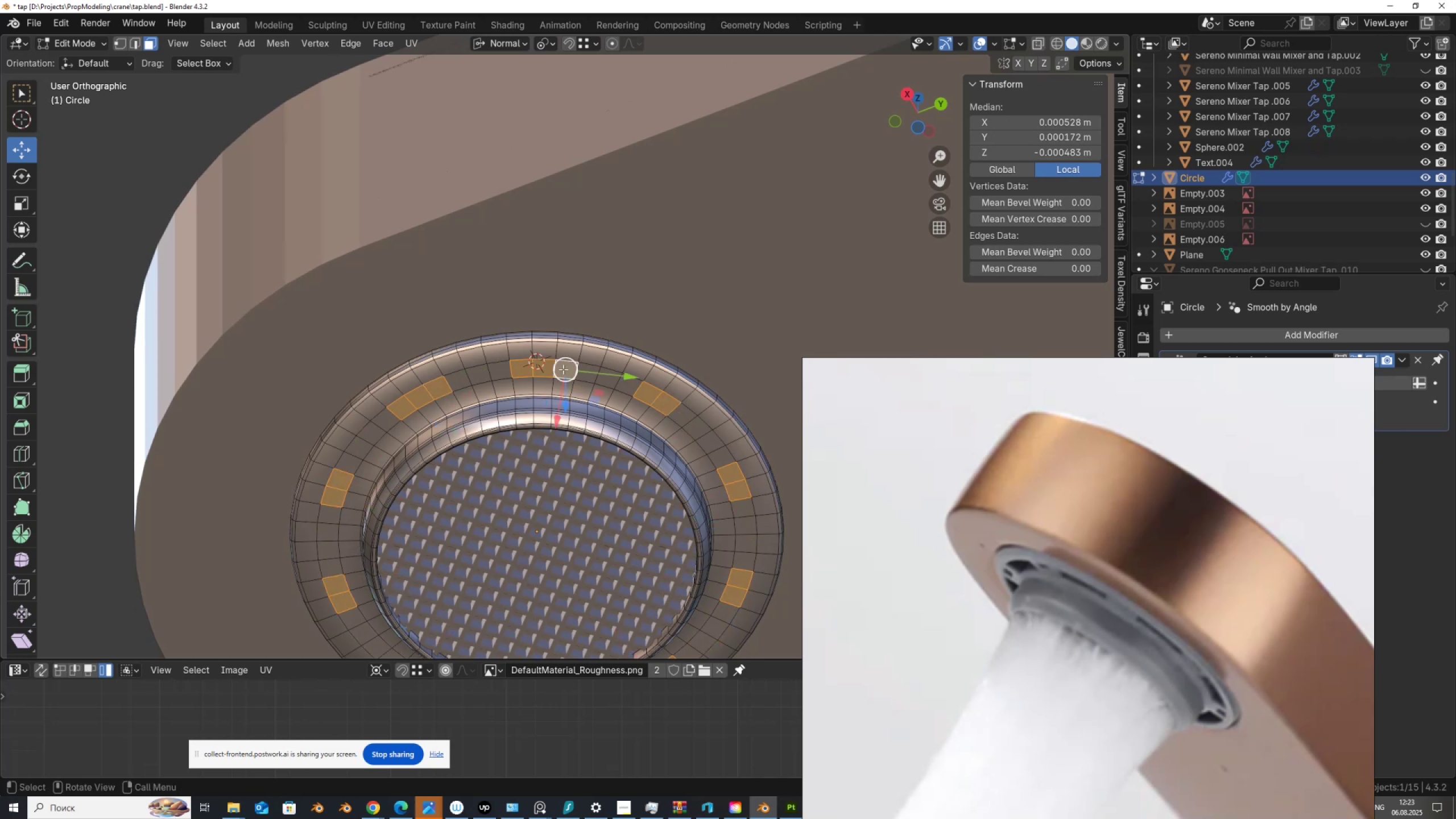 
key(Control+Shift+NumpadAdd)
 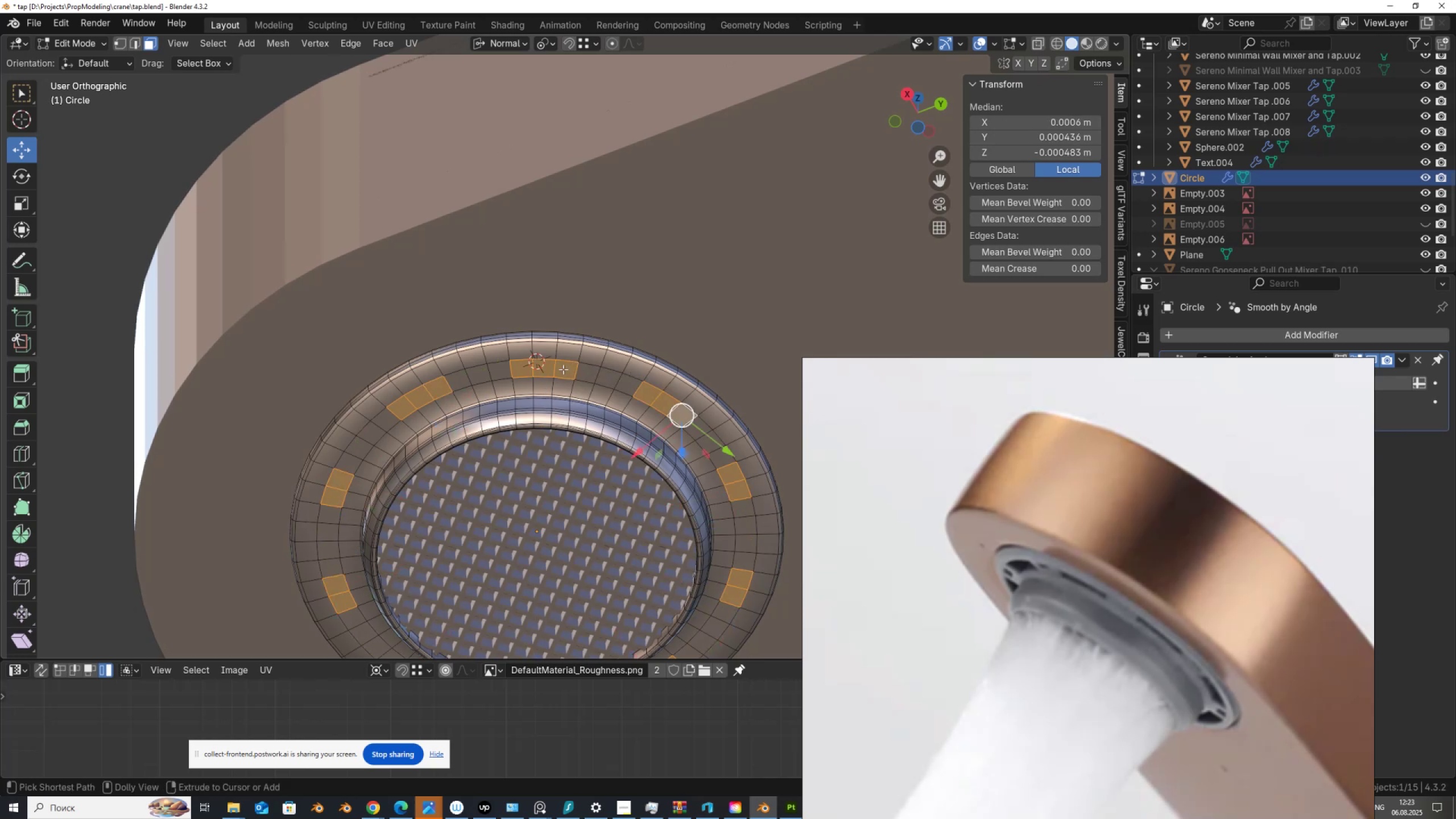 
key(Control+Shift+NumpadAdd)
 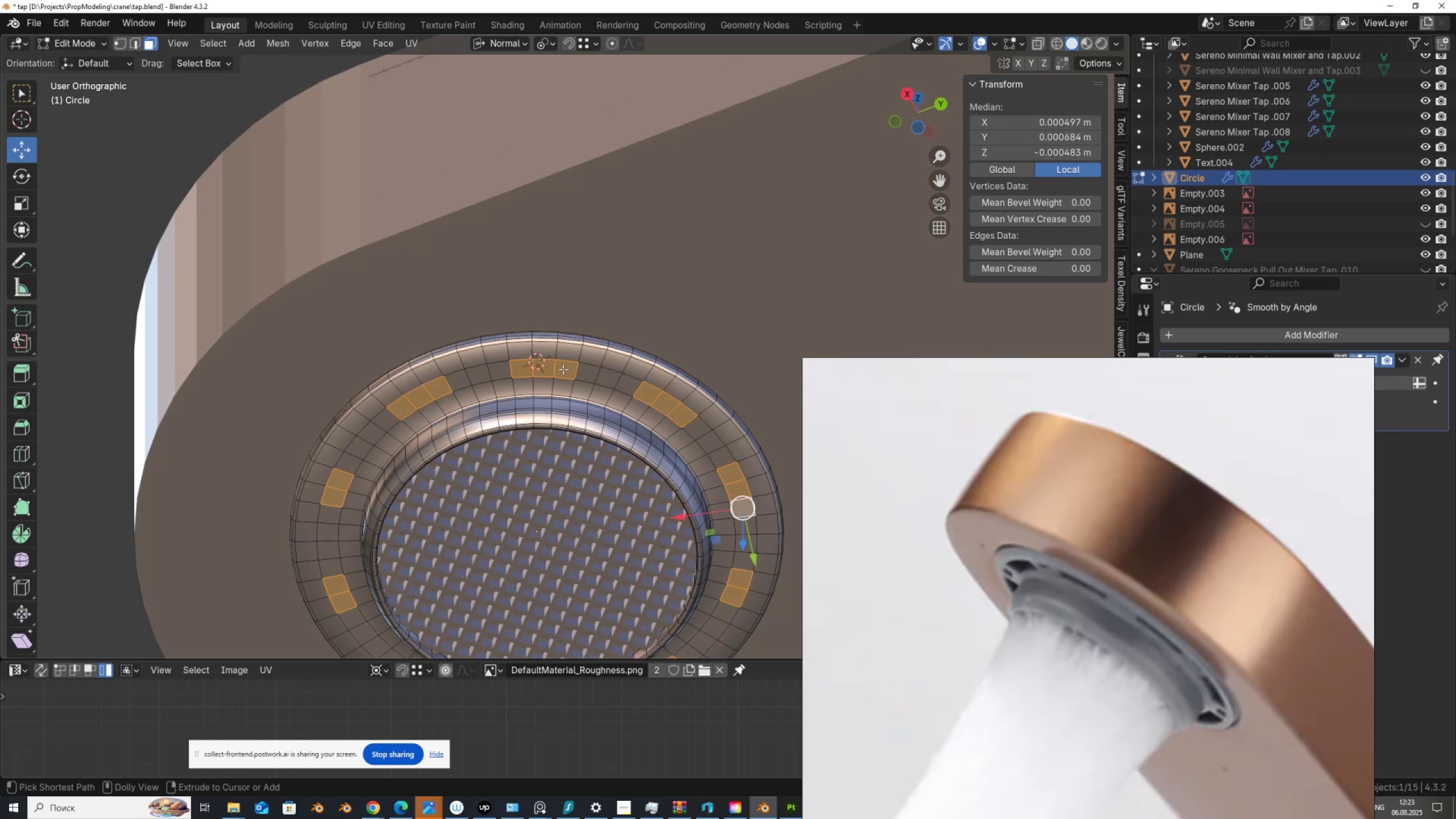 
key(Control+Shift+NumpadAdd)
 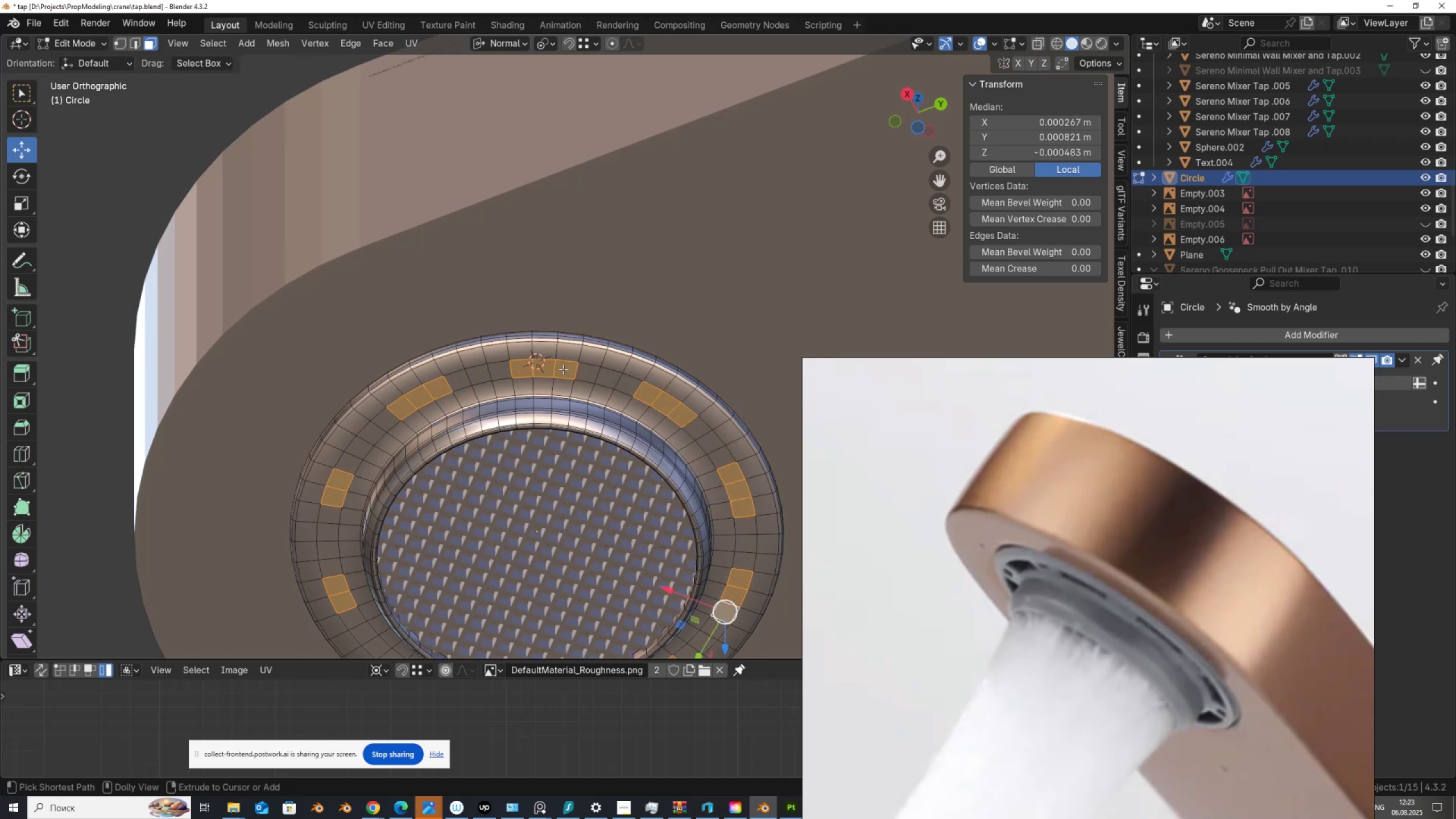 
key(Control+Shift+NumpadAdd)
 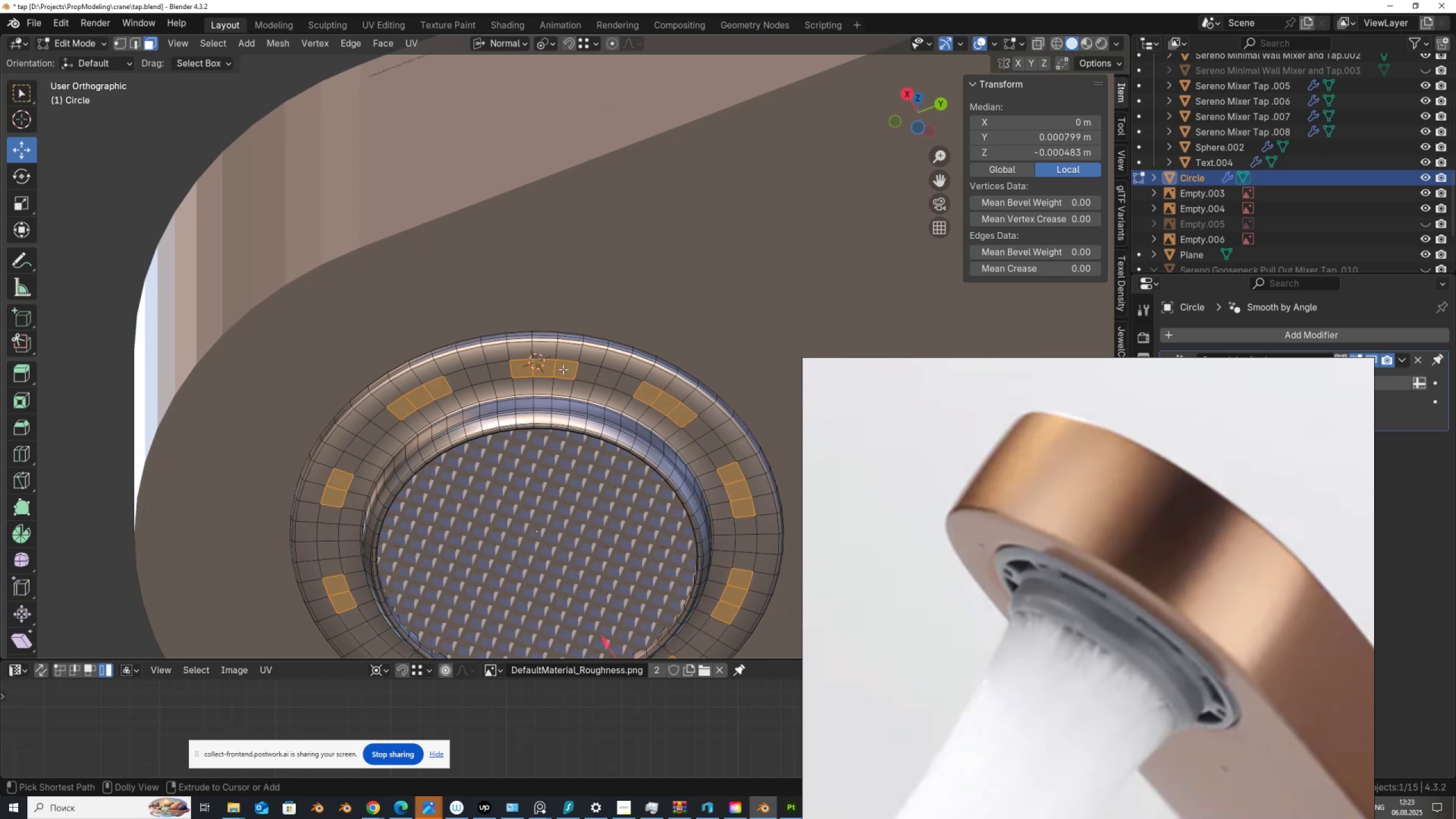 
key(Control+Shift+NumpadAdd)
 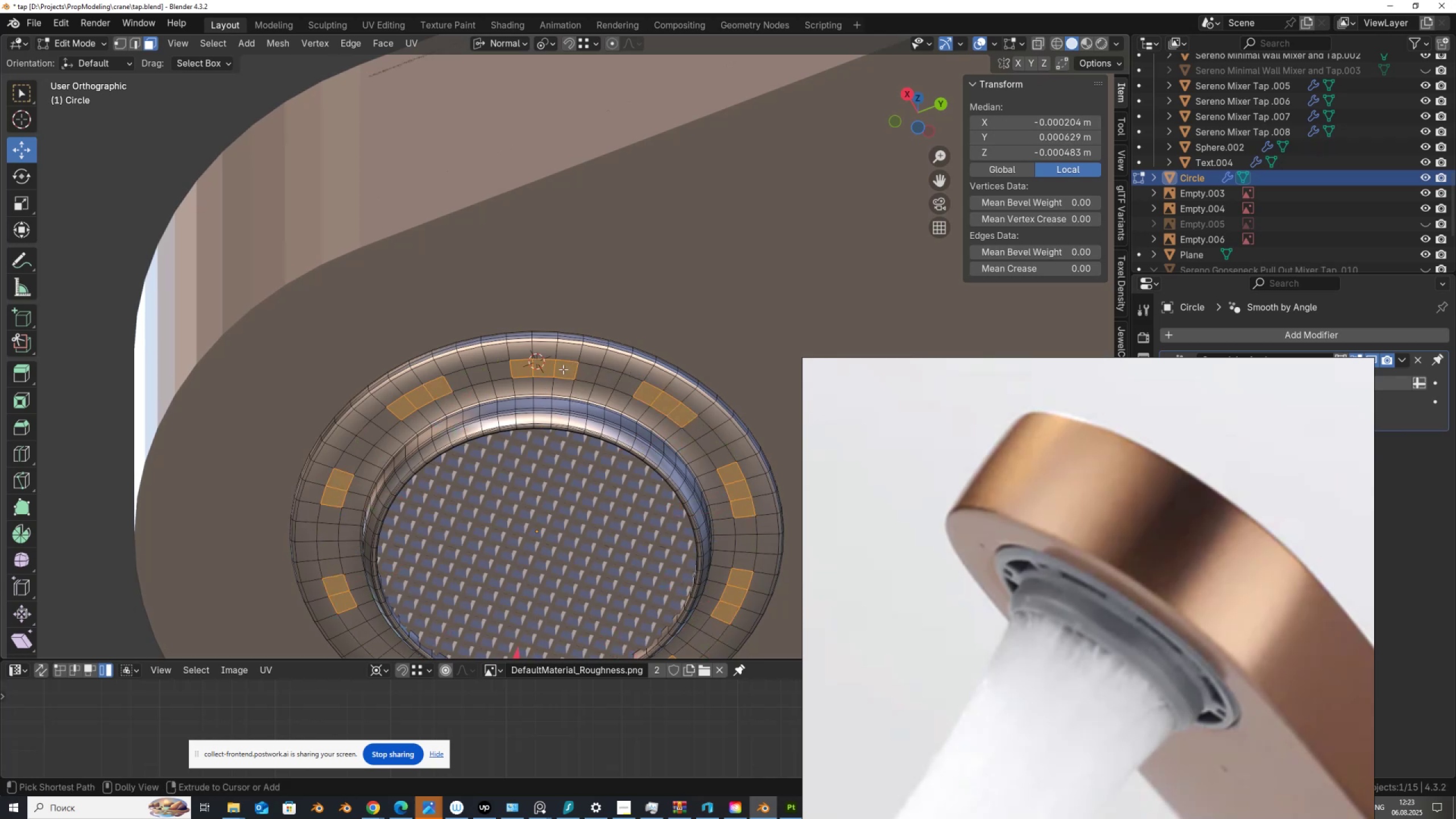 
key(Control+Shift+NumpadAdd)
 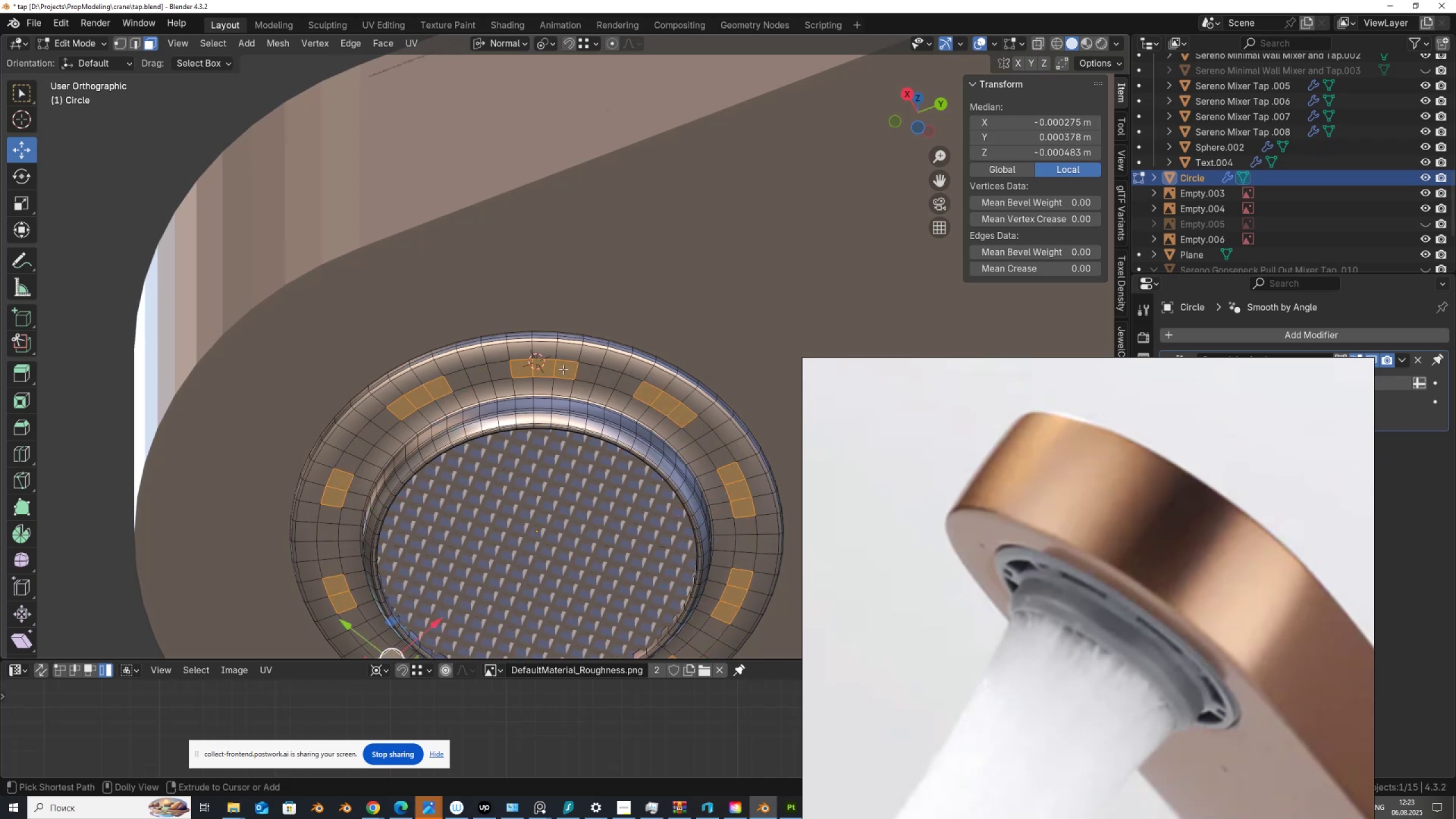 
key(Control+Shift+NumpadAdd)
 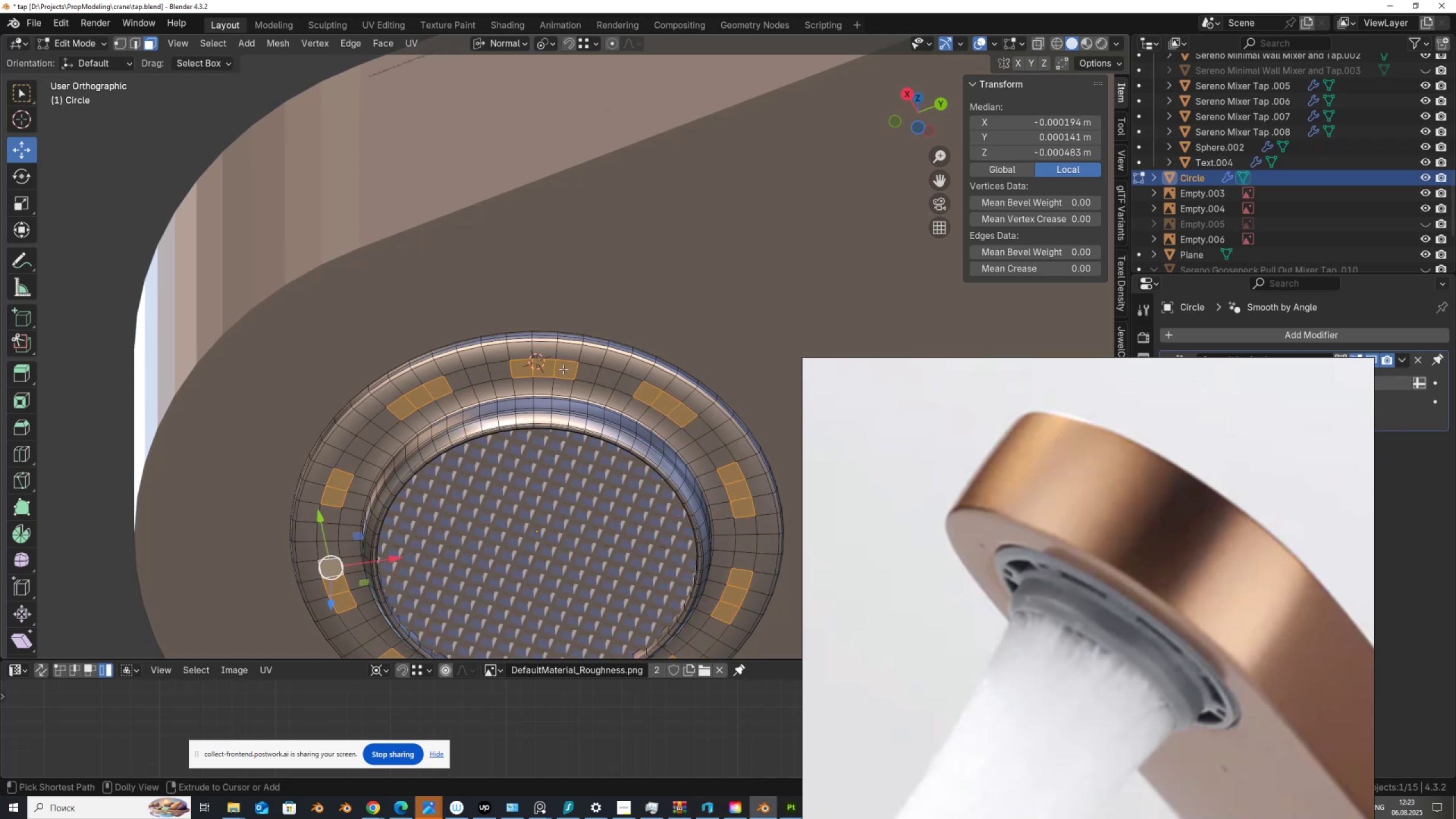 
key(Control+Shift+NumpadAdd)
 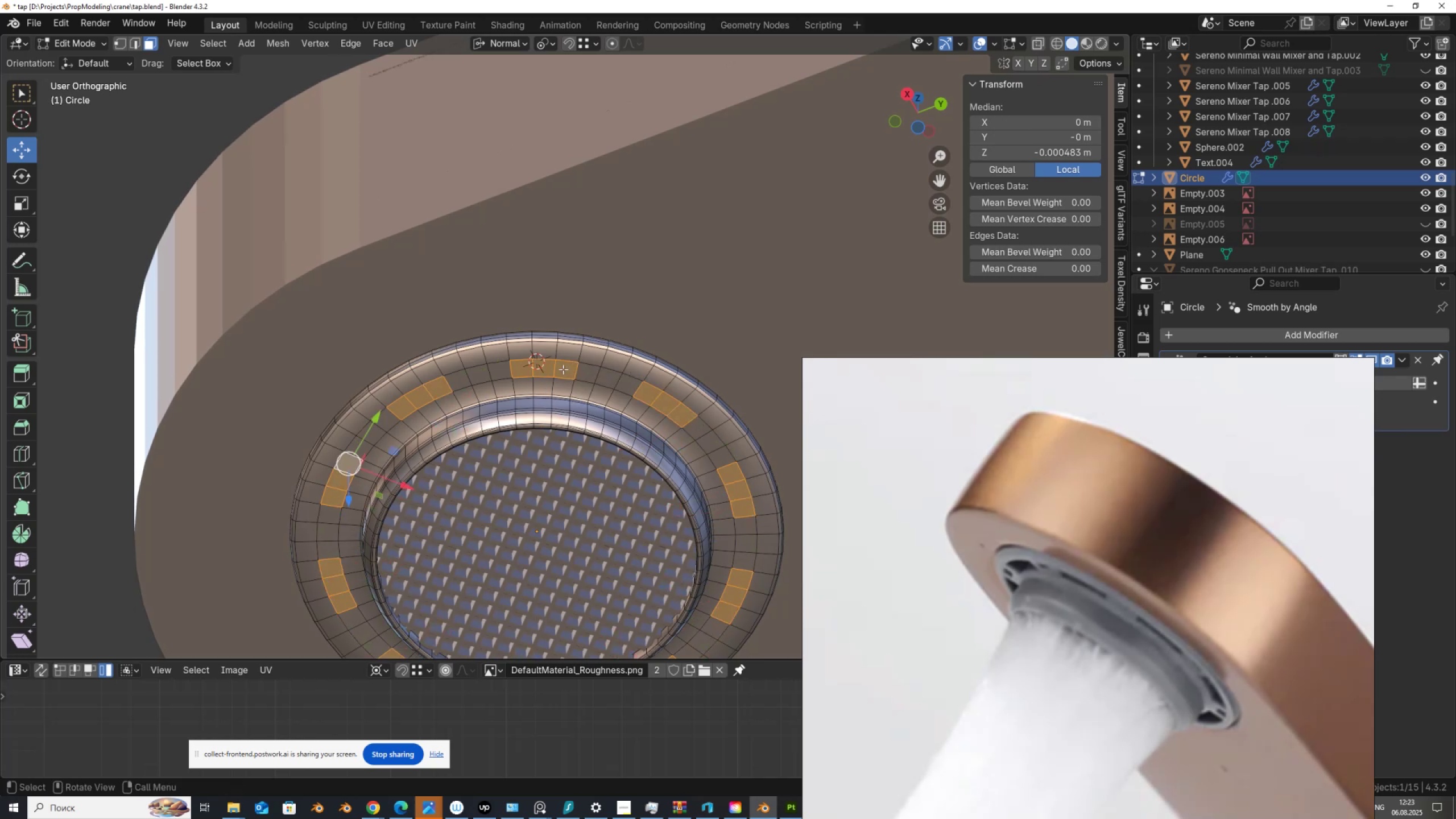 
hold_key(key=ShiftLeft, duration=1.53)
left_click([476, 374])
 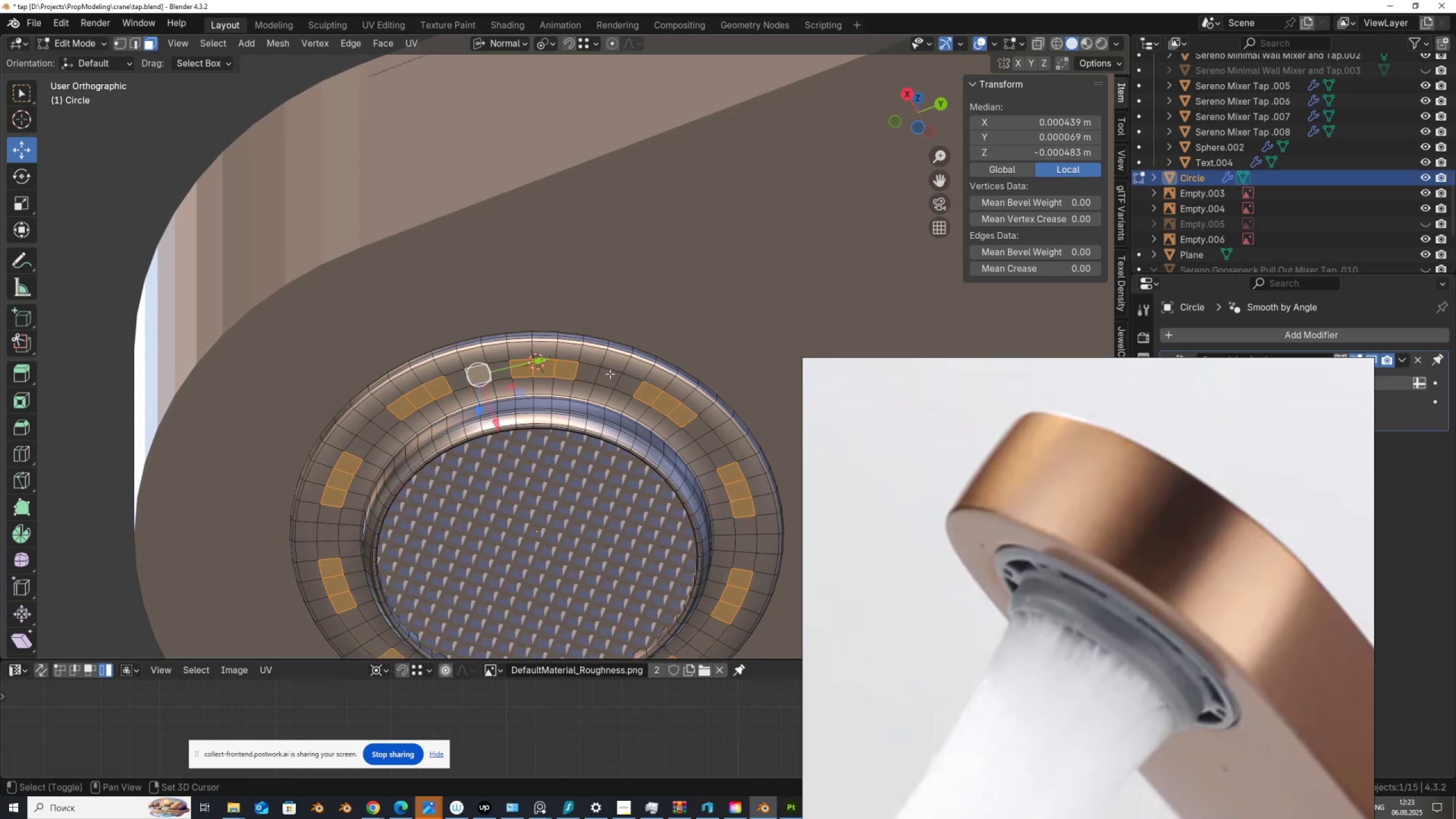 
hold_key(key=ShiftLeft, duration=0.41)
left_click([609, 378])
 